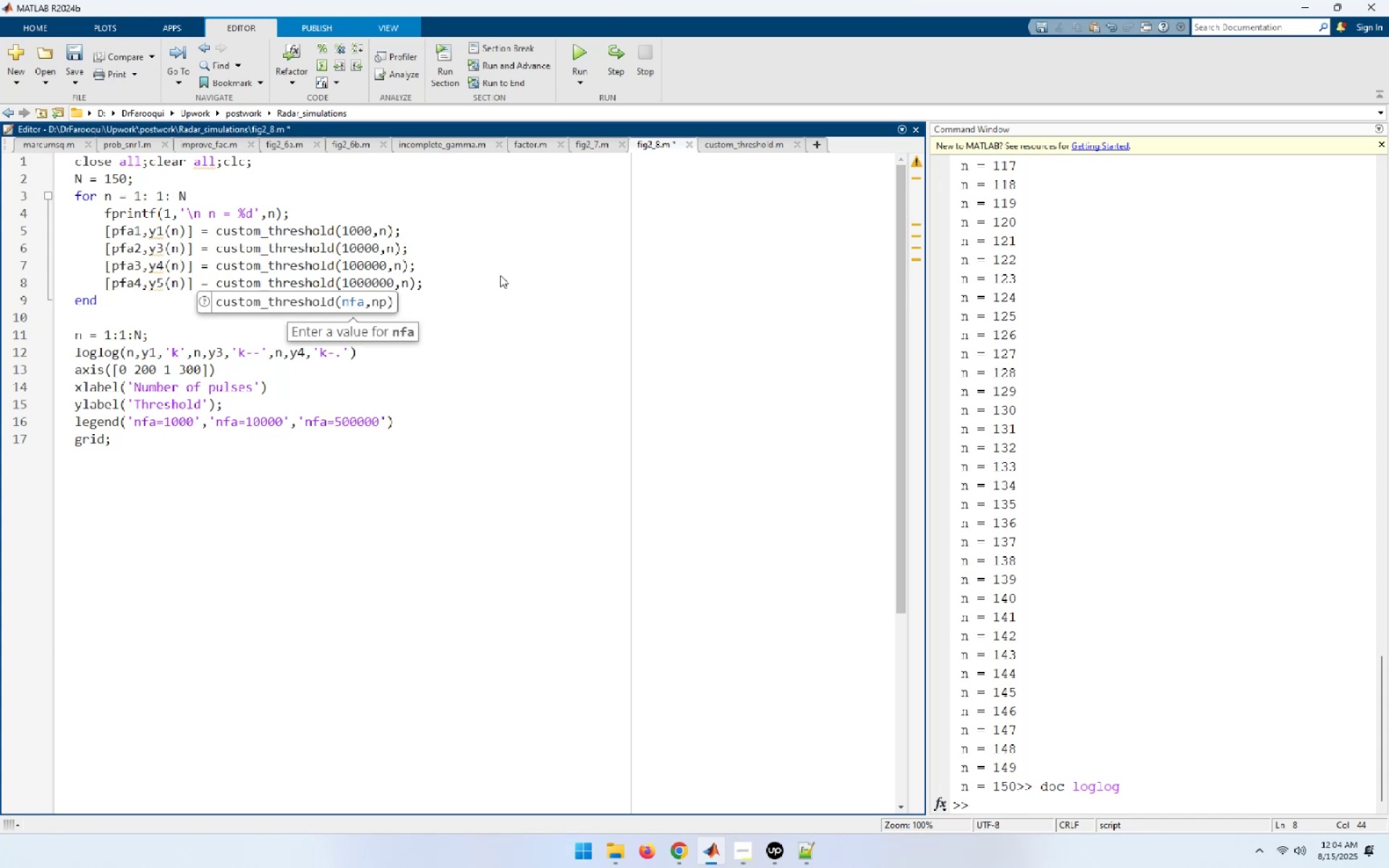 
key(ArrowDown)
 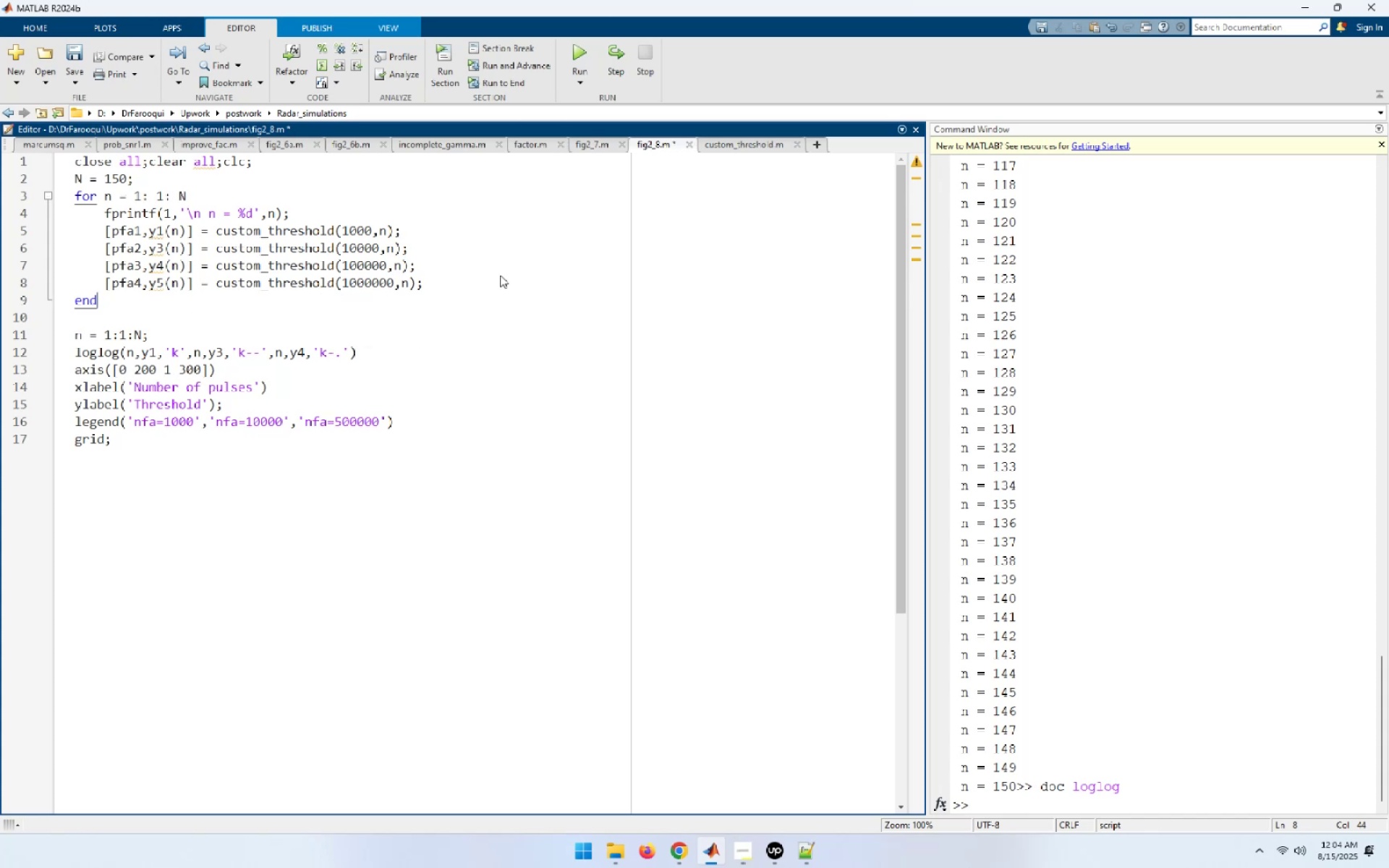 
key(ArrowDown)
 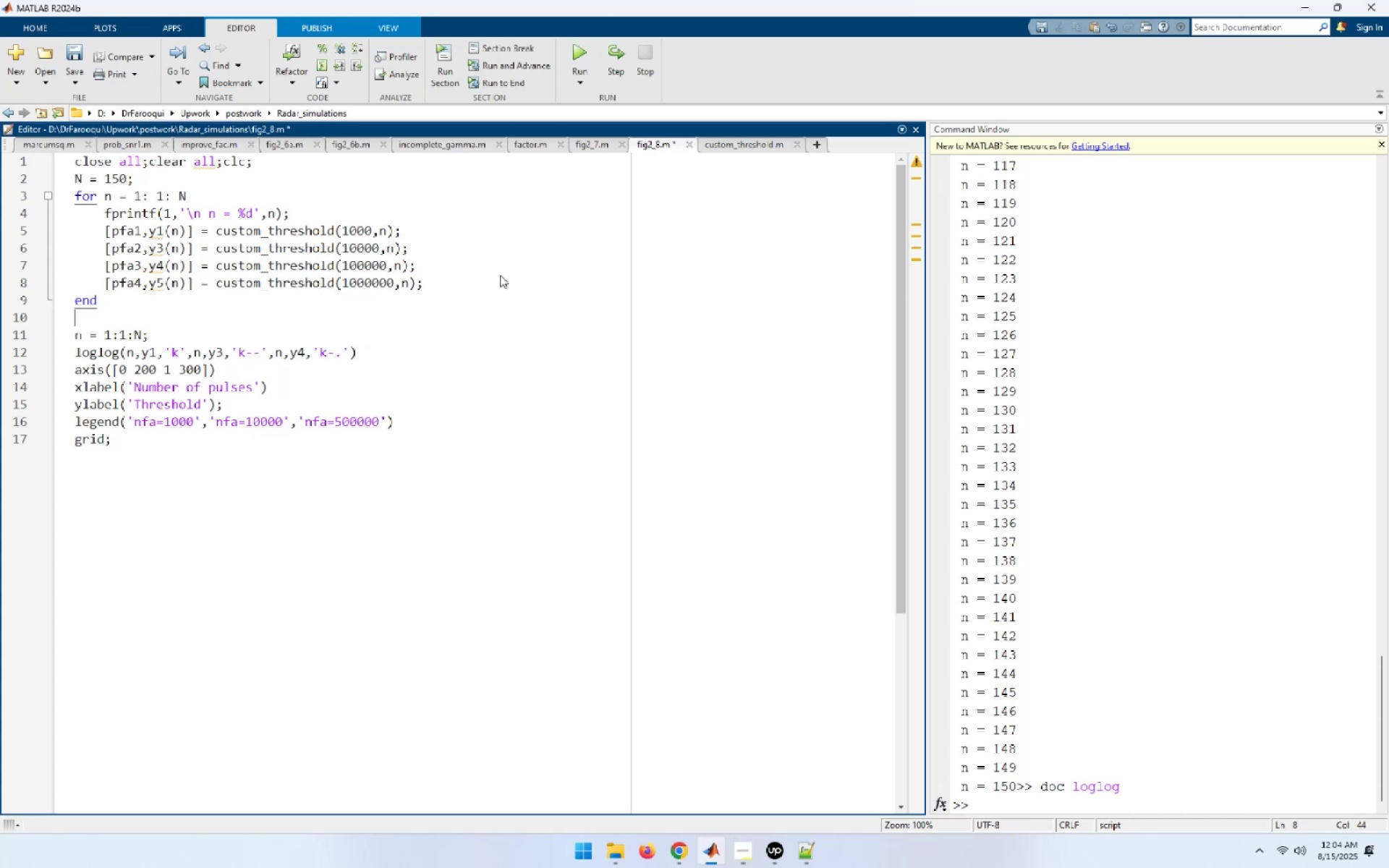 
key(ArrowDown)
 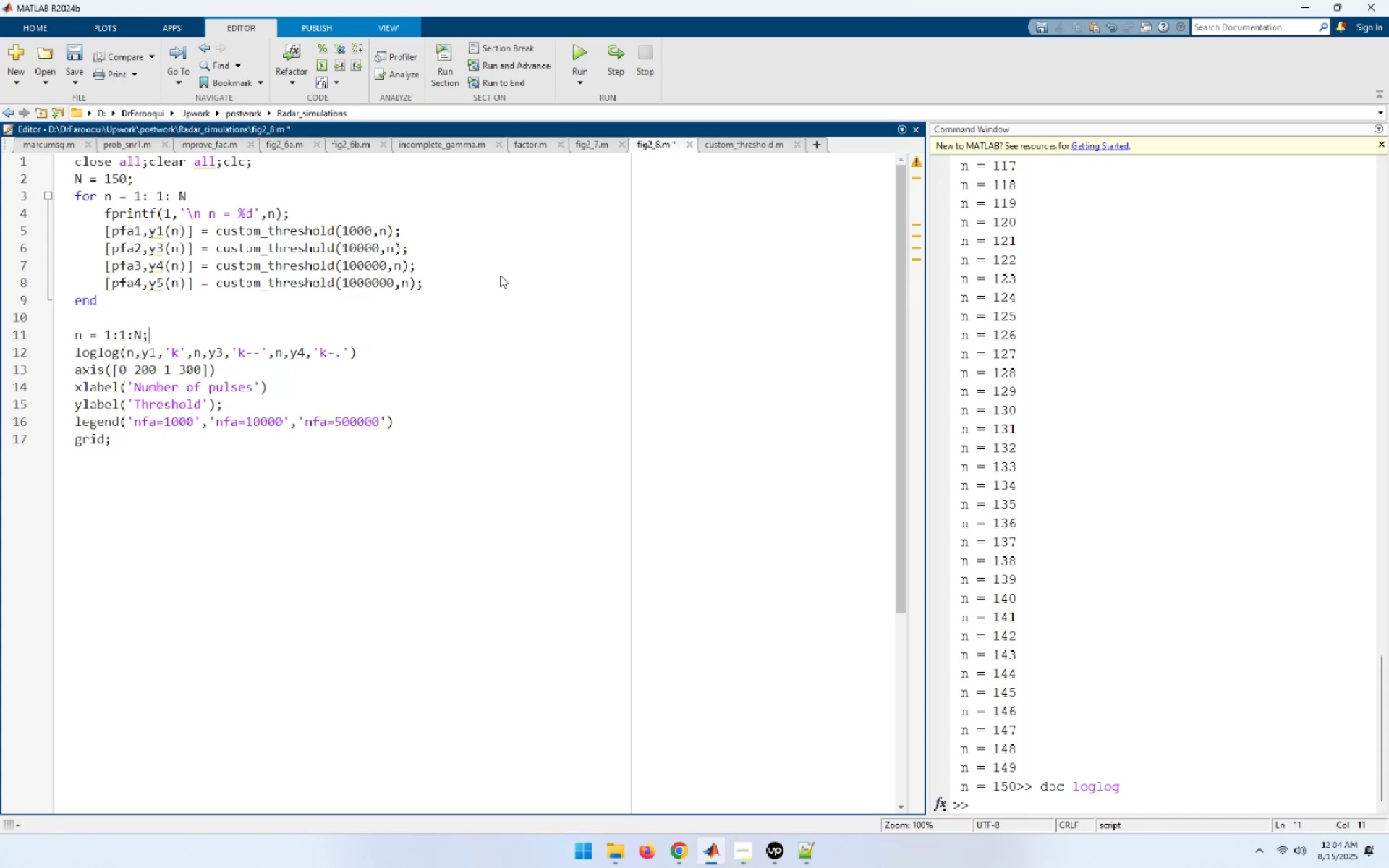 
hold_key(key=ArrowLeft, duration=0.46)
 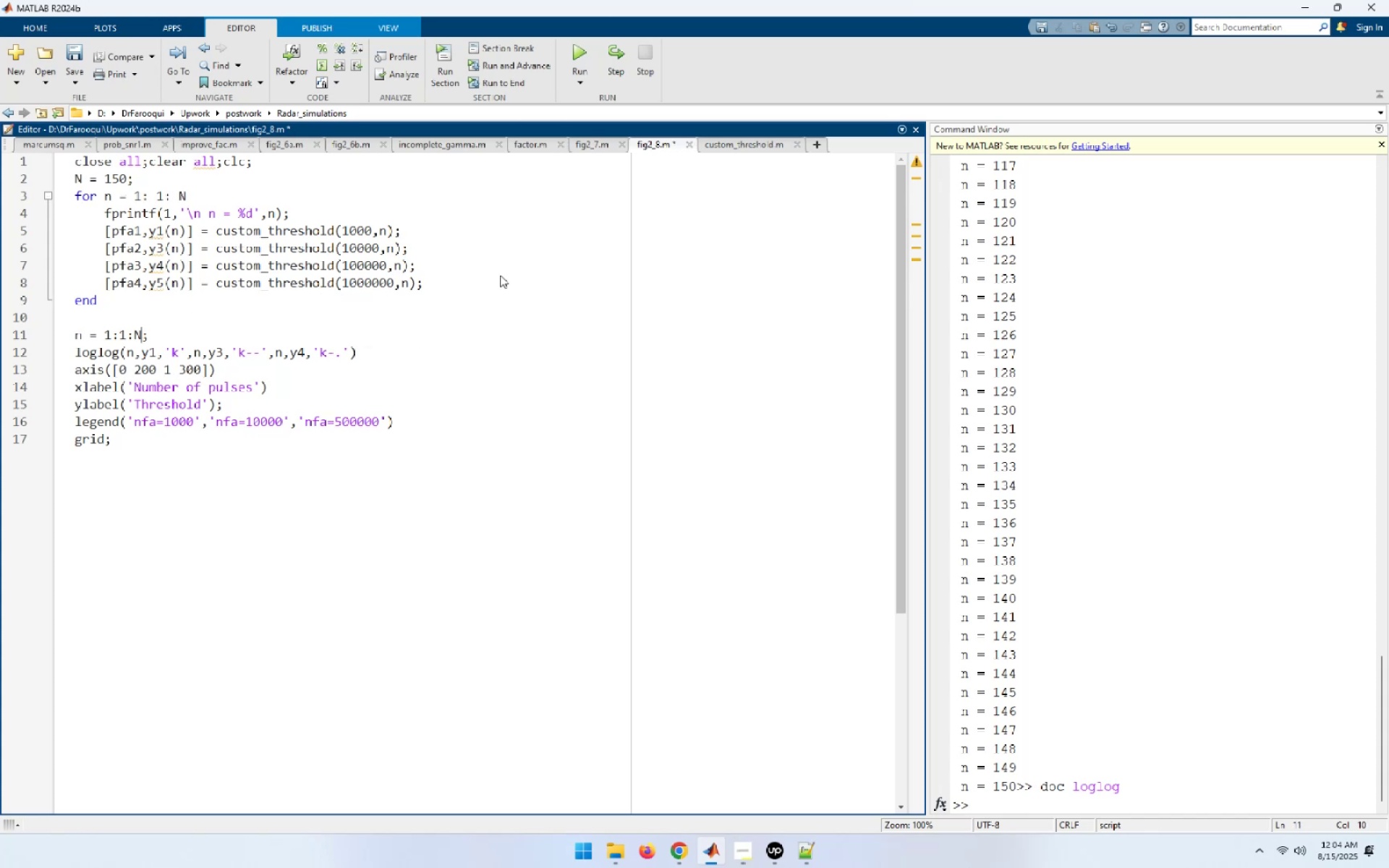 
key(ArrowDown)
 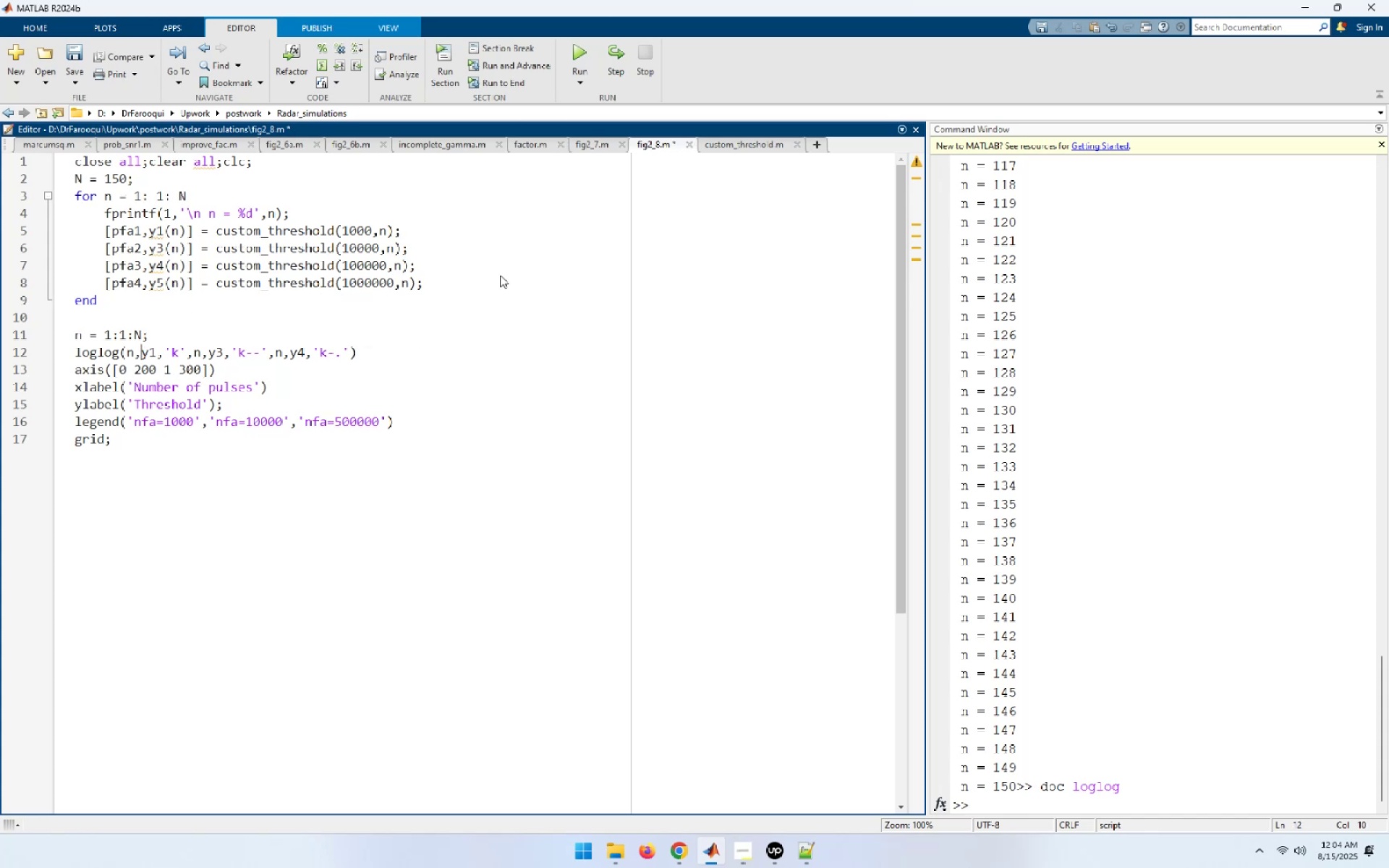 
hold_key(key=ArrowRight, duration=1.15)
 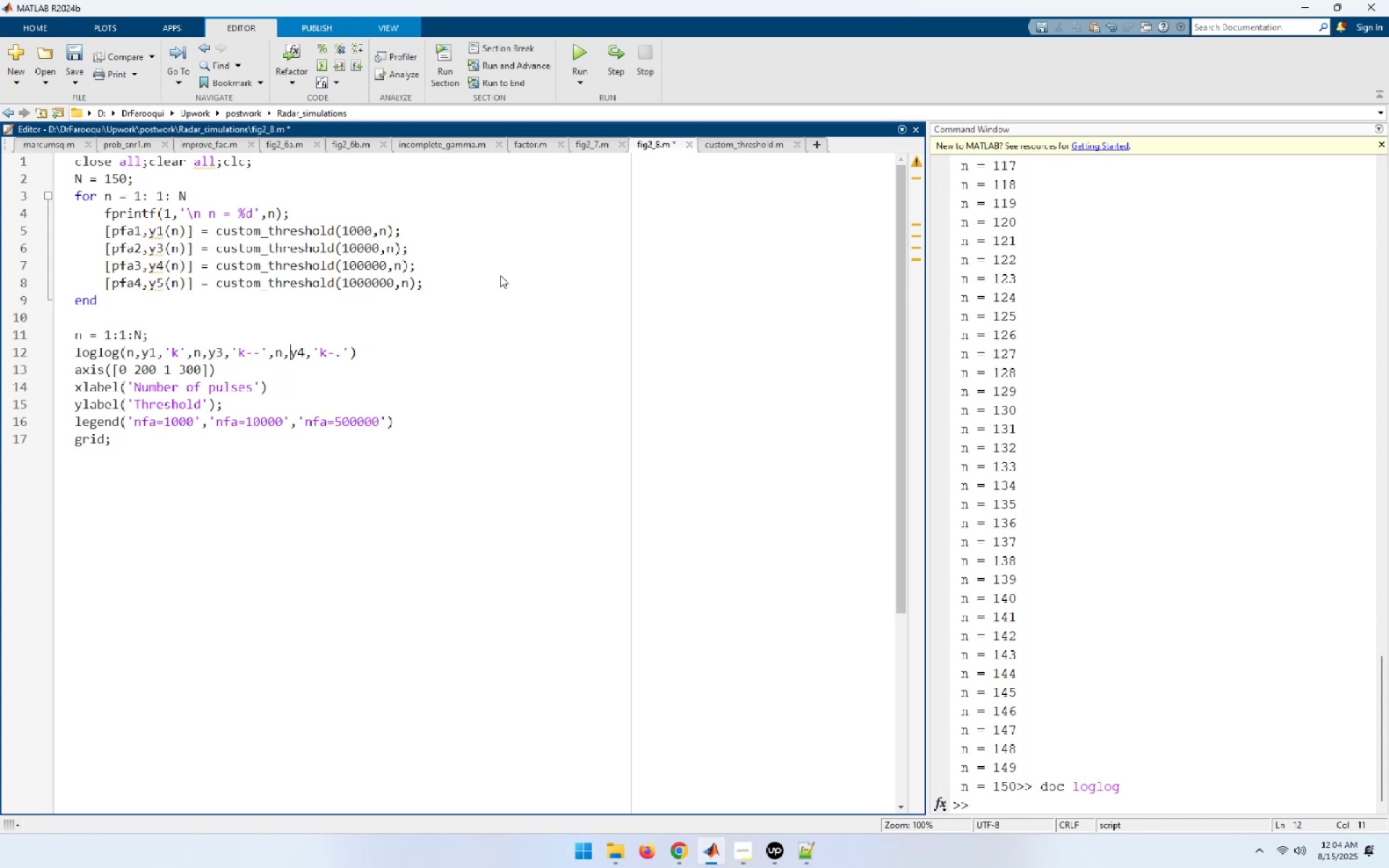 
key(ArrowLeft)
 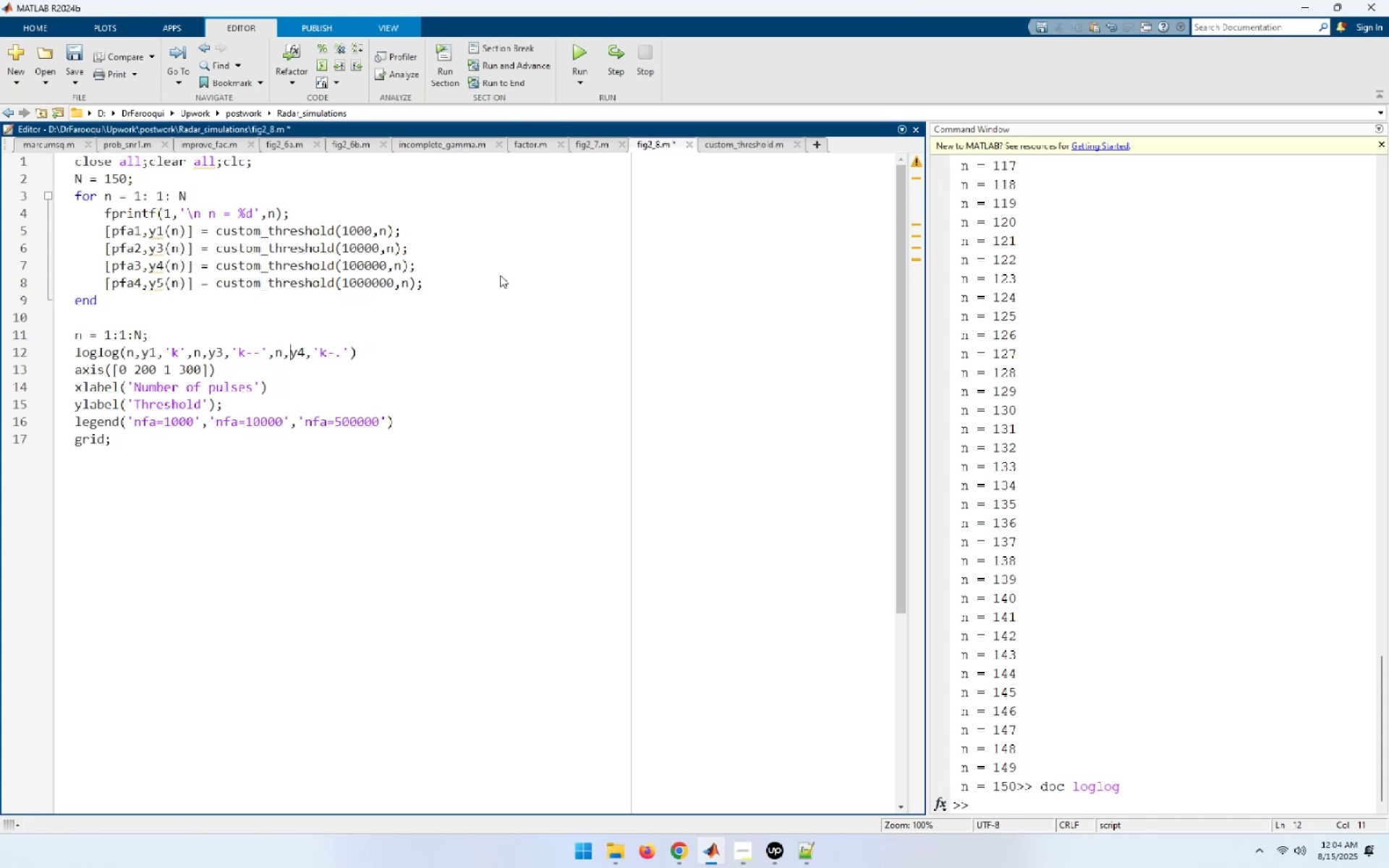 
key(ArrowLeft)
 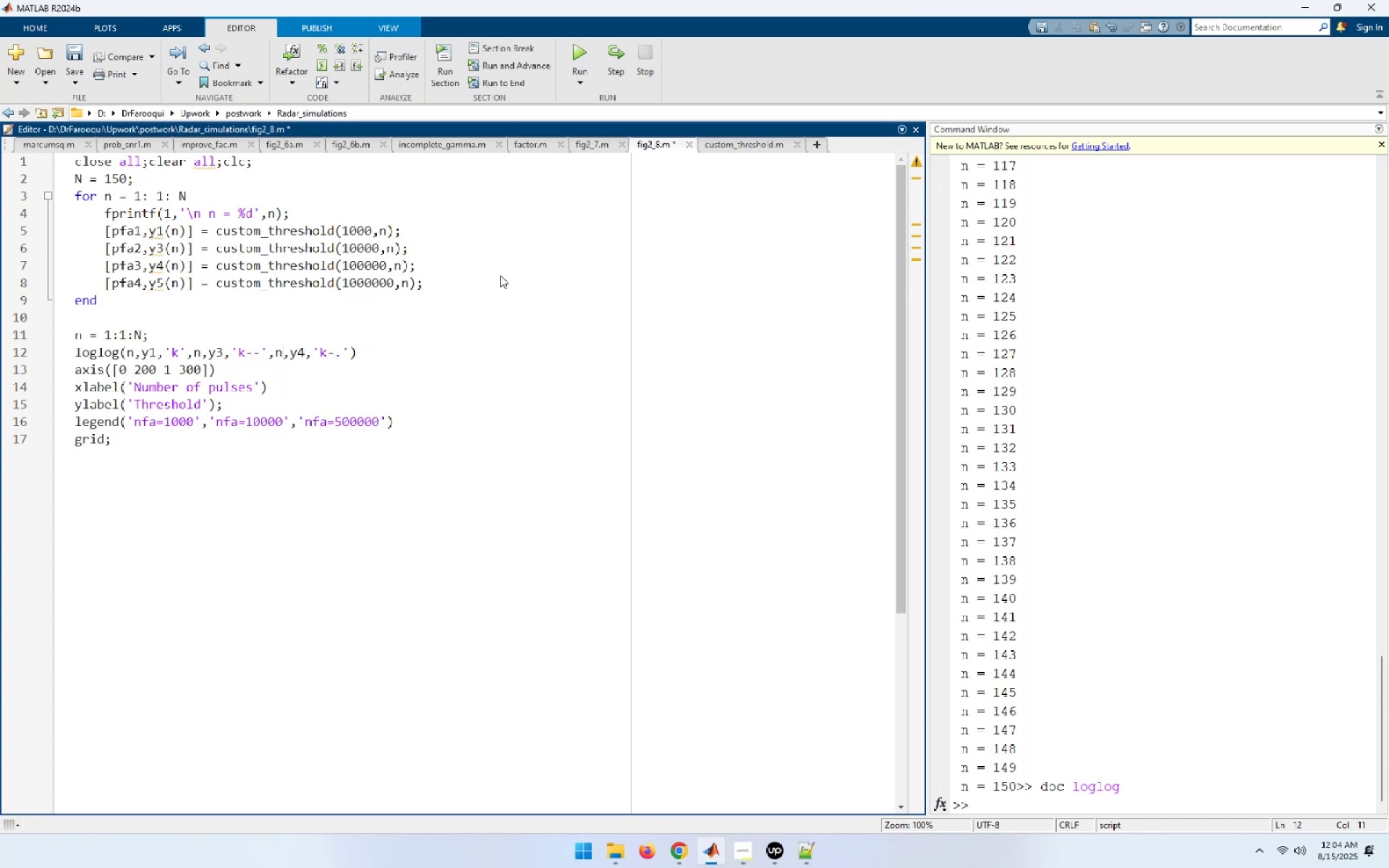 
key(ArrowLeft)
 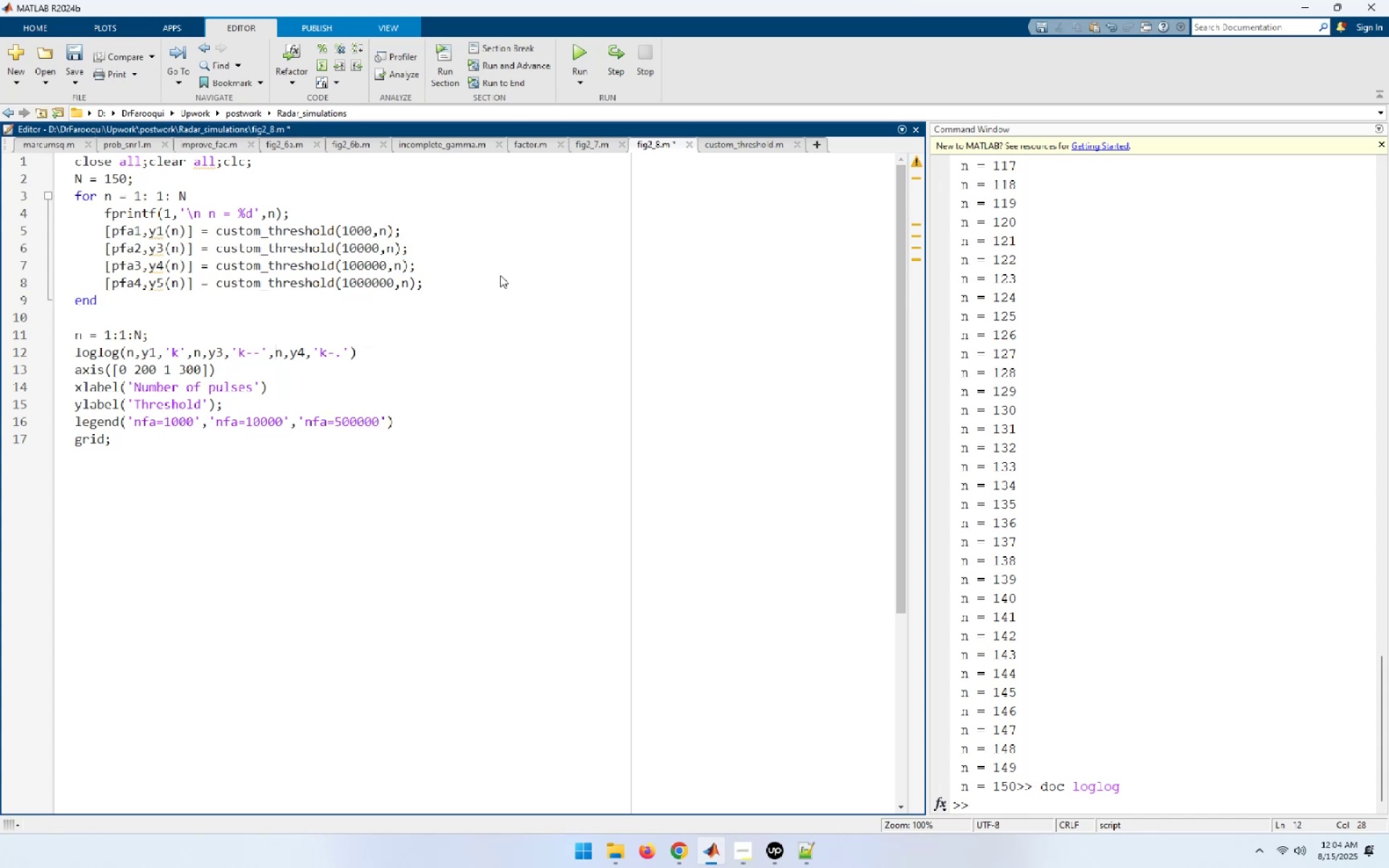 
key(ArrowLeft)
 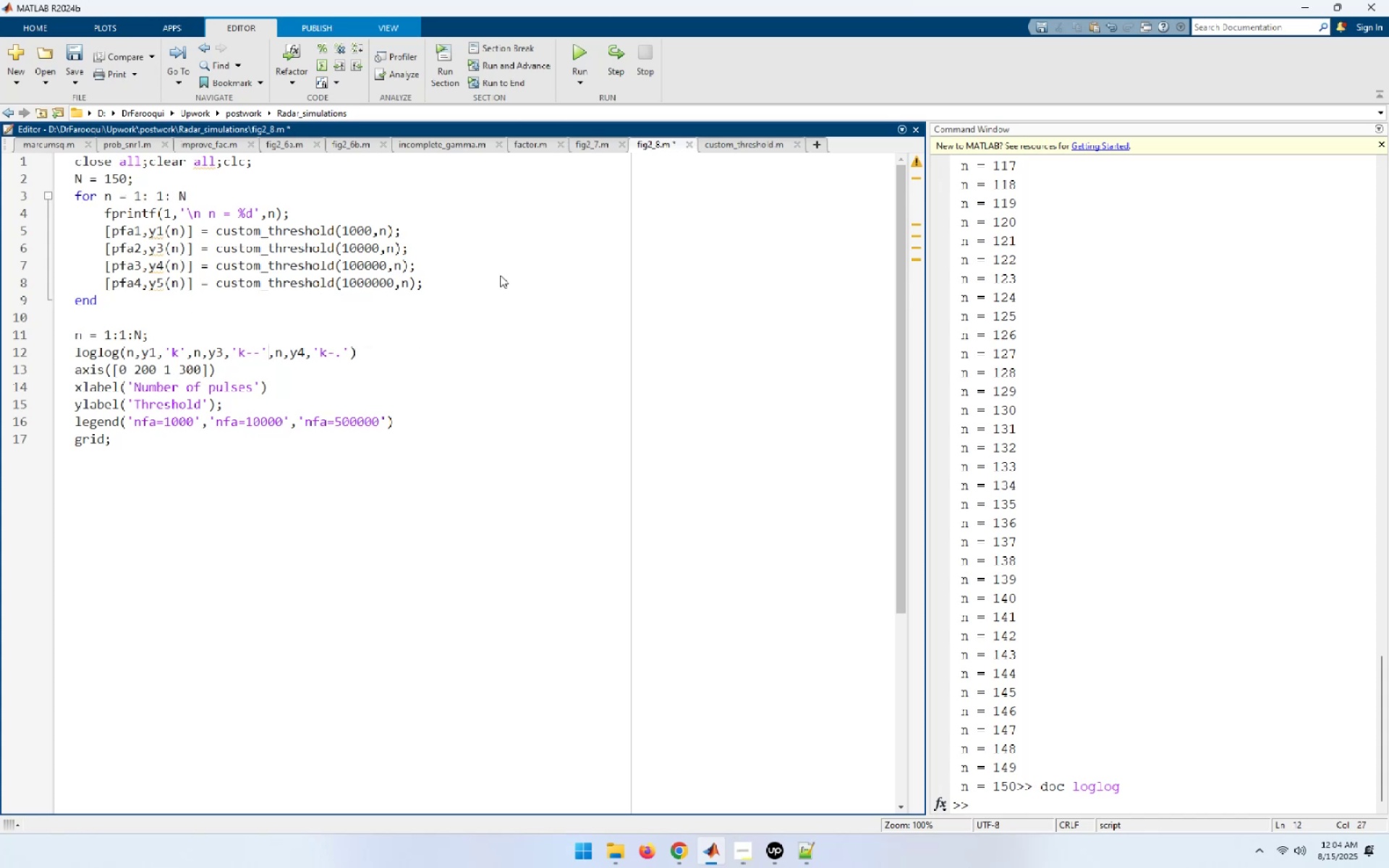 
key(Shift+End)
 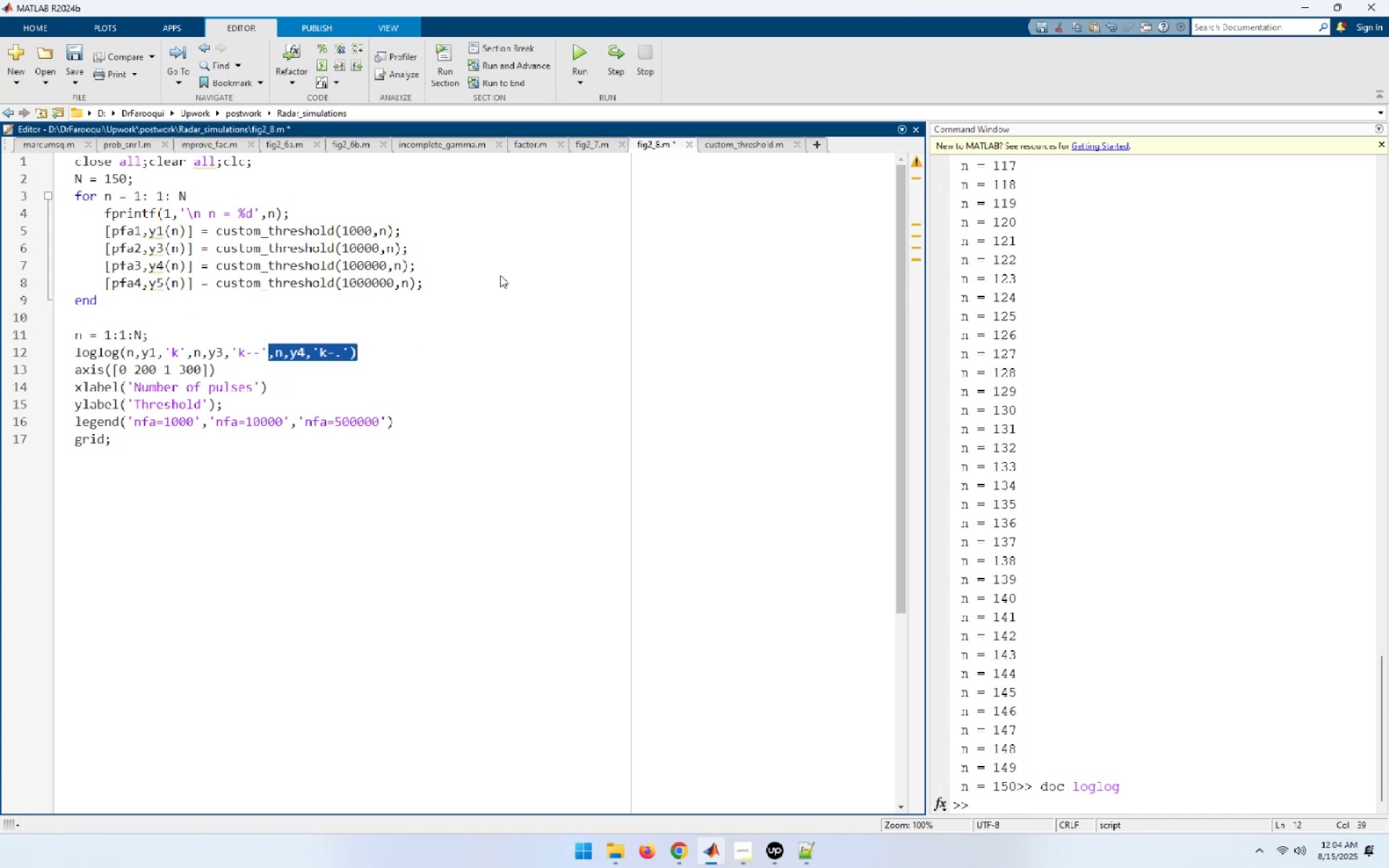 
key(Shift+ArrowLeft)
 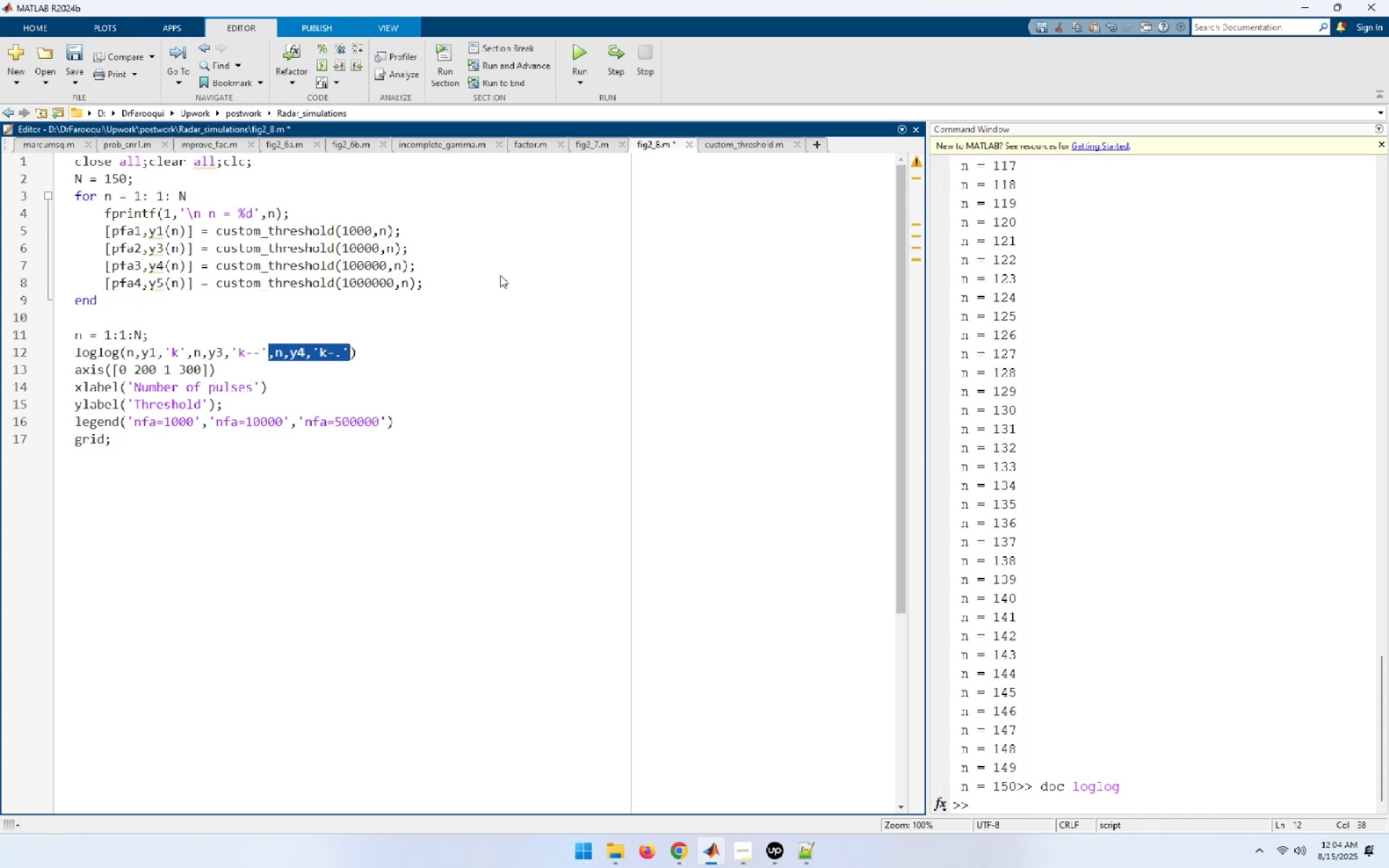 
key(Control+C)
 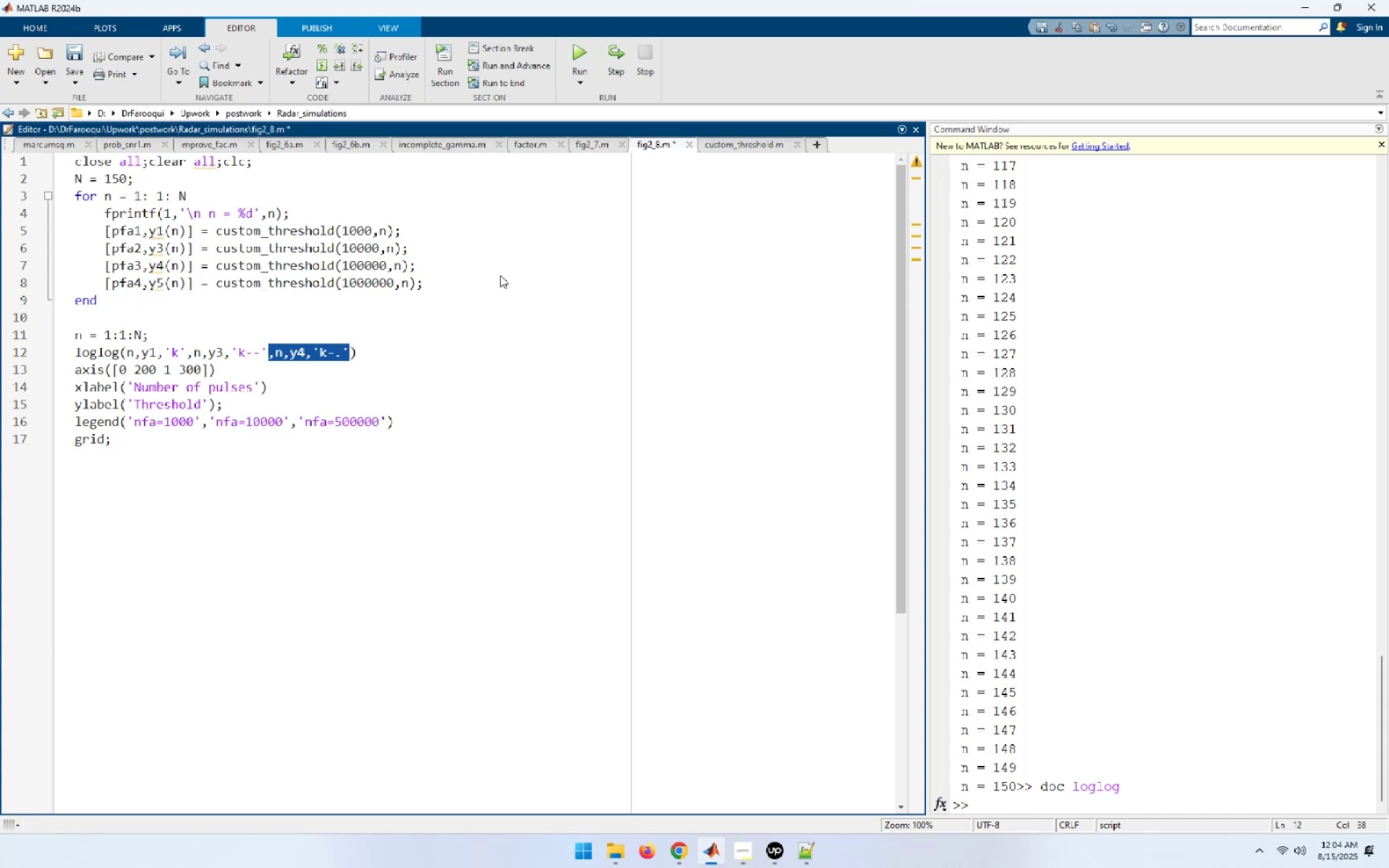 
key(End)
 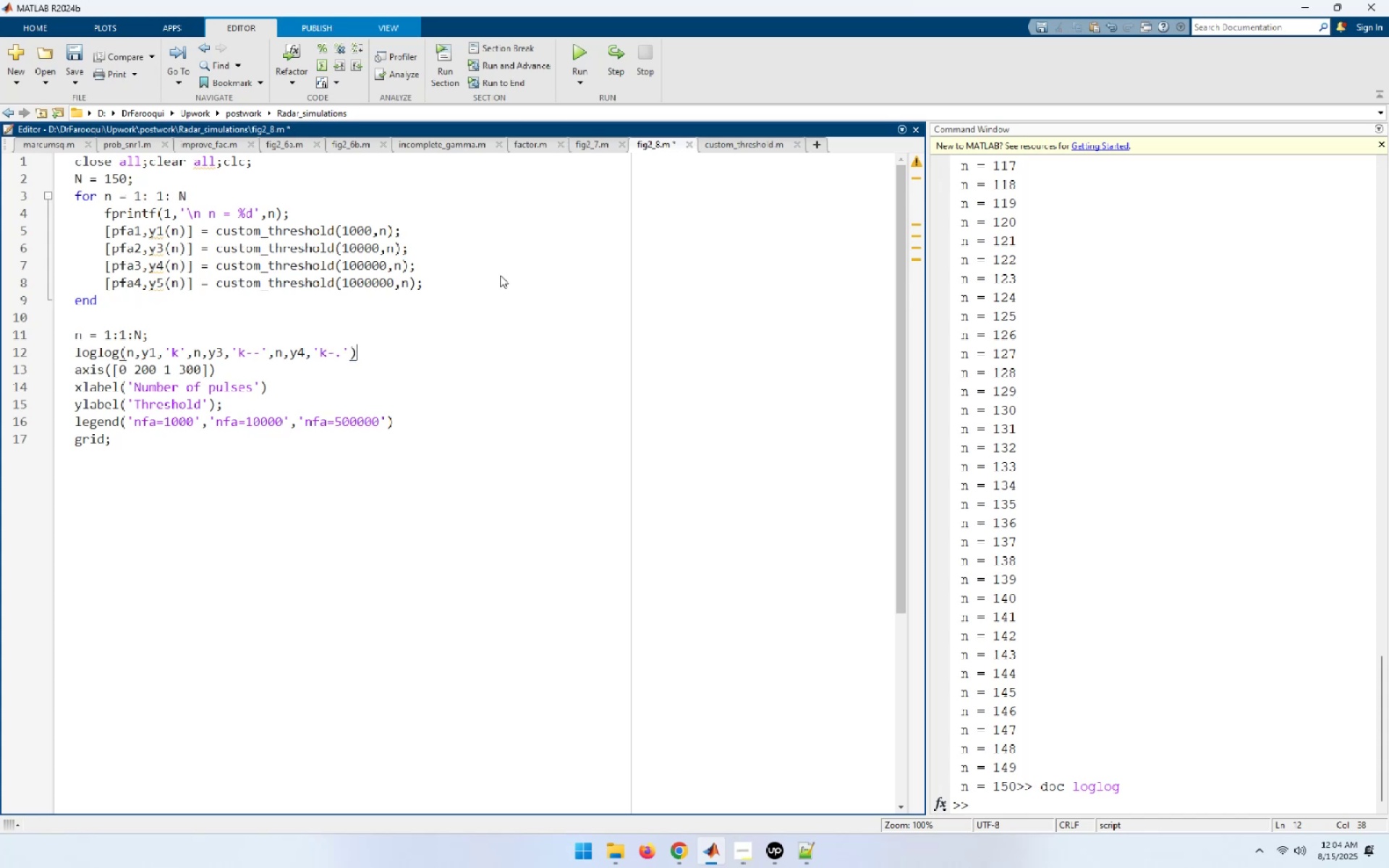 
key(ArrowLeft)
 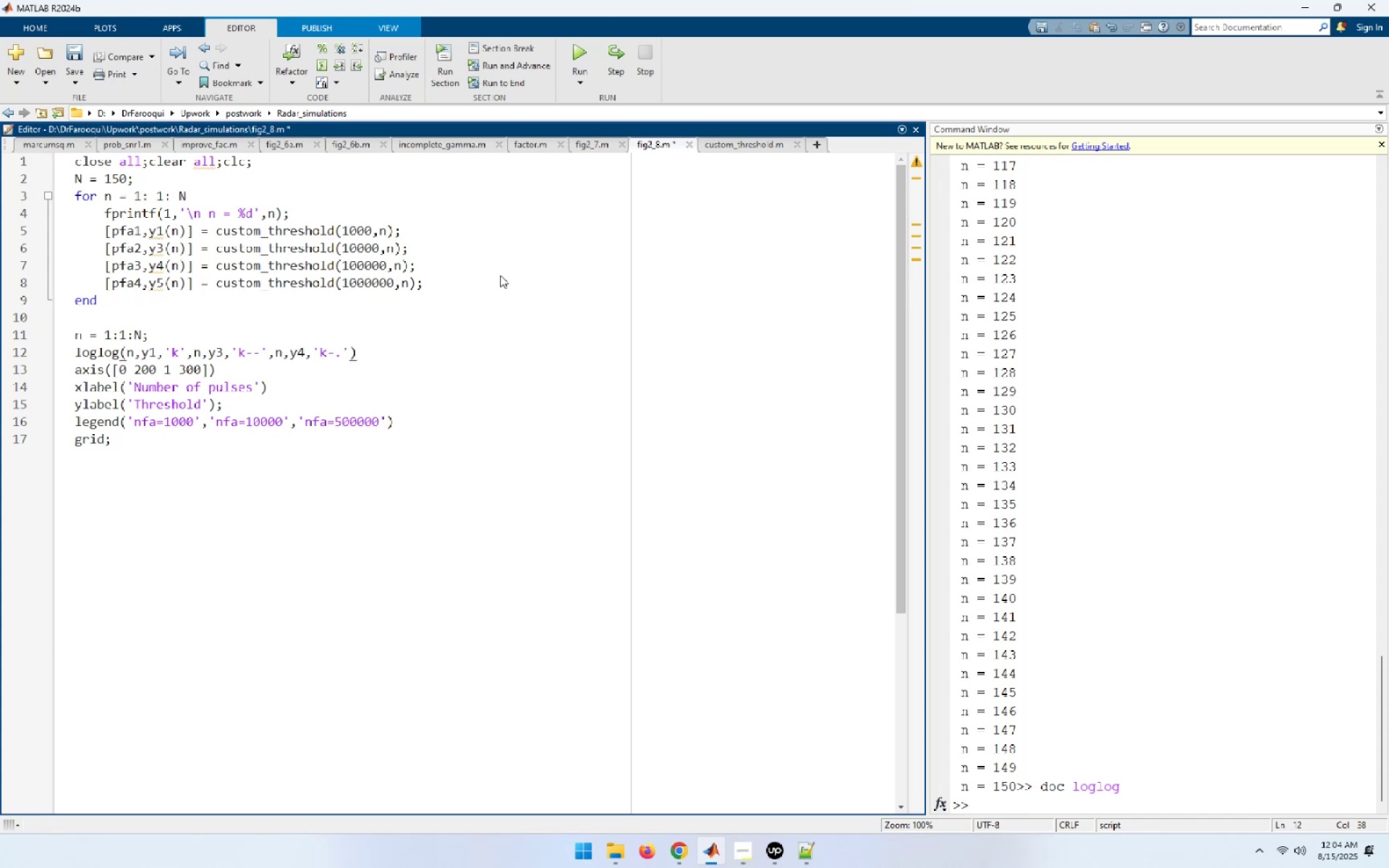 
key(Comma)
 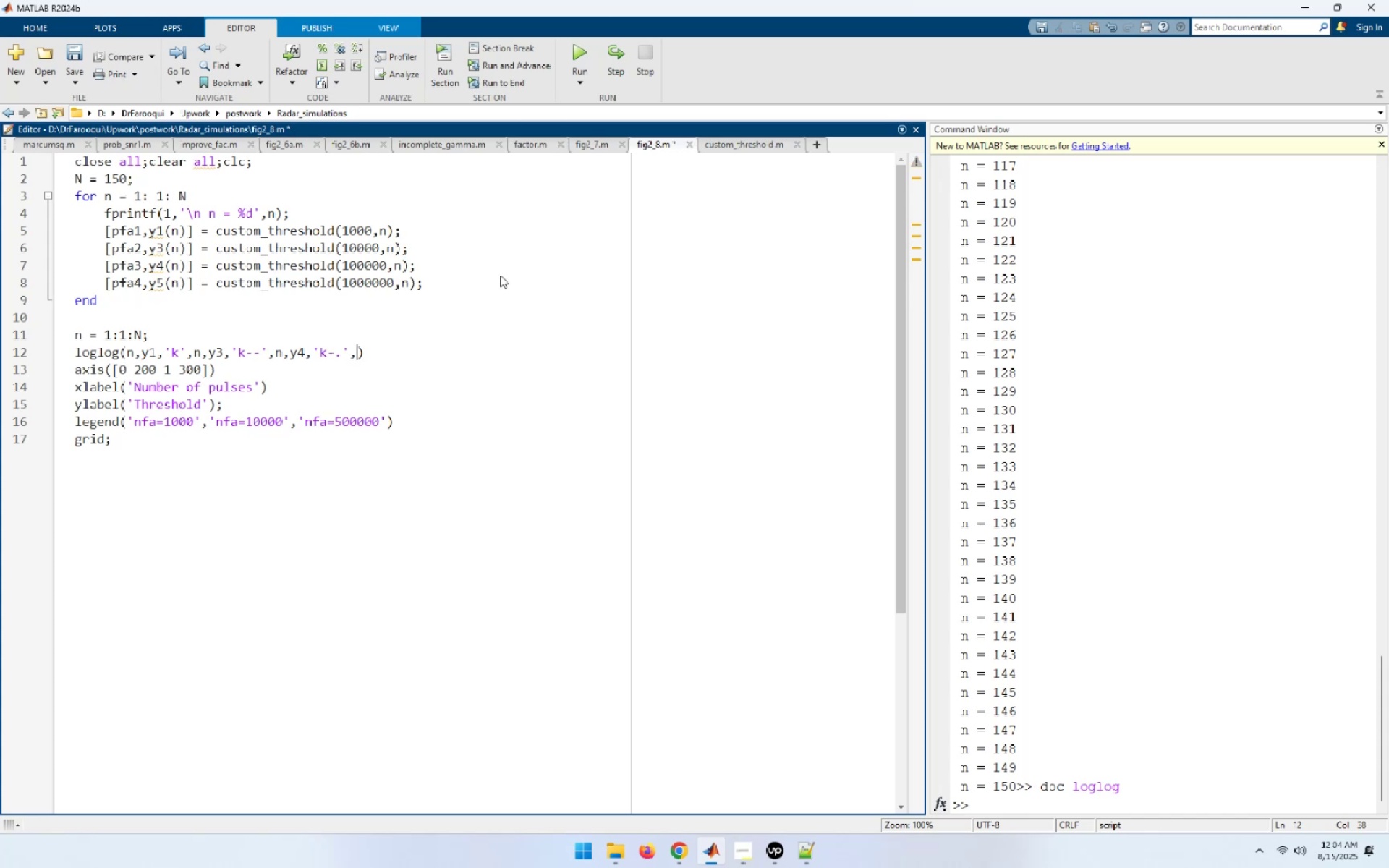 
key(Control+ControlLeft)
 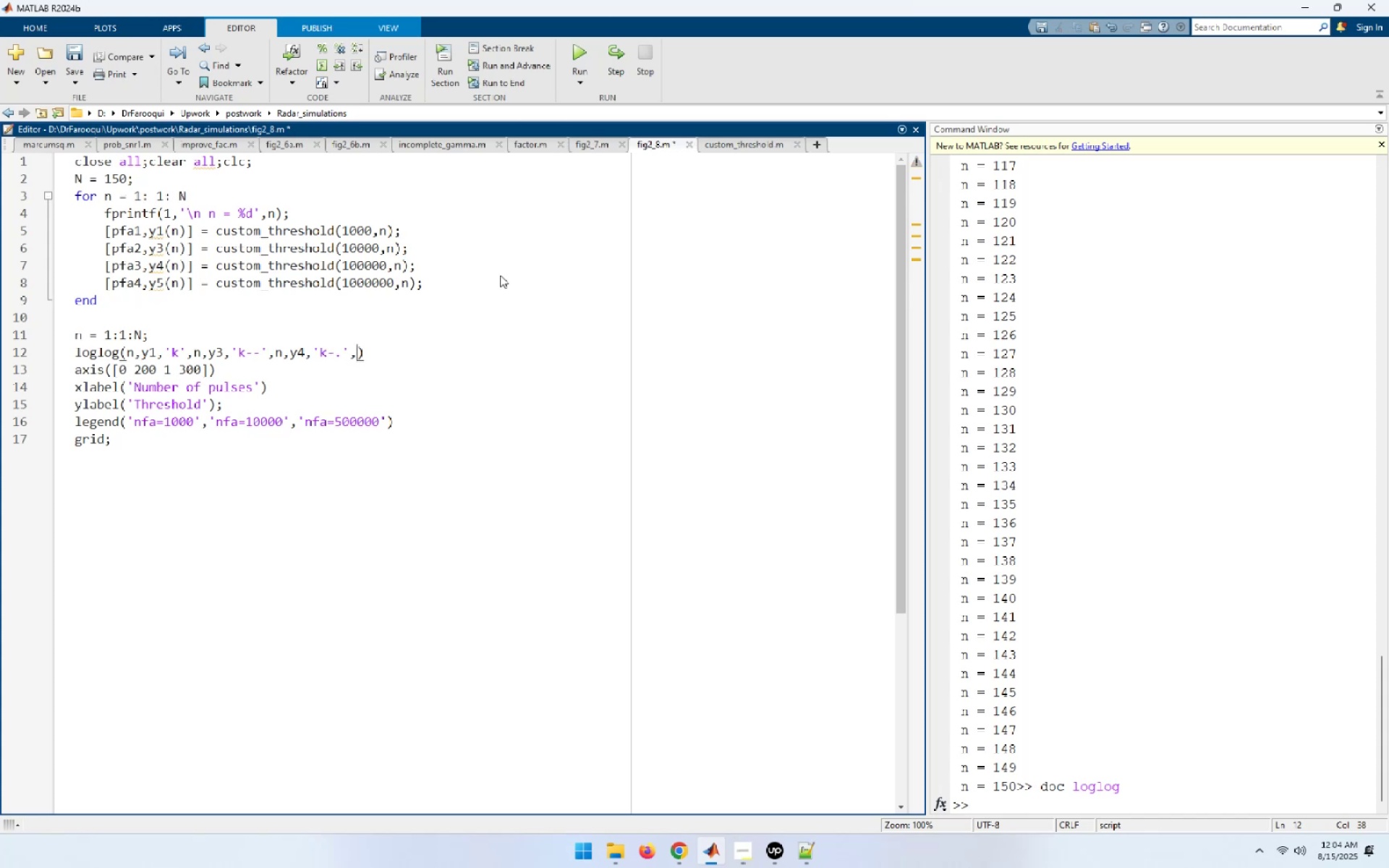 
key(Control+V)
 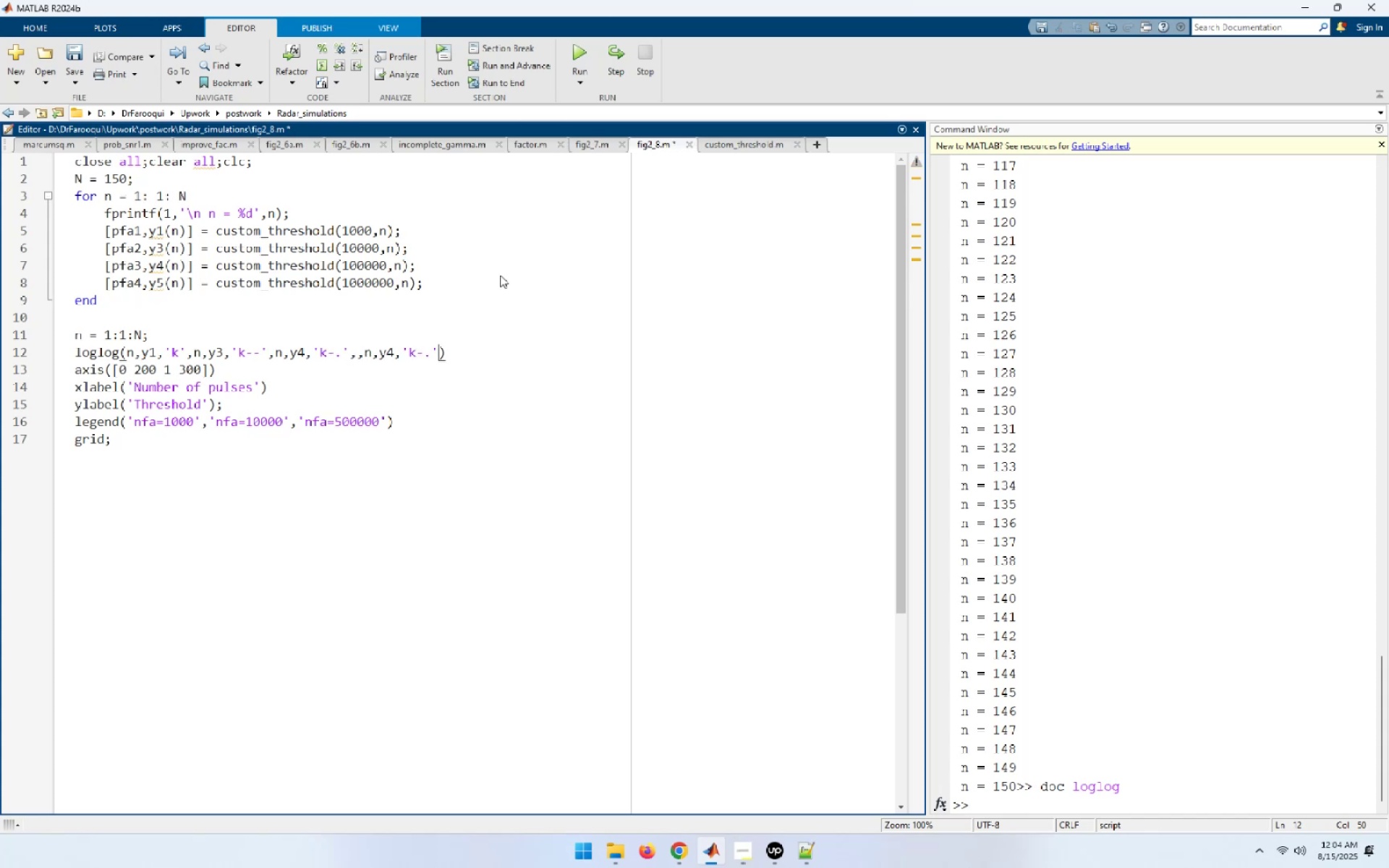 
hold_key(key=ArrowLeft, duration=0.78)
 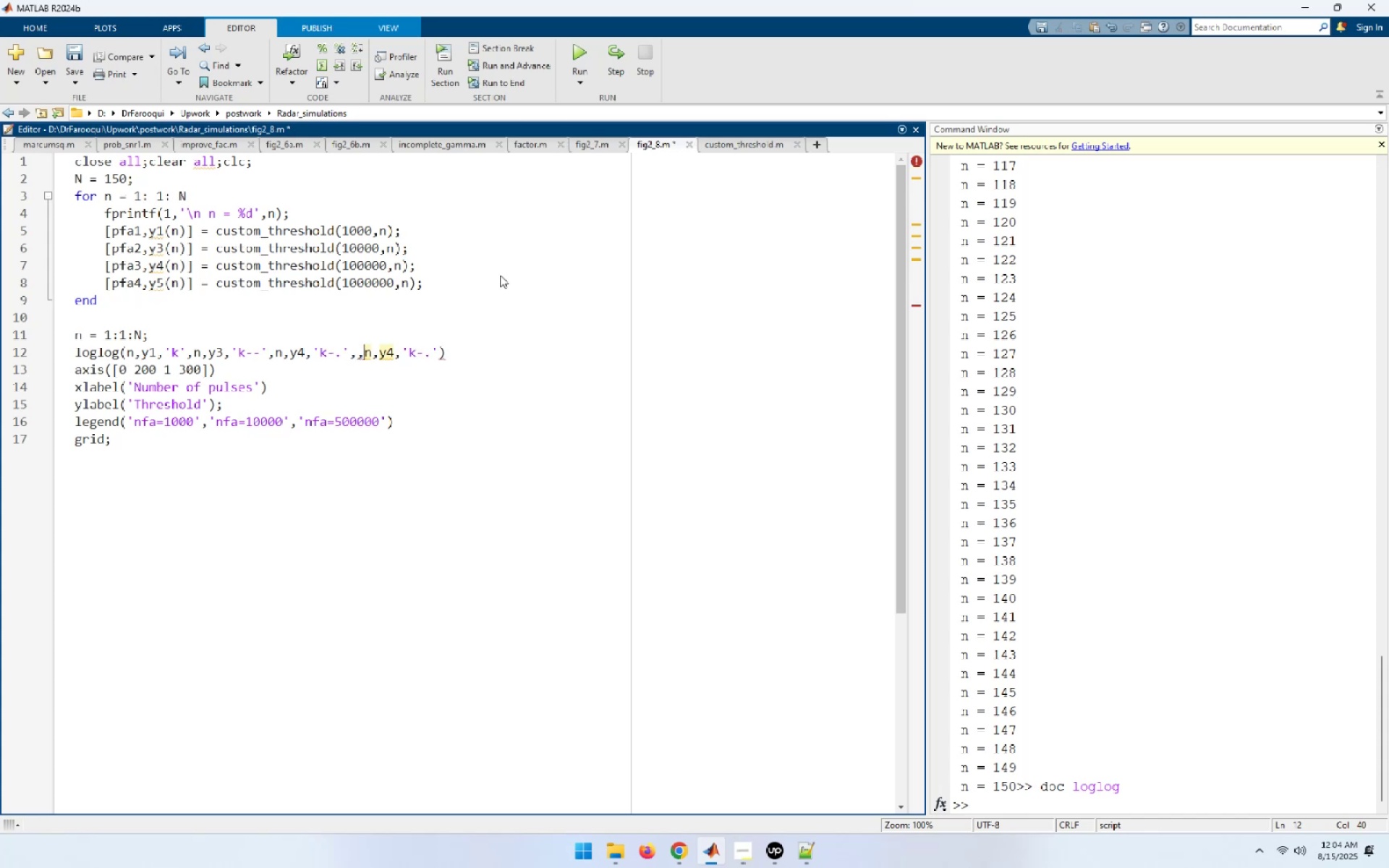 
key(Backspace)
 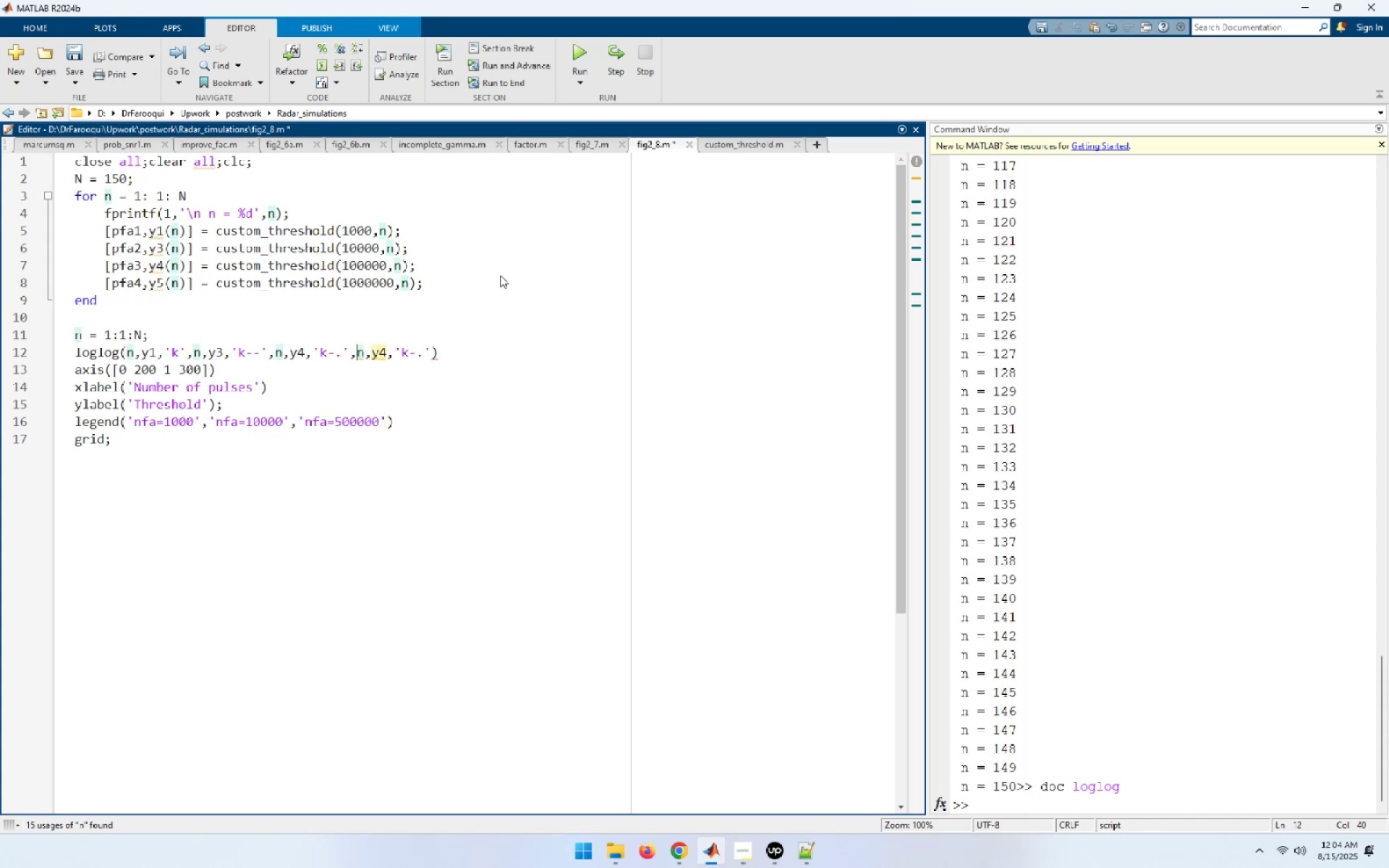 
key(ArrowRight)
 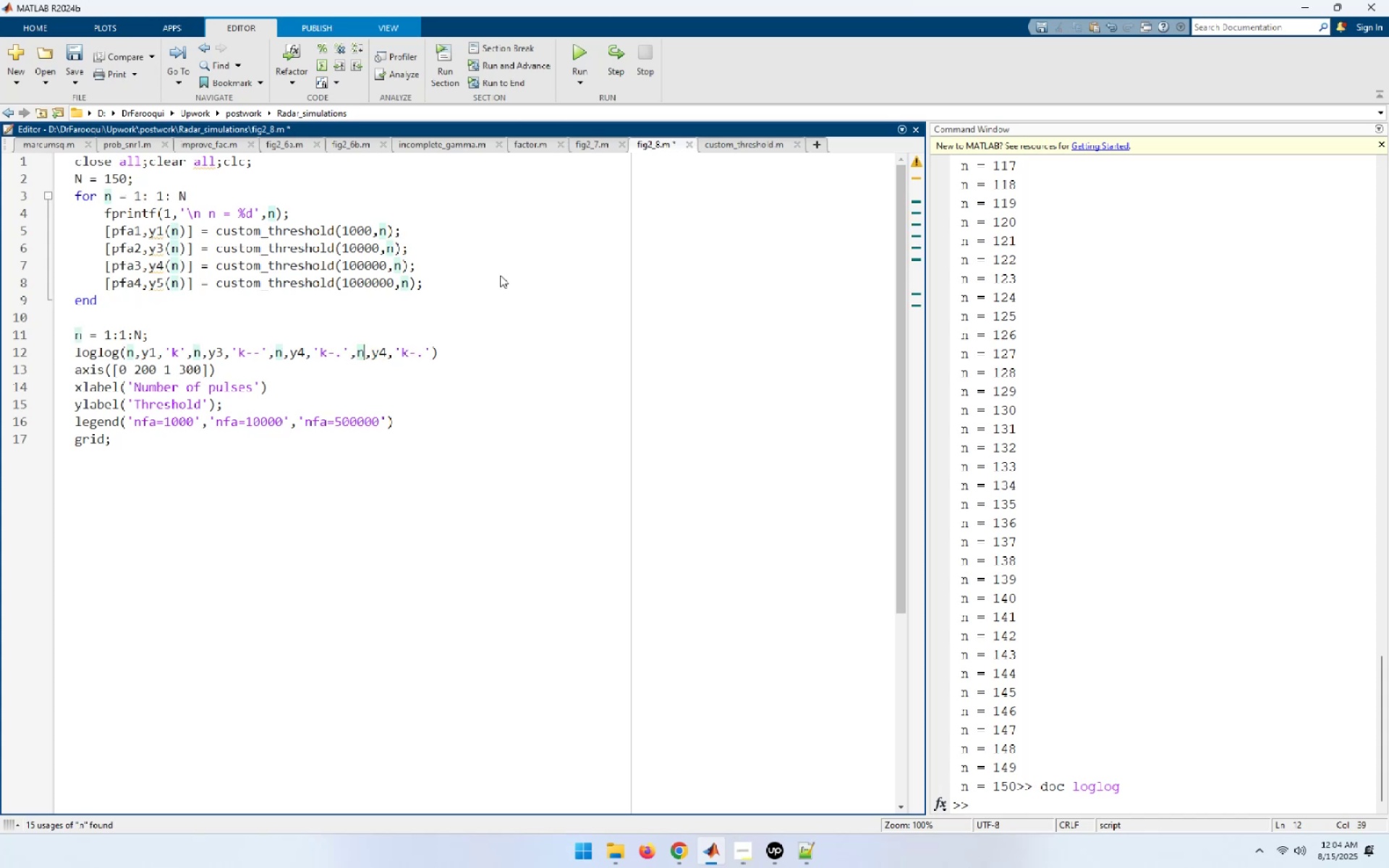 
key(ArrowRight)
 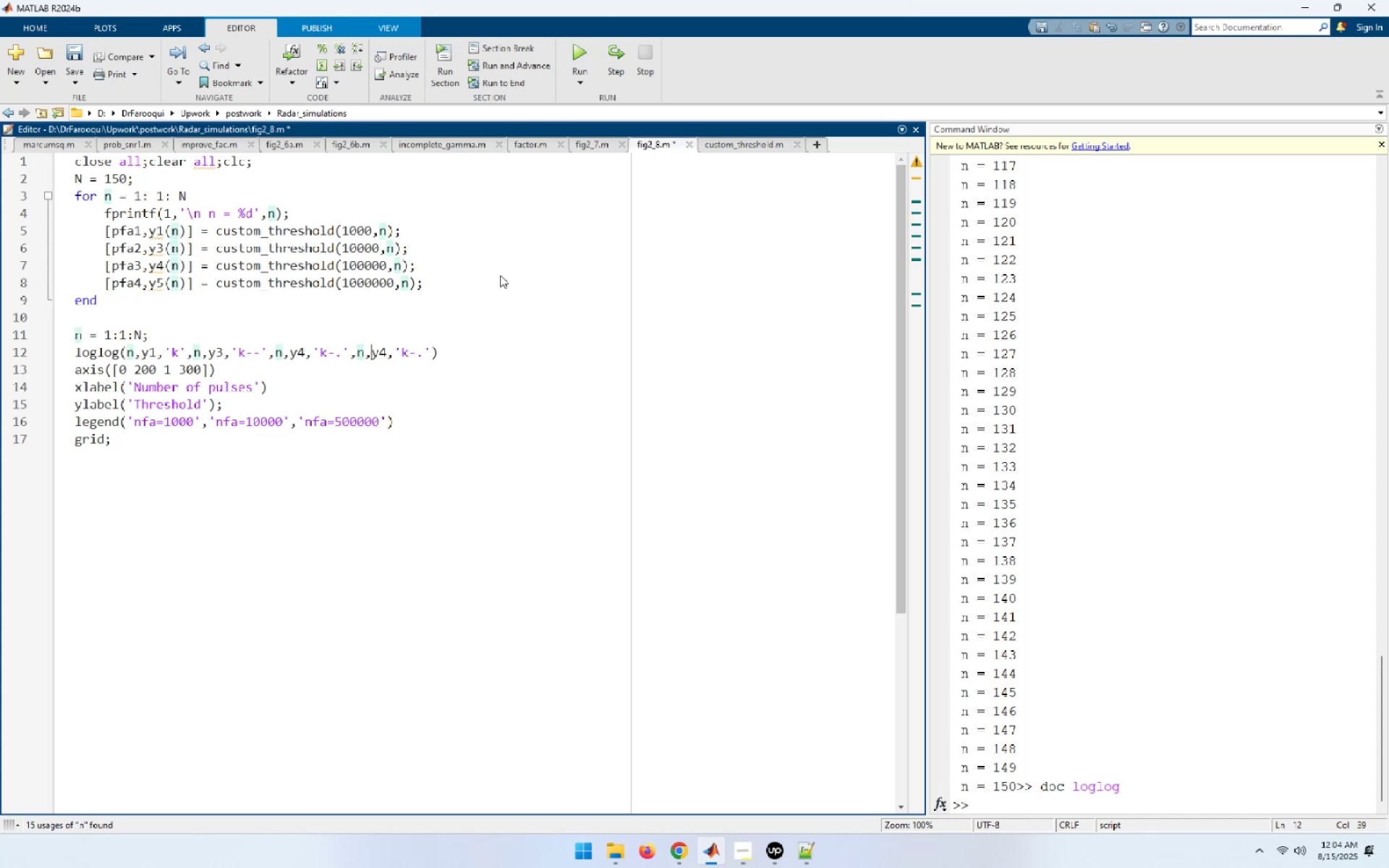 
key(ArrowRight)
 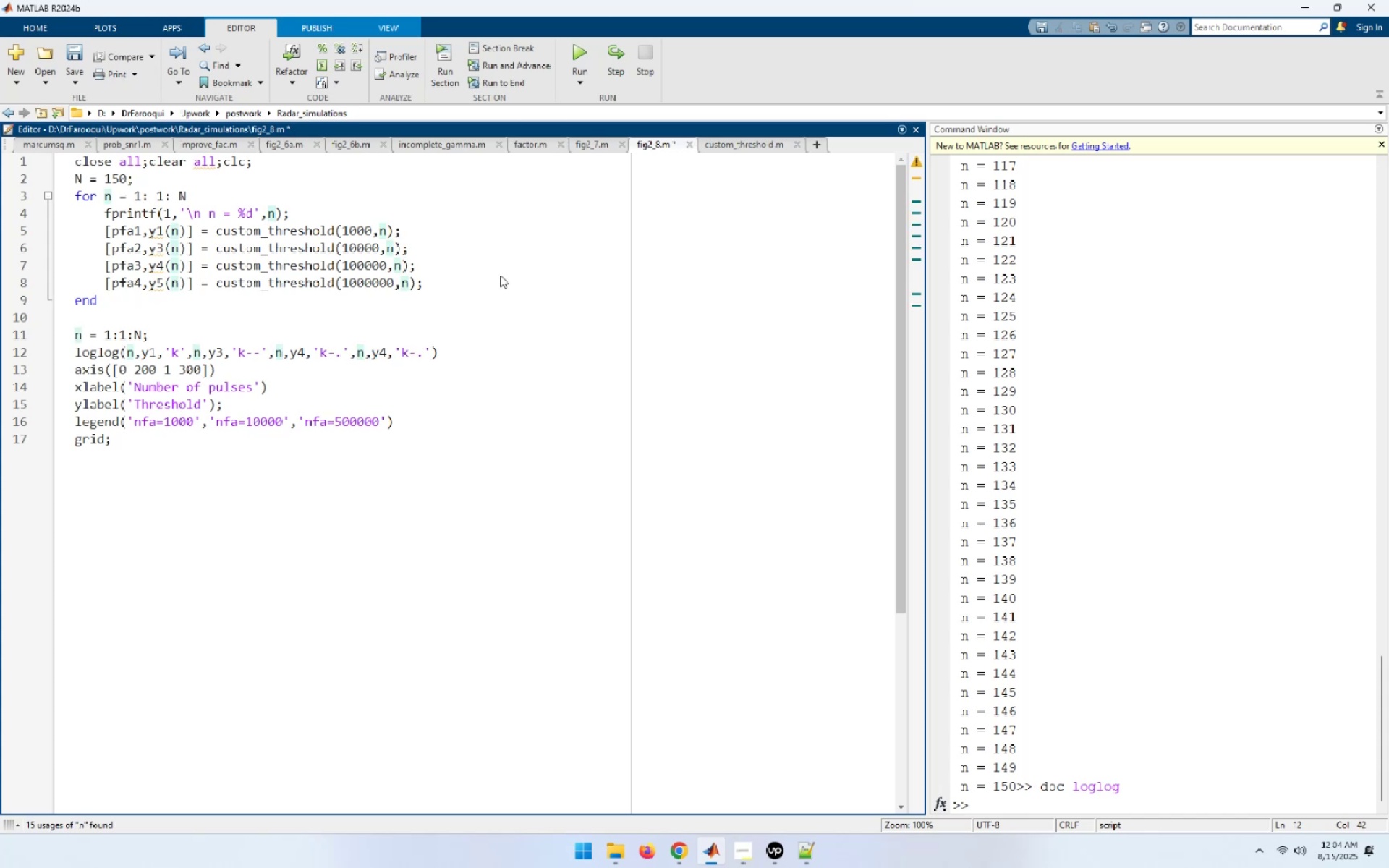 
key(ArrowRight)
 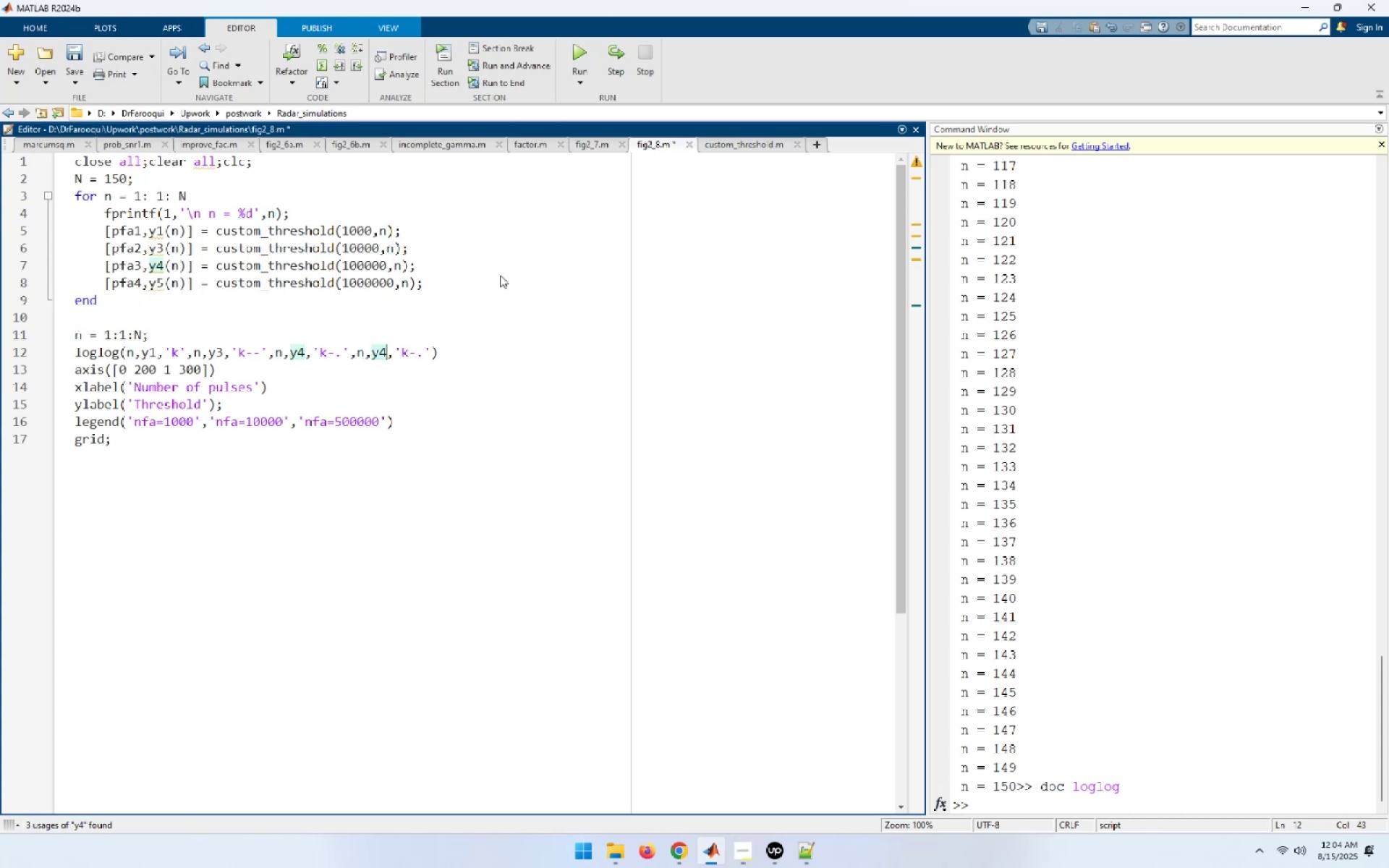 
key(Backspace)
 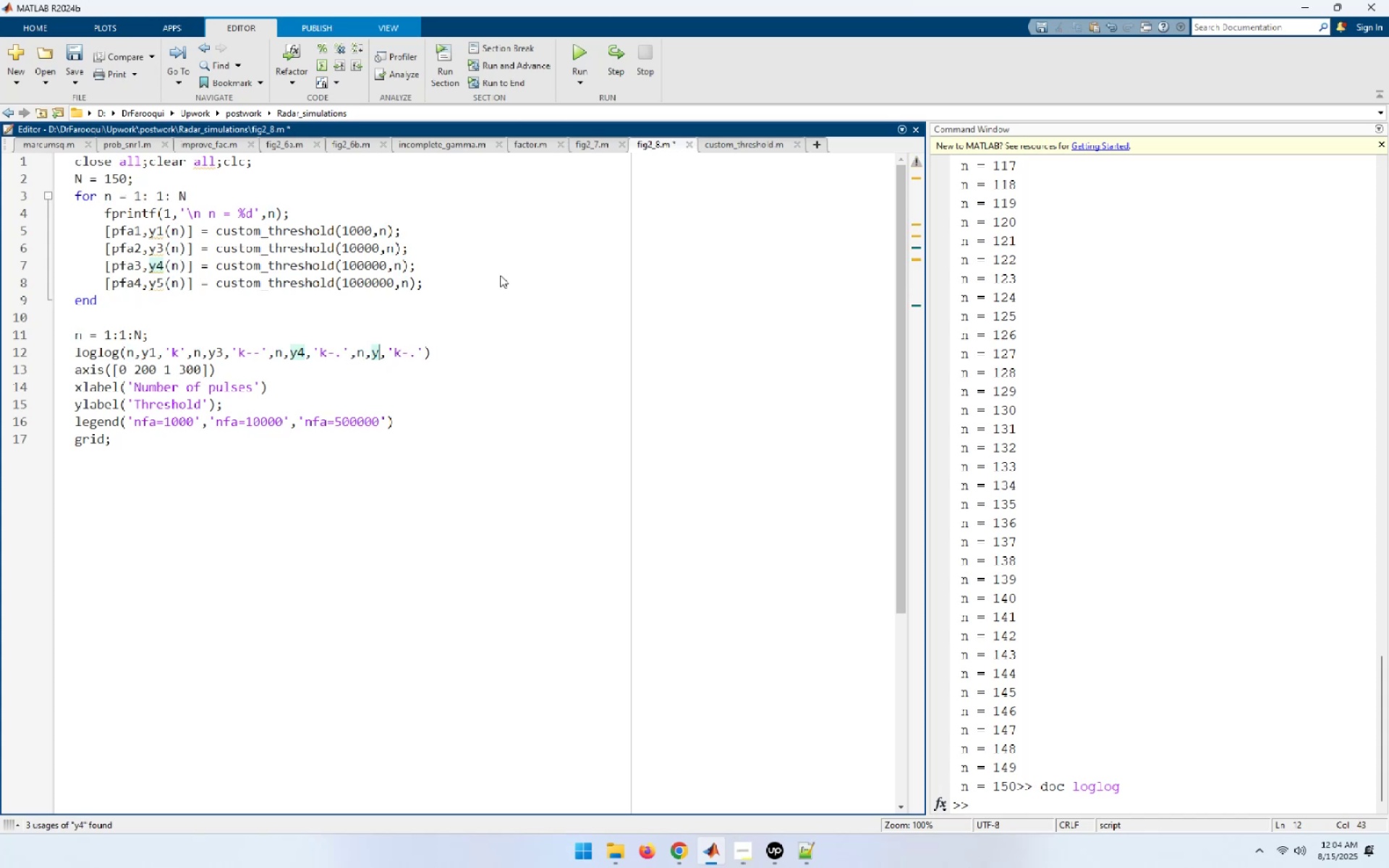 
key(5)
 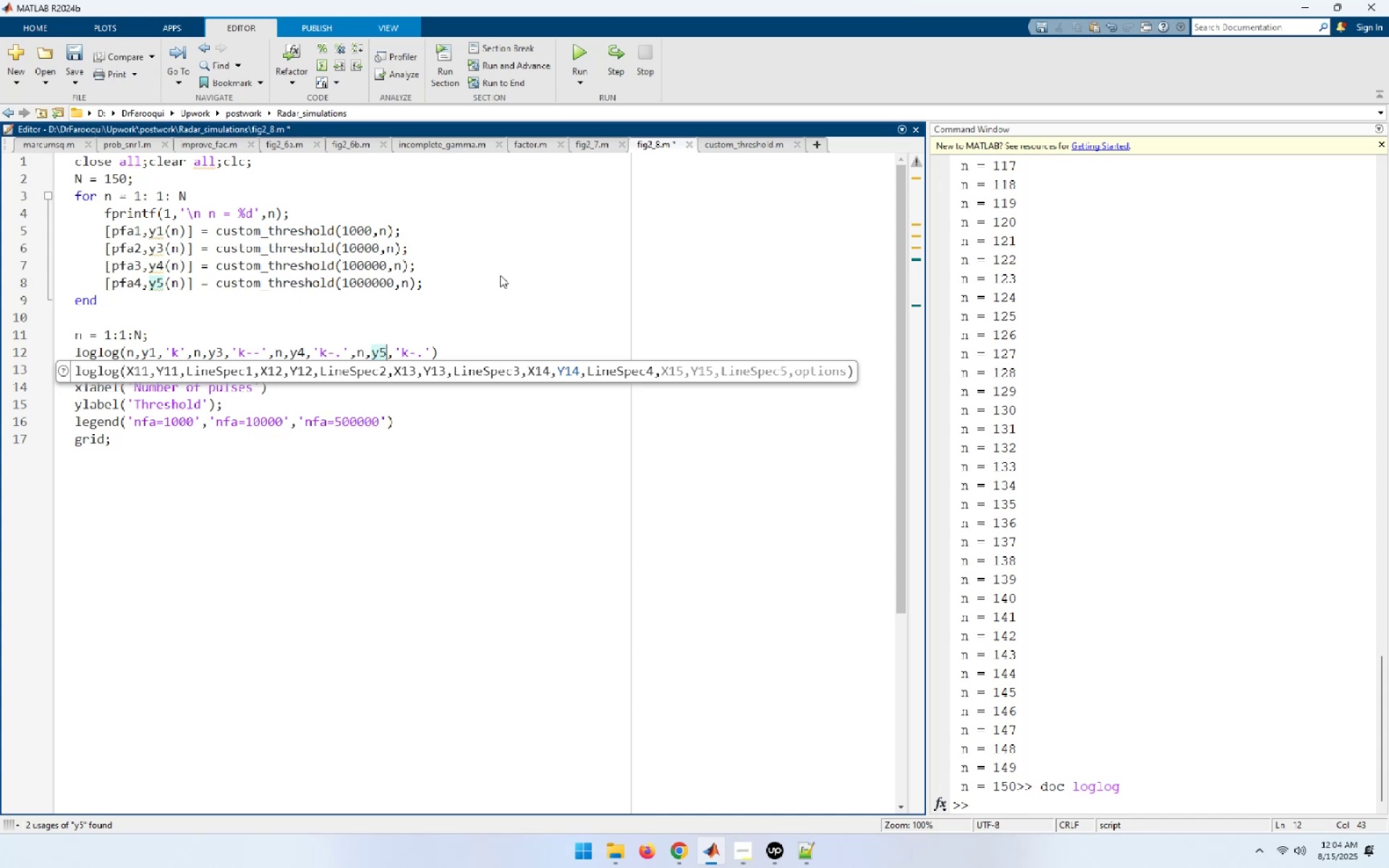 
key(ArrowRight)
 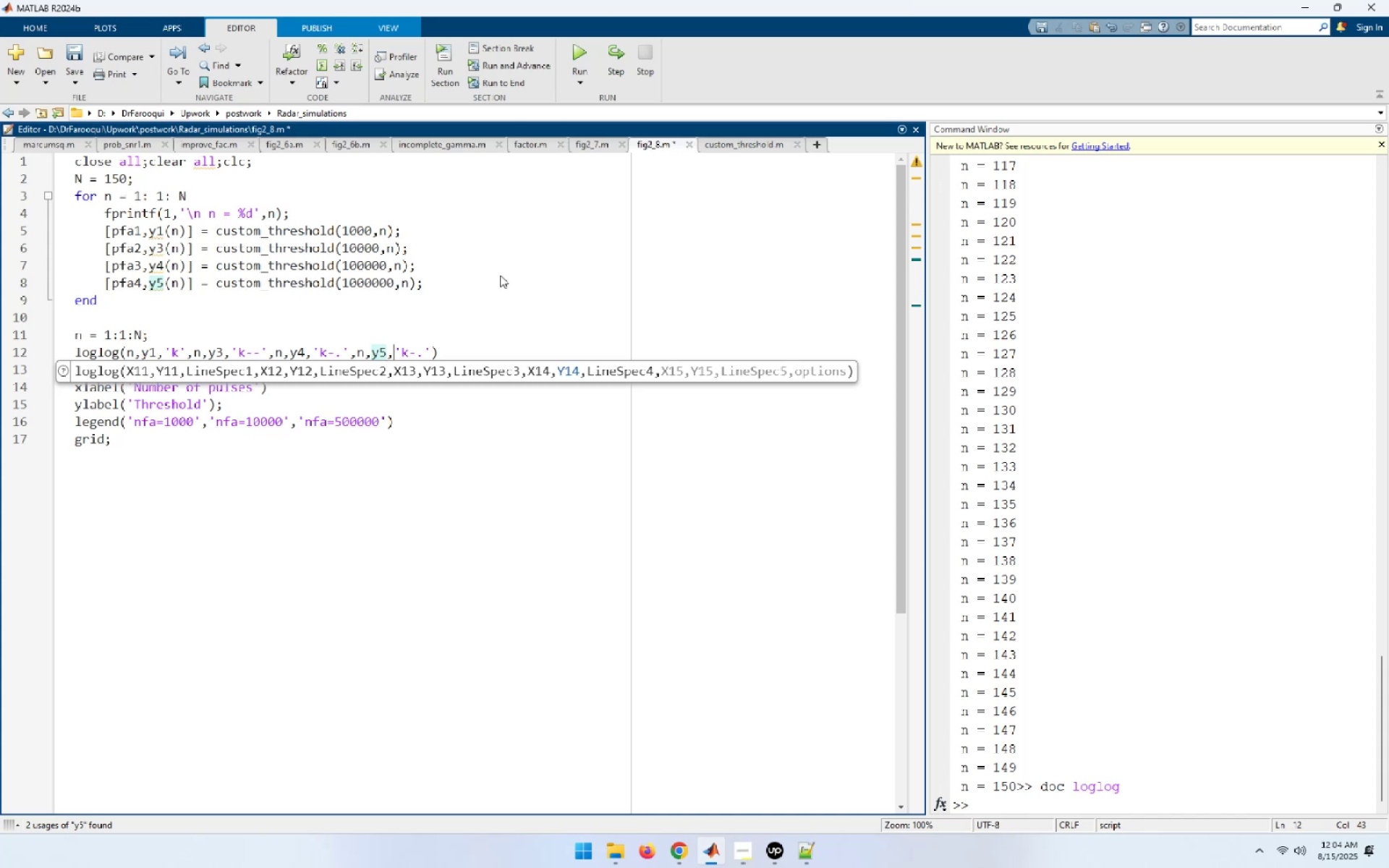 
key(ArrowRight)
 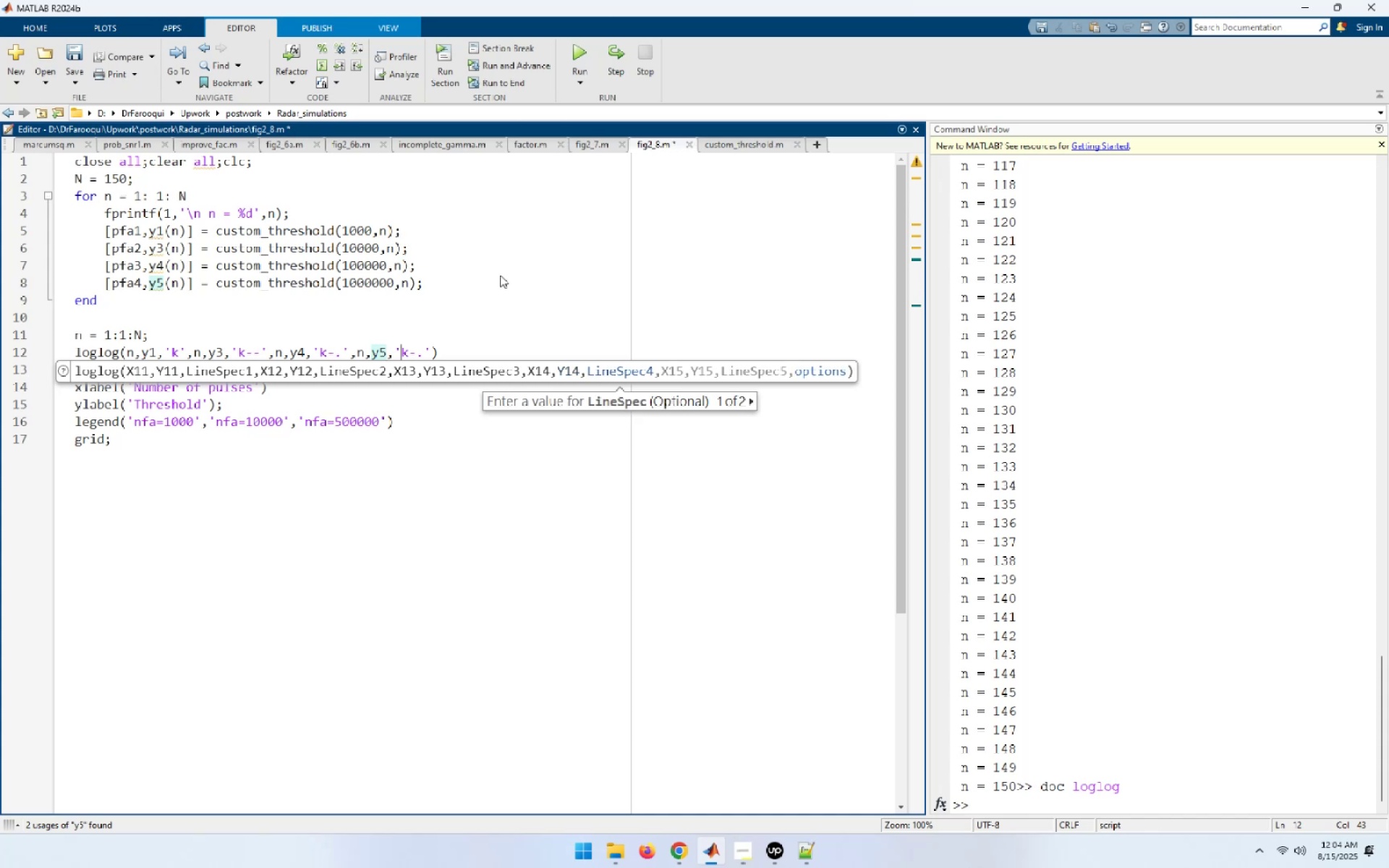 
key(ArrowRight)
 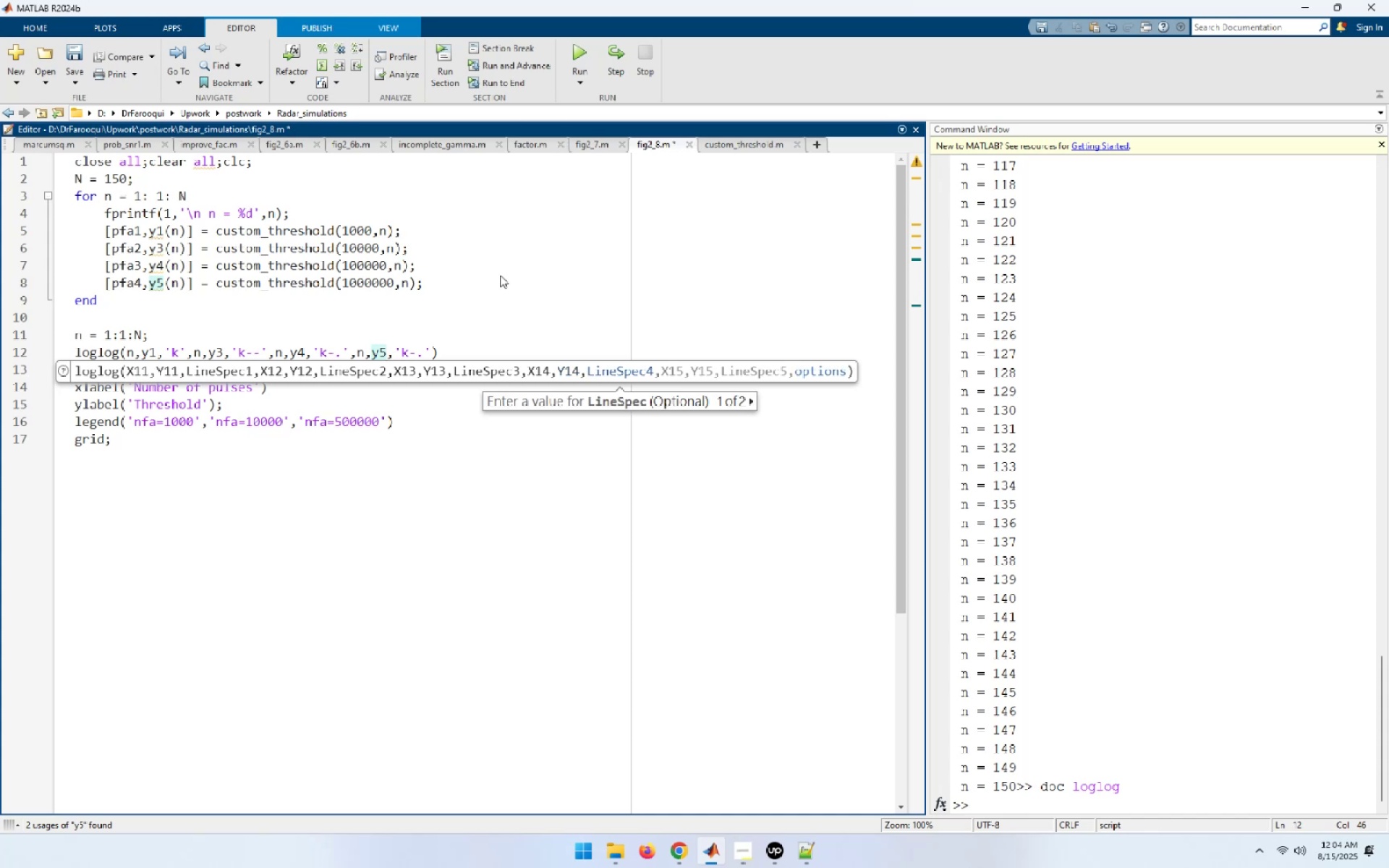 
key(Backspace)
 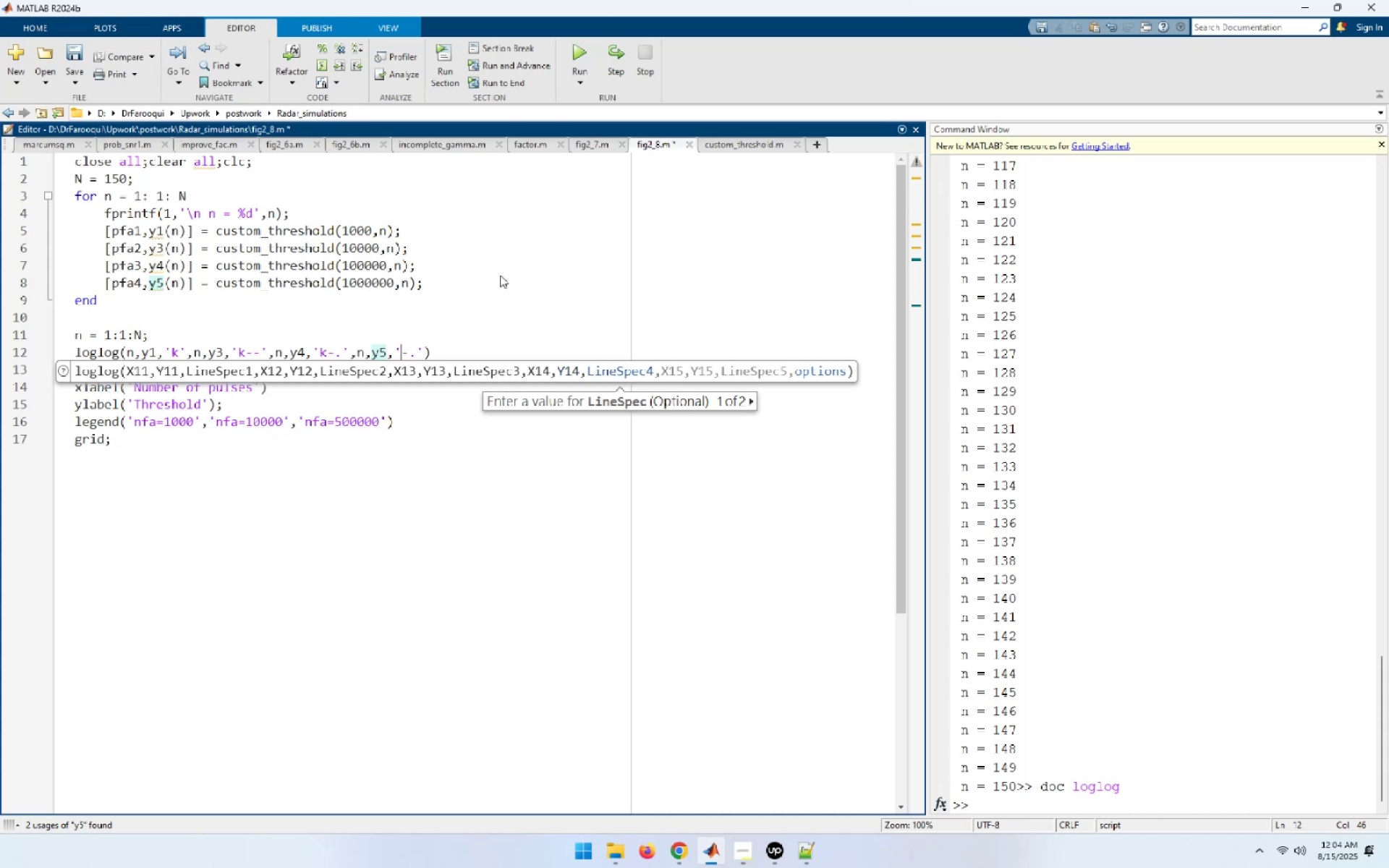 
key(R)
 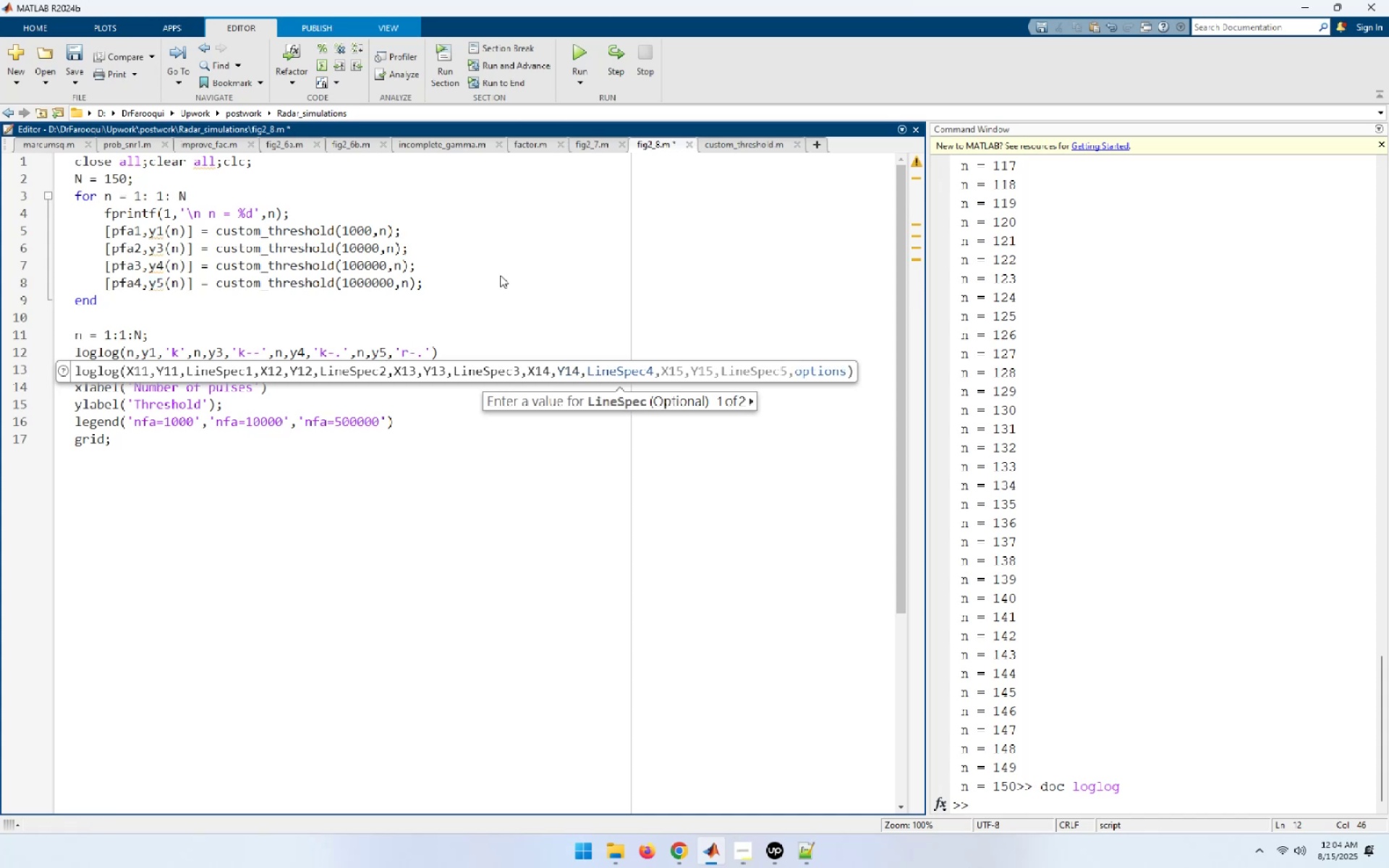 
key(Control+S)
 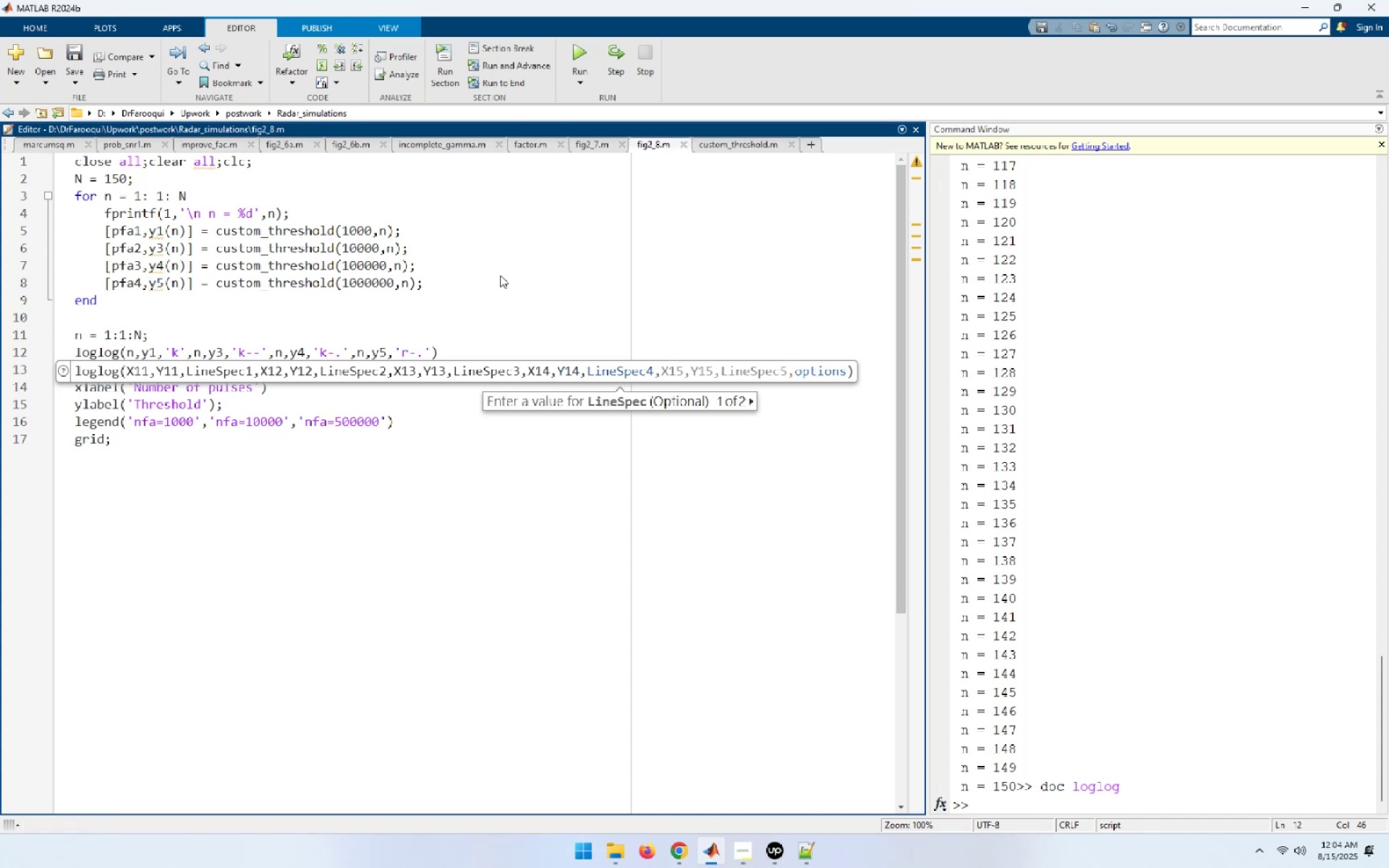 
key(Control+Home)
 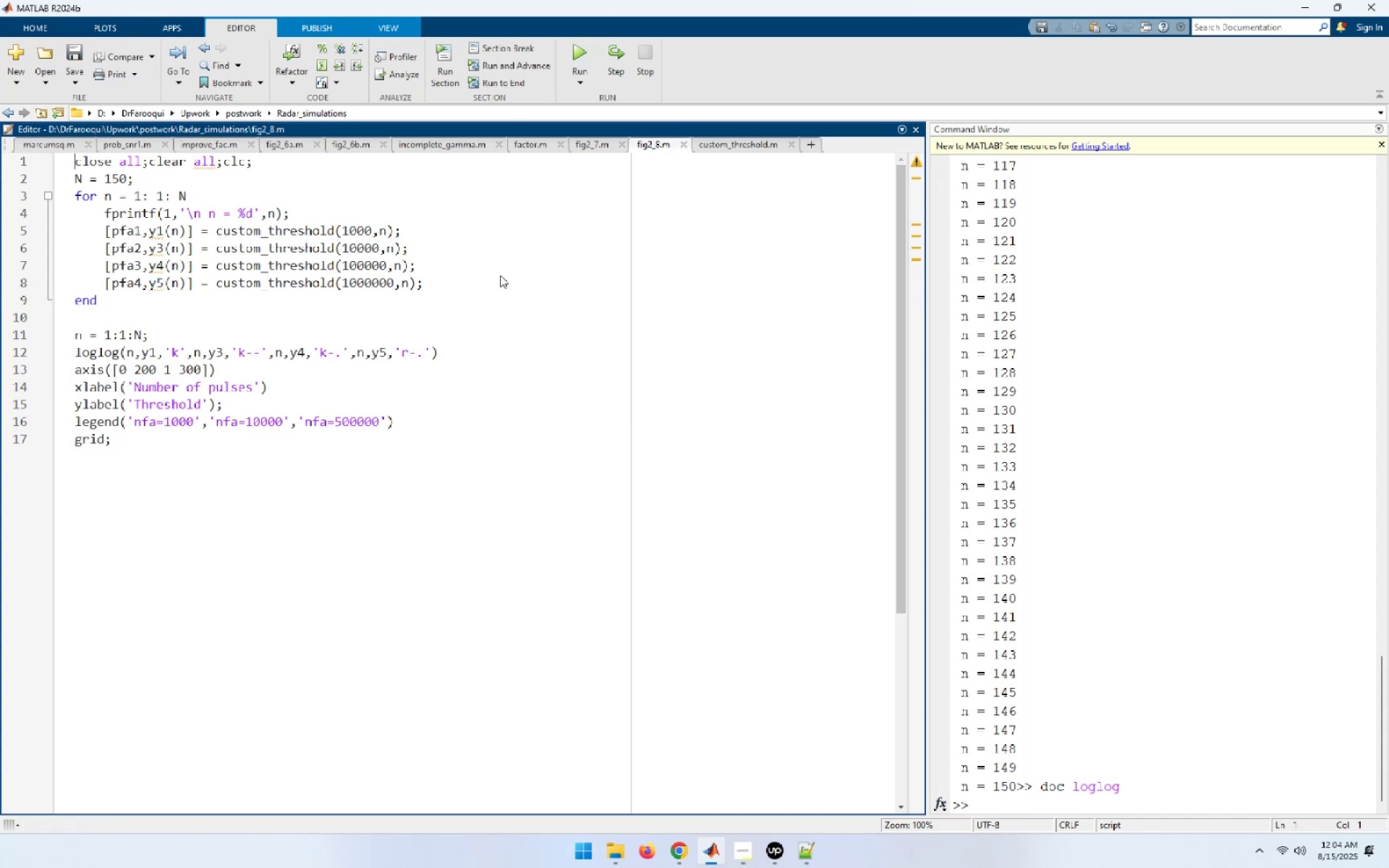 
key(ArrowDown)
 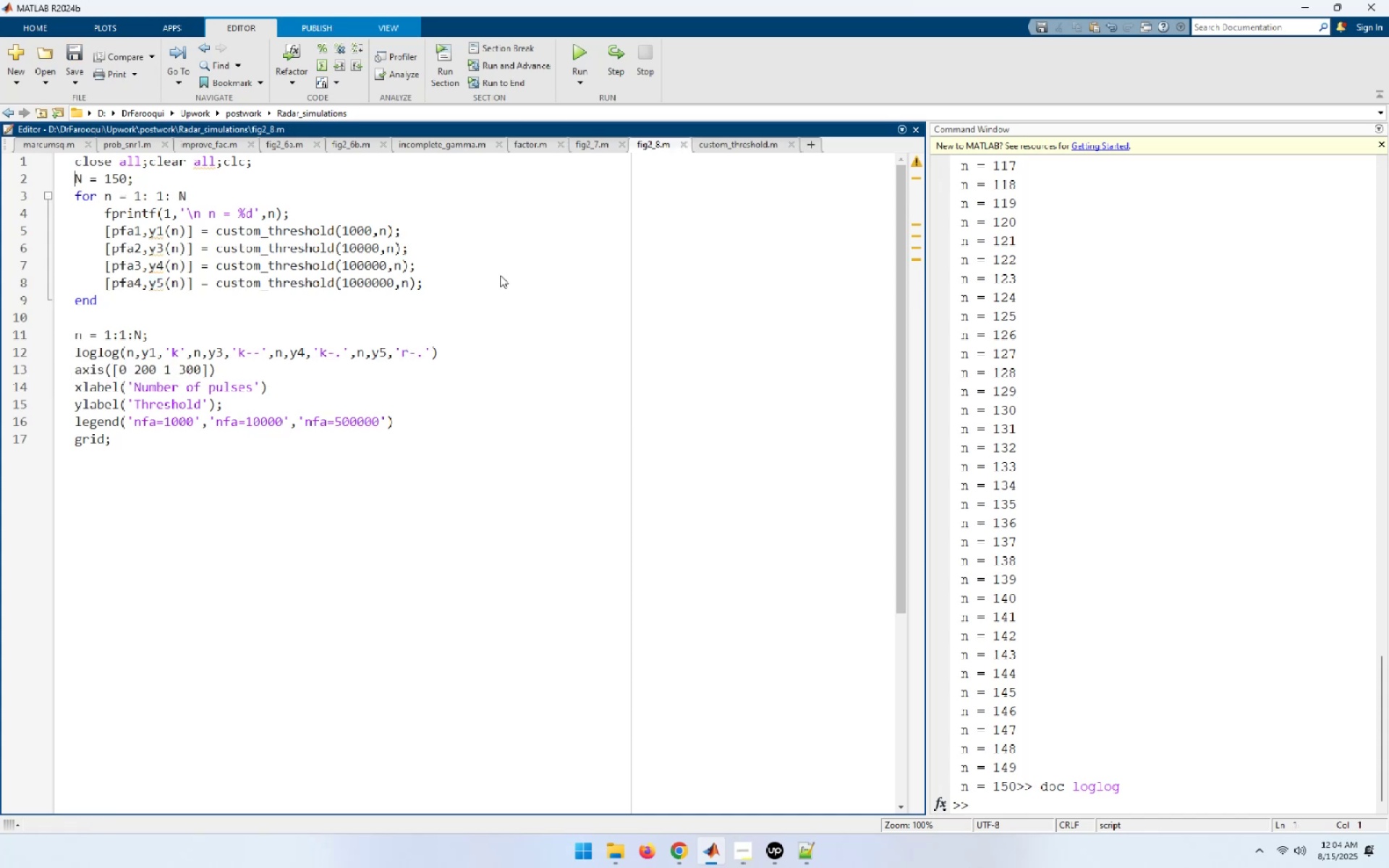 
key(End)
 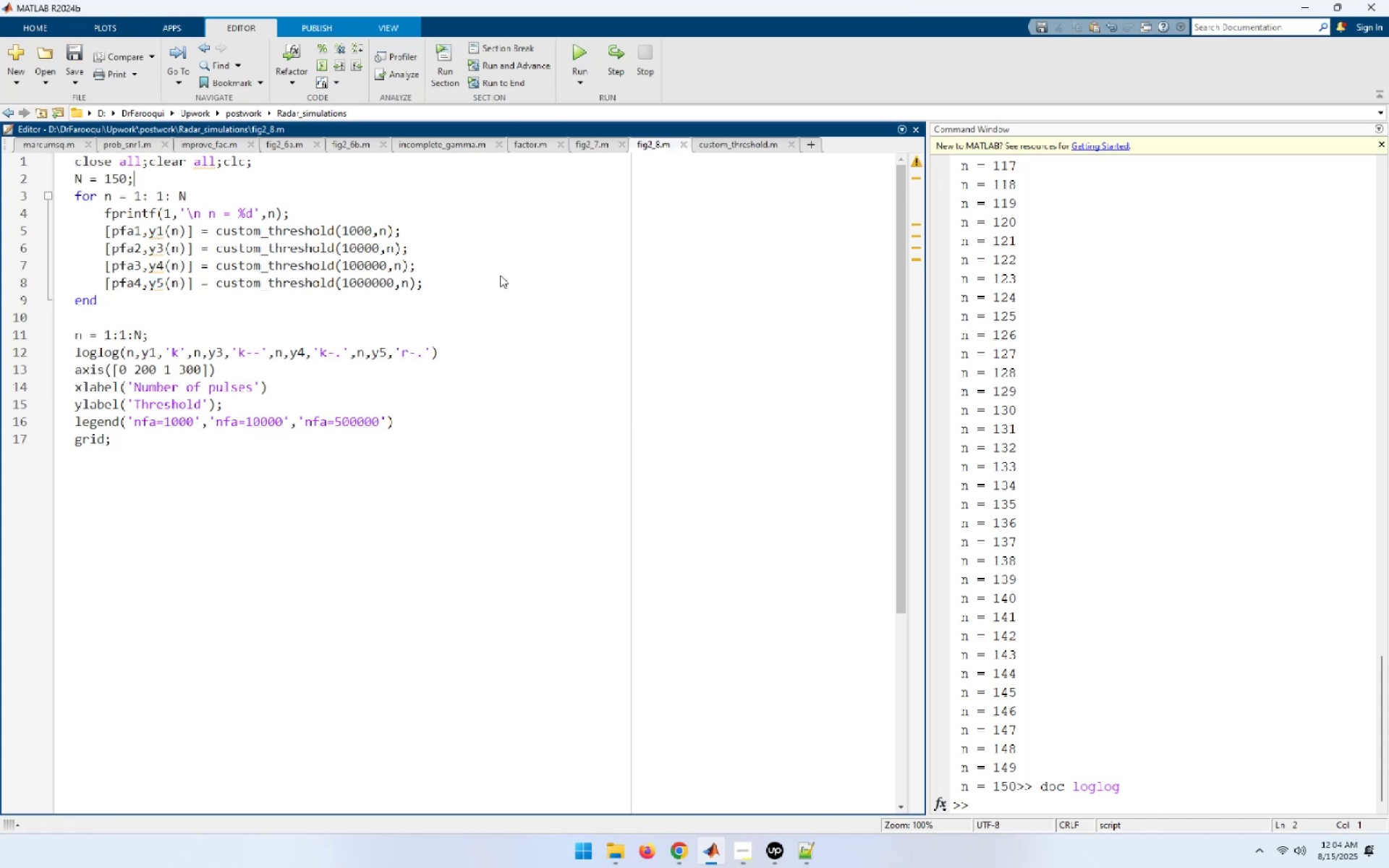 
key(ArrowLeft)
 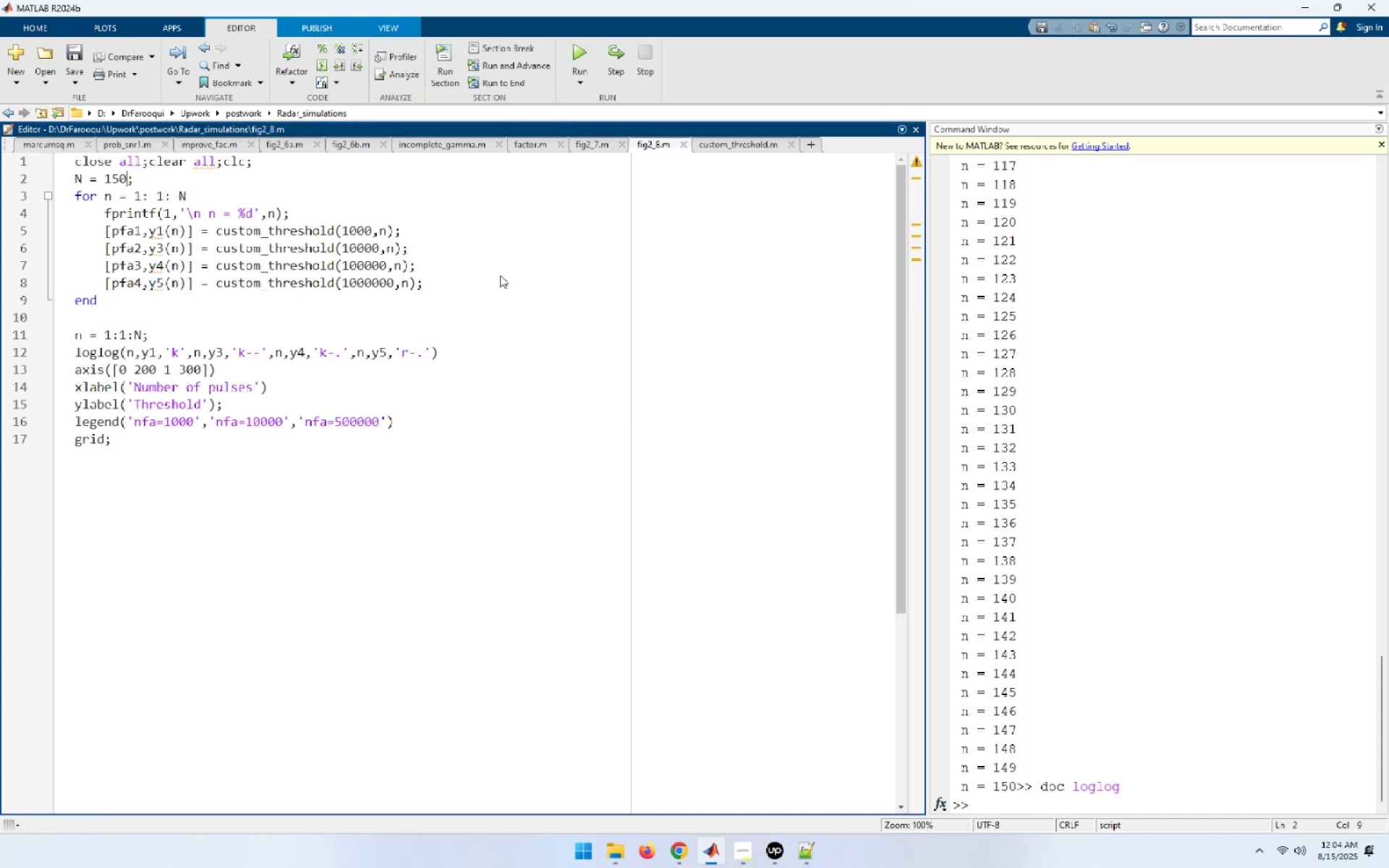 
key(ArrowLeft)
 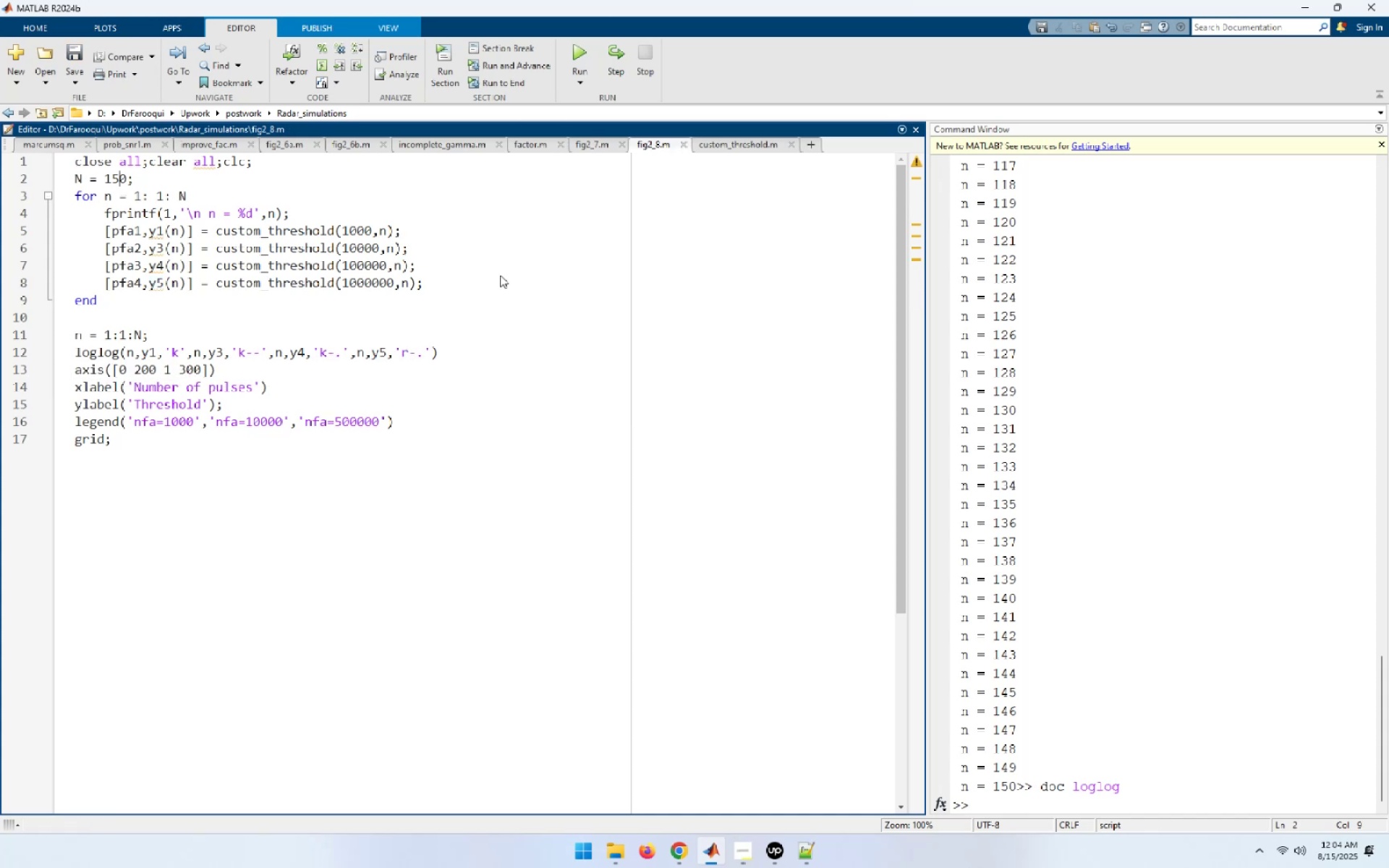 
key(ArrowRight)
 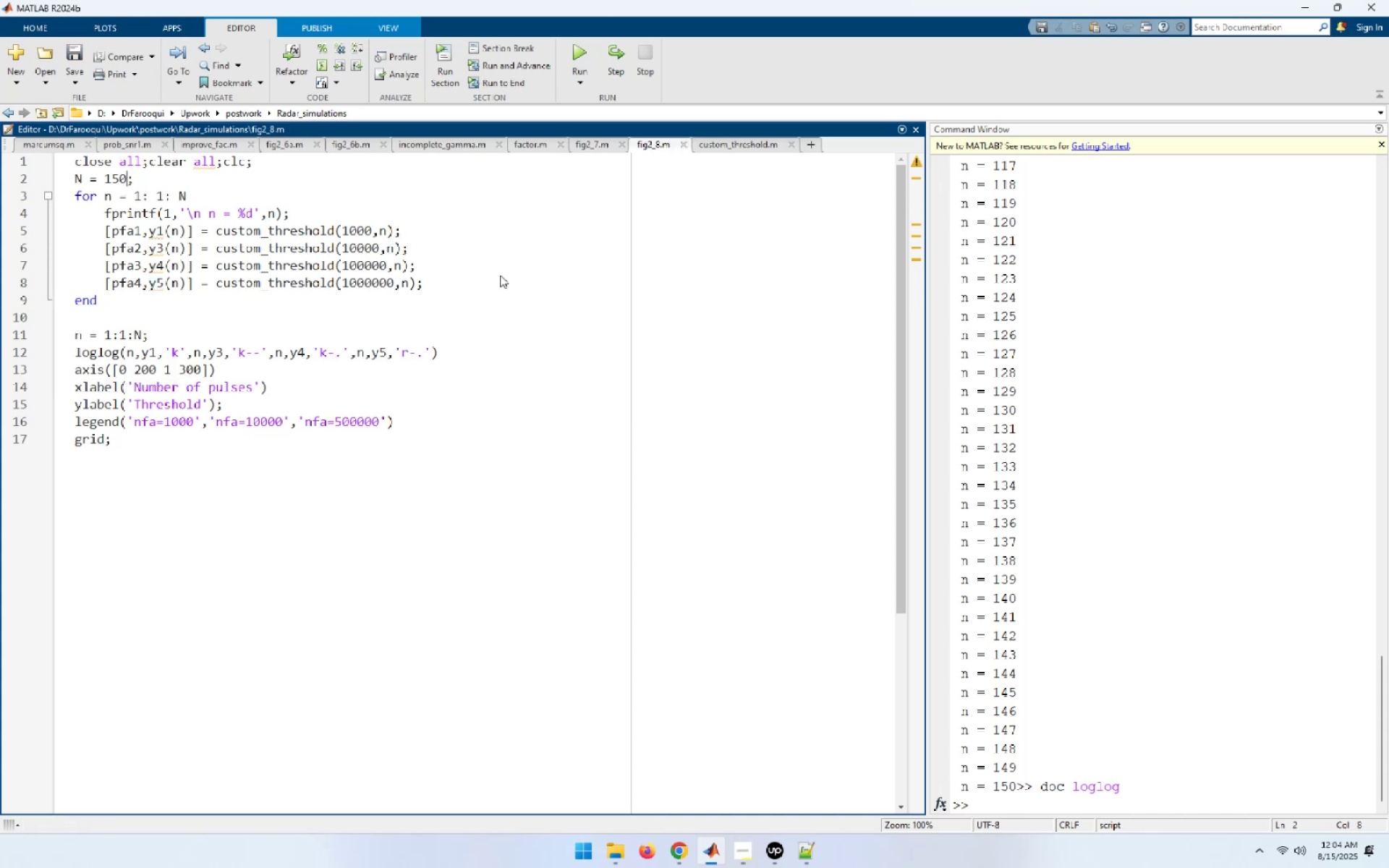 
key(Shift+ArrowLeft)
 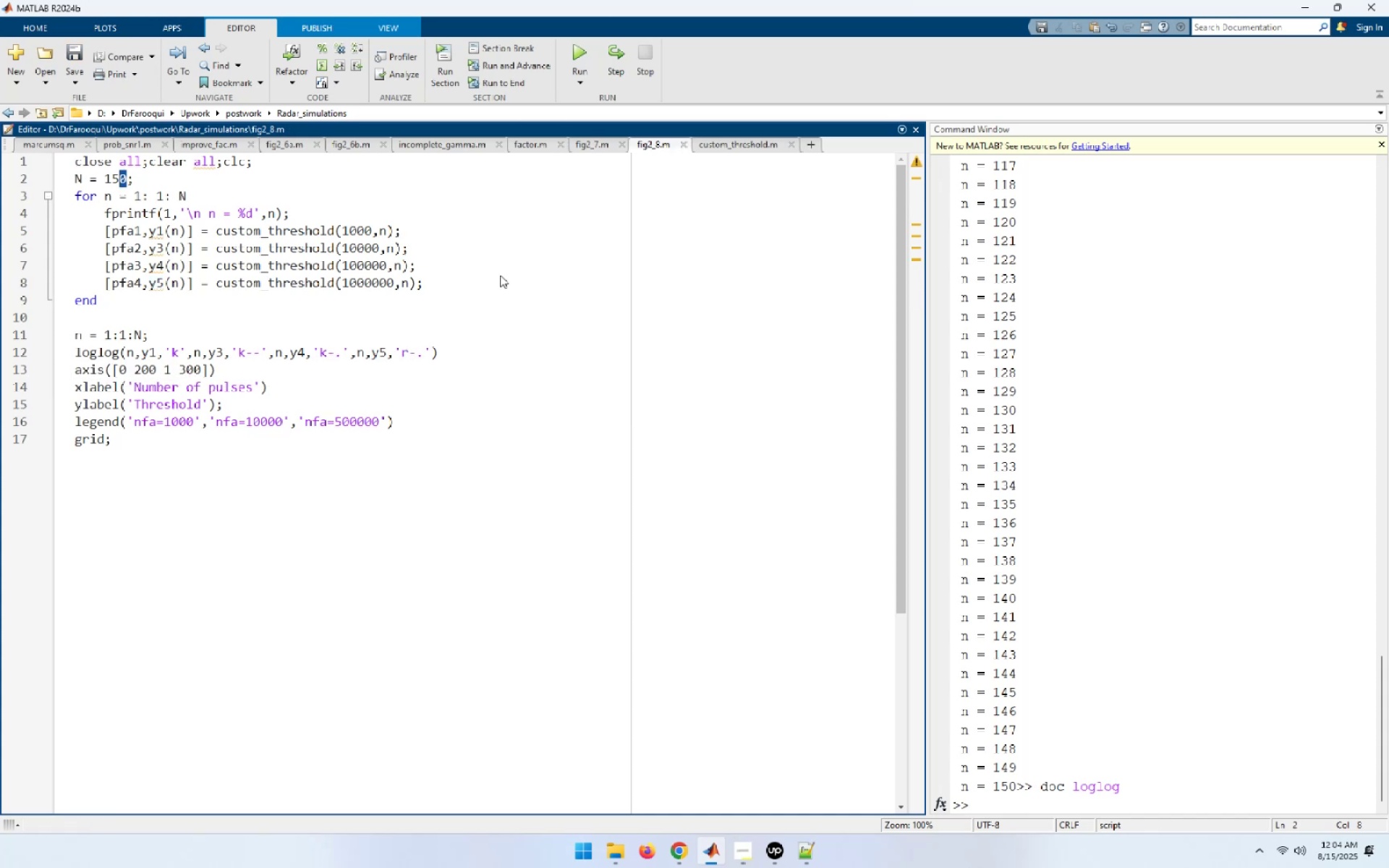 
key(Shift+ArrowLeft)
 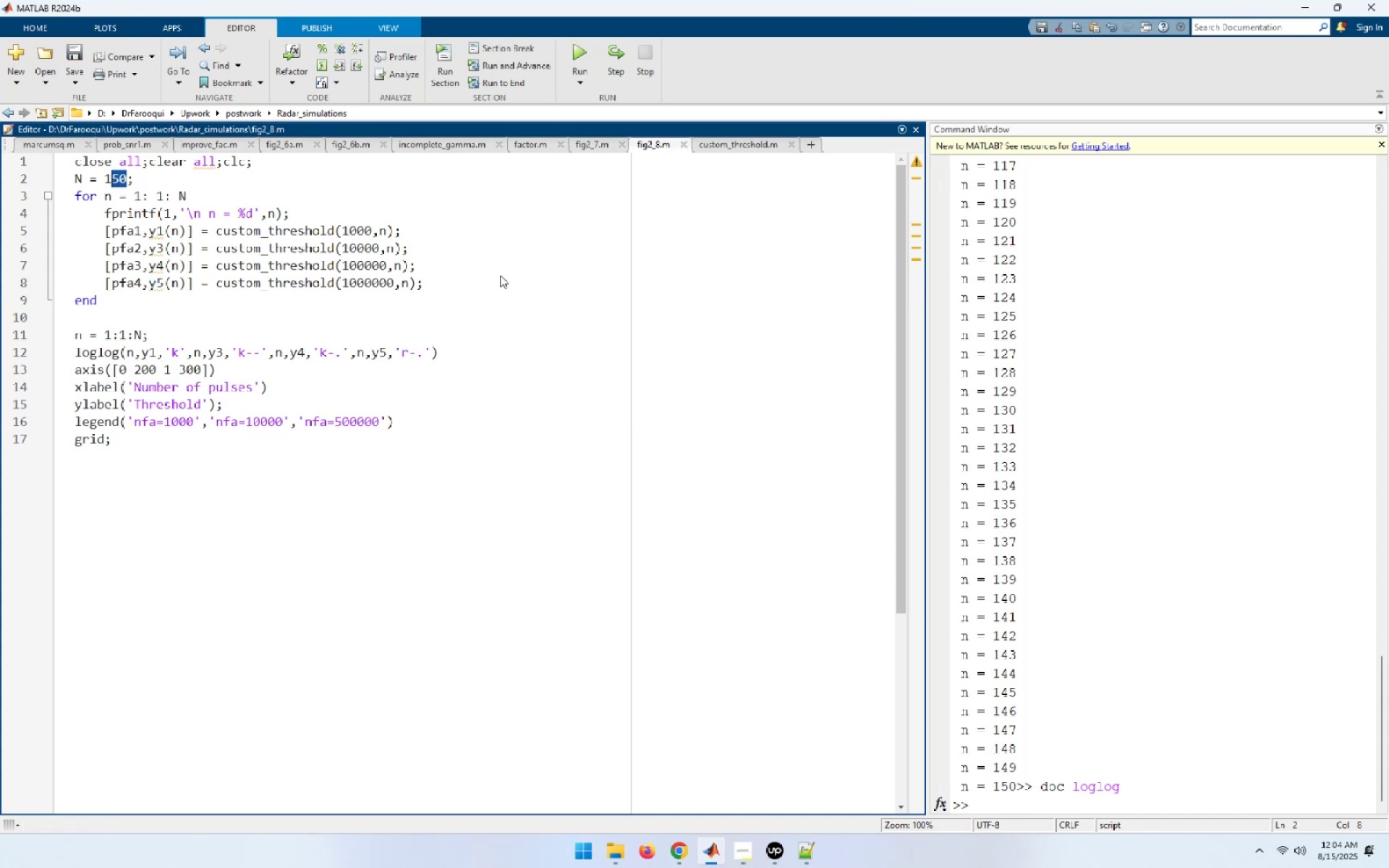 
key(Shift+ArrowLeft)
 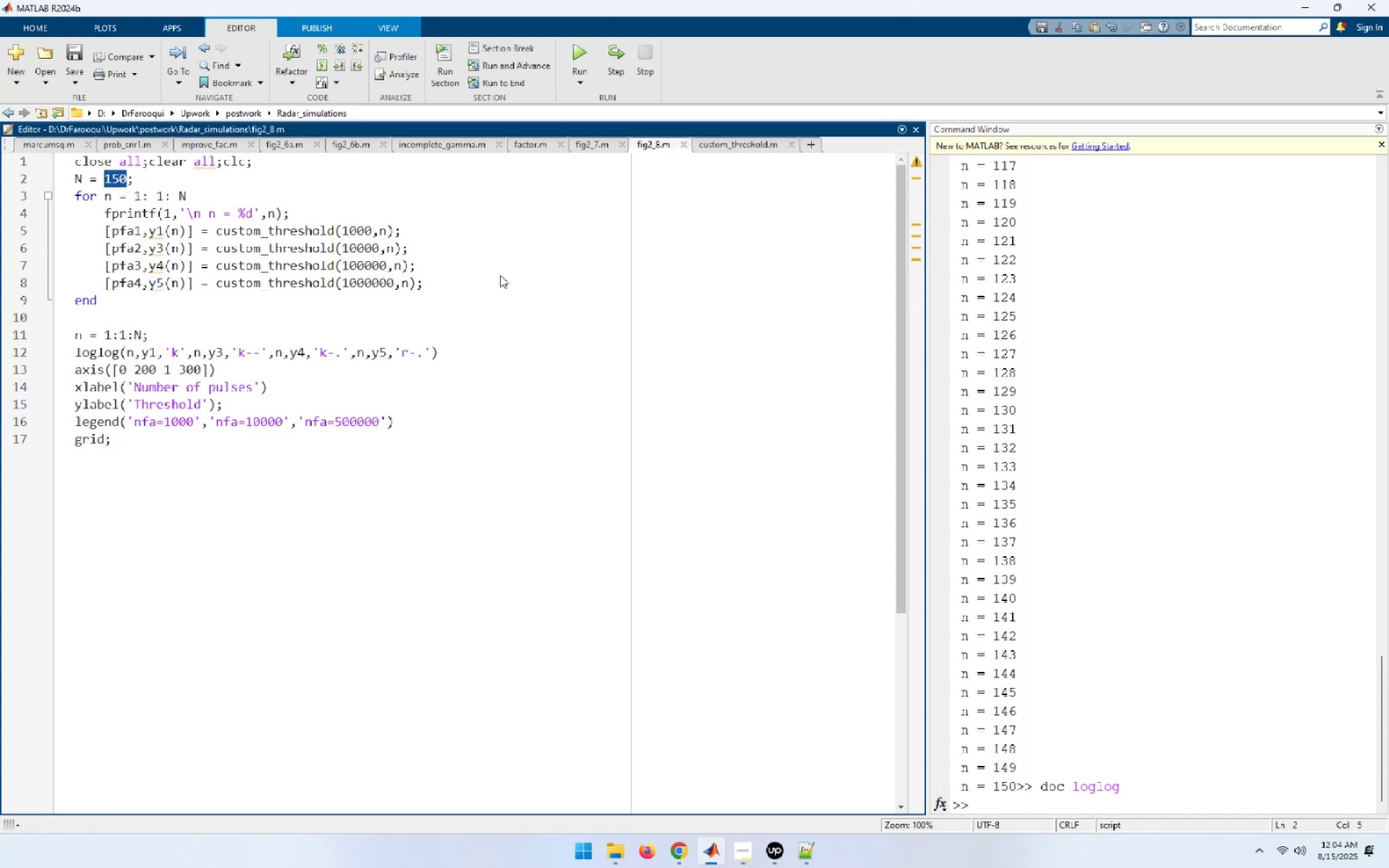 
key(Numpad2)
 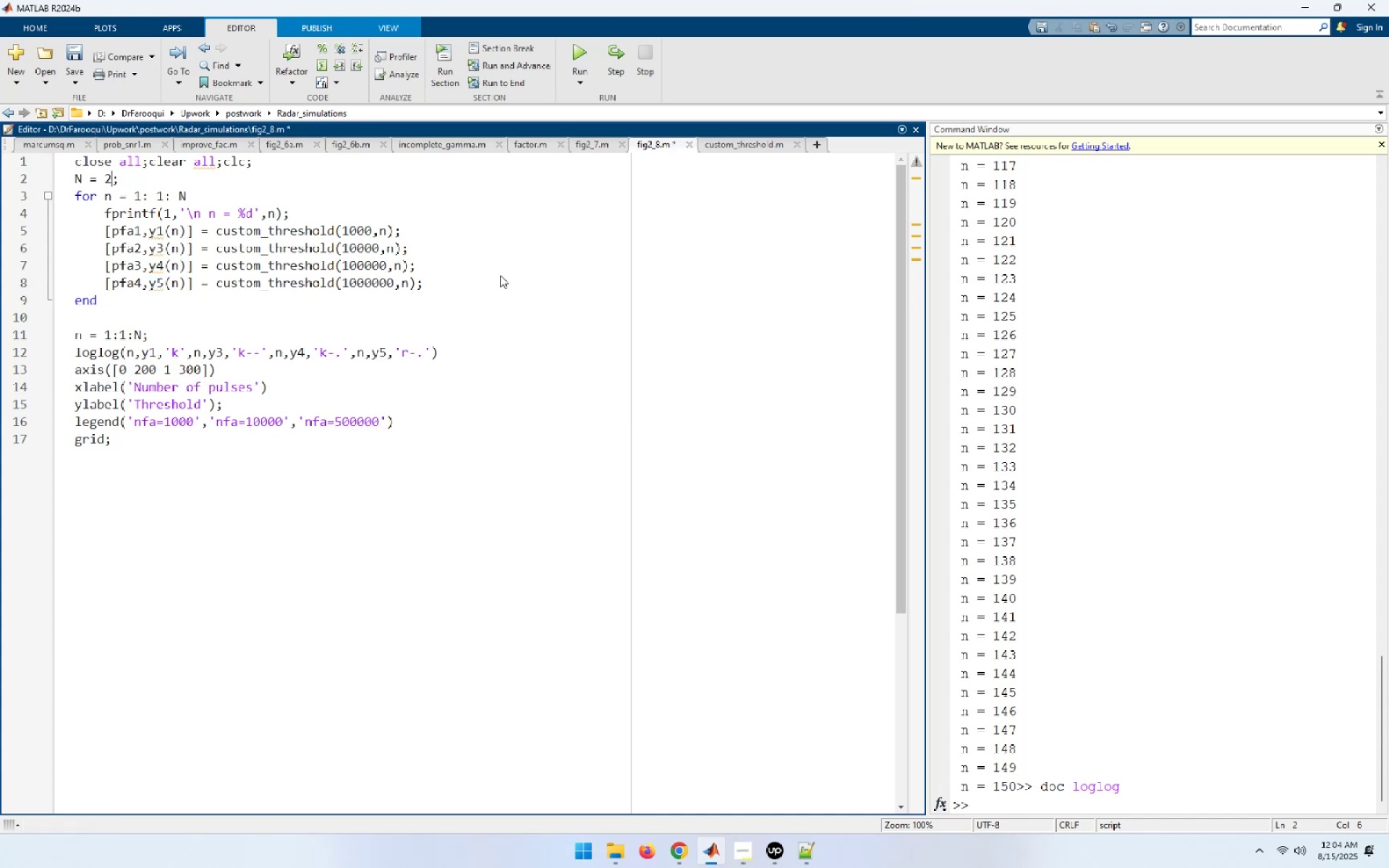 
key(Numpad0)
 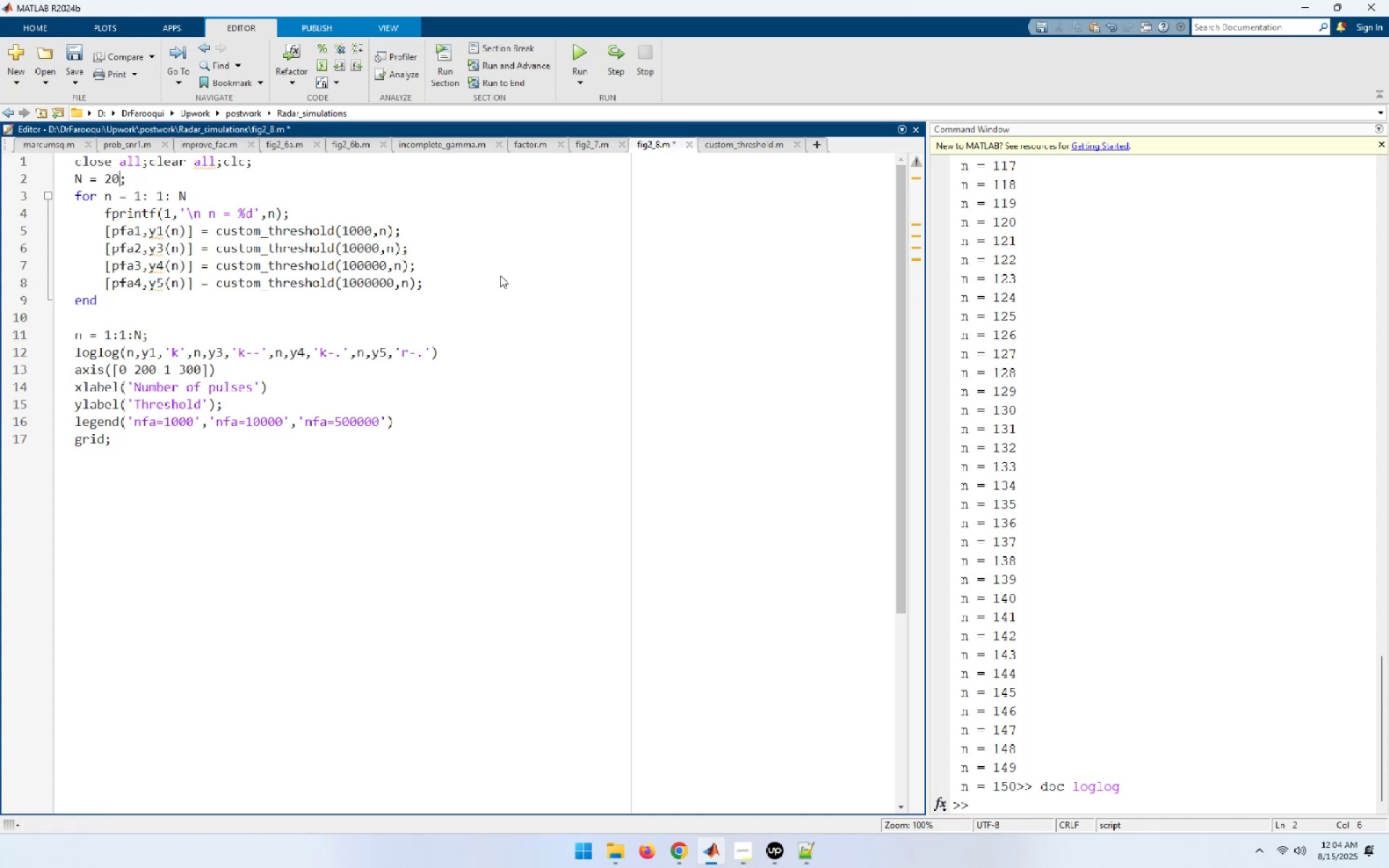 
key(Numpad0)
 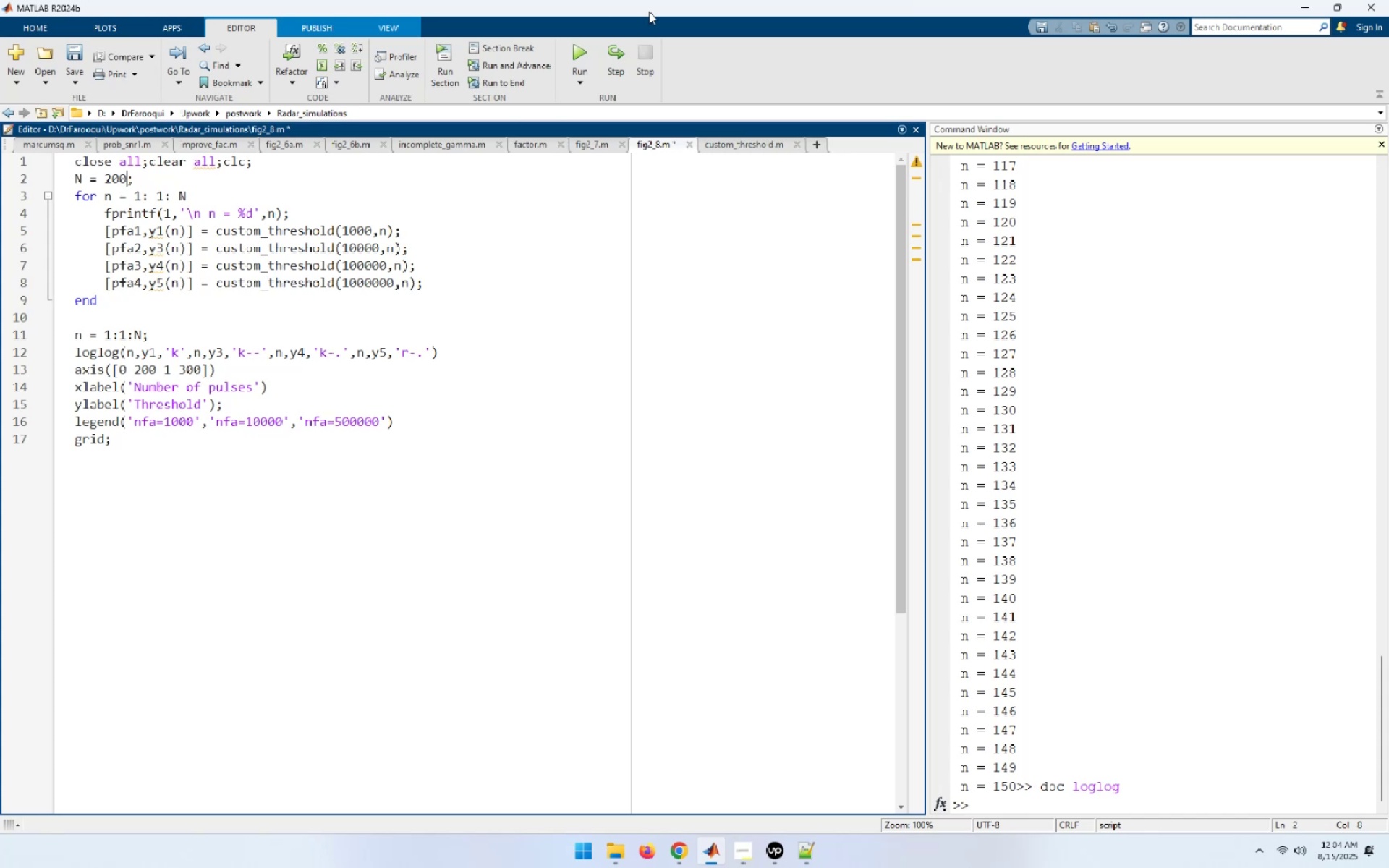 
left_click([574, 44])
 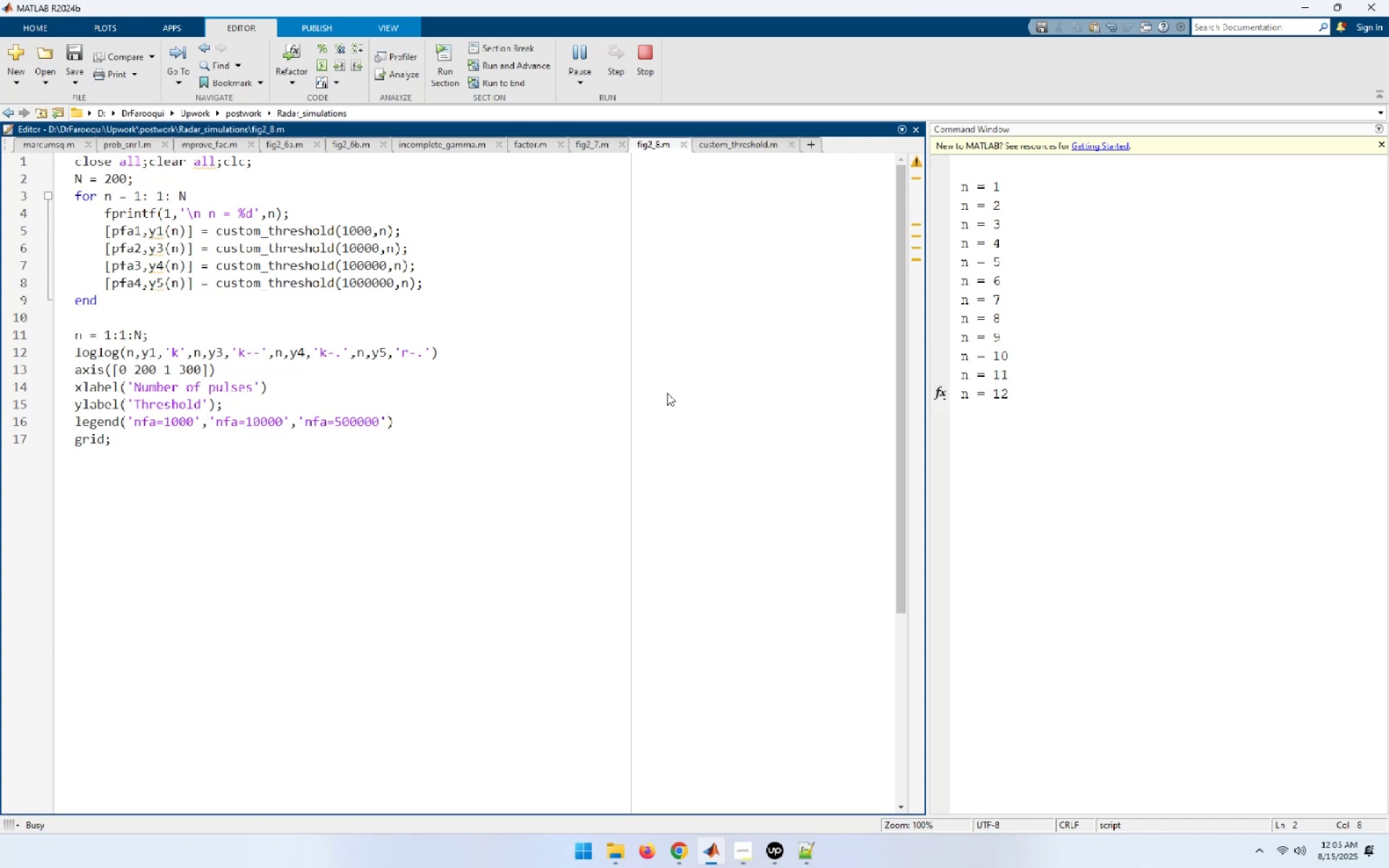 
wait(16.8)
 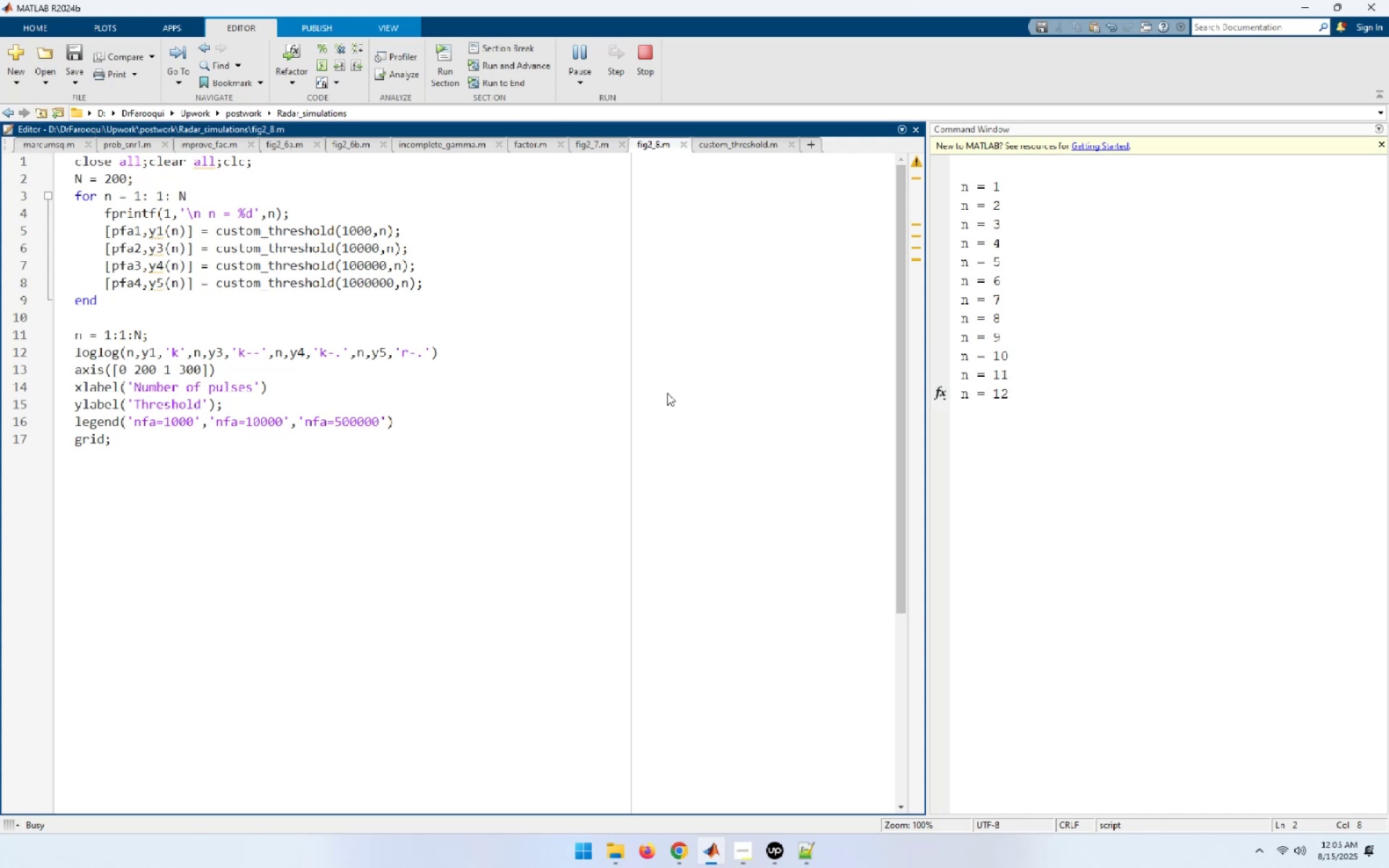 
mouse_move([715, 862])
 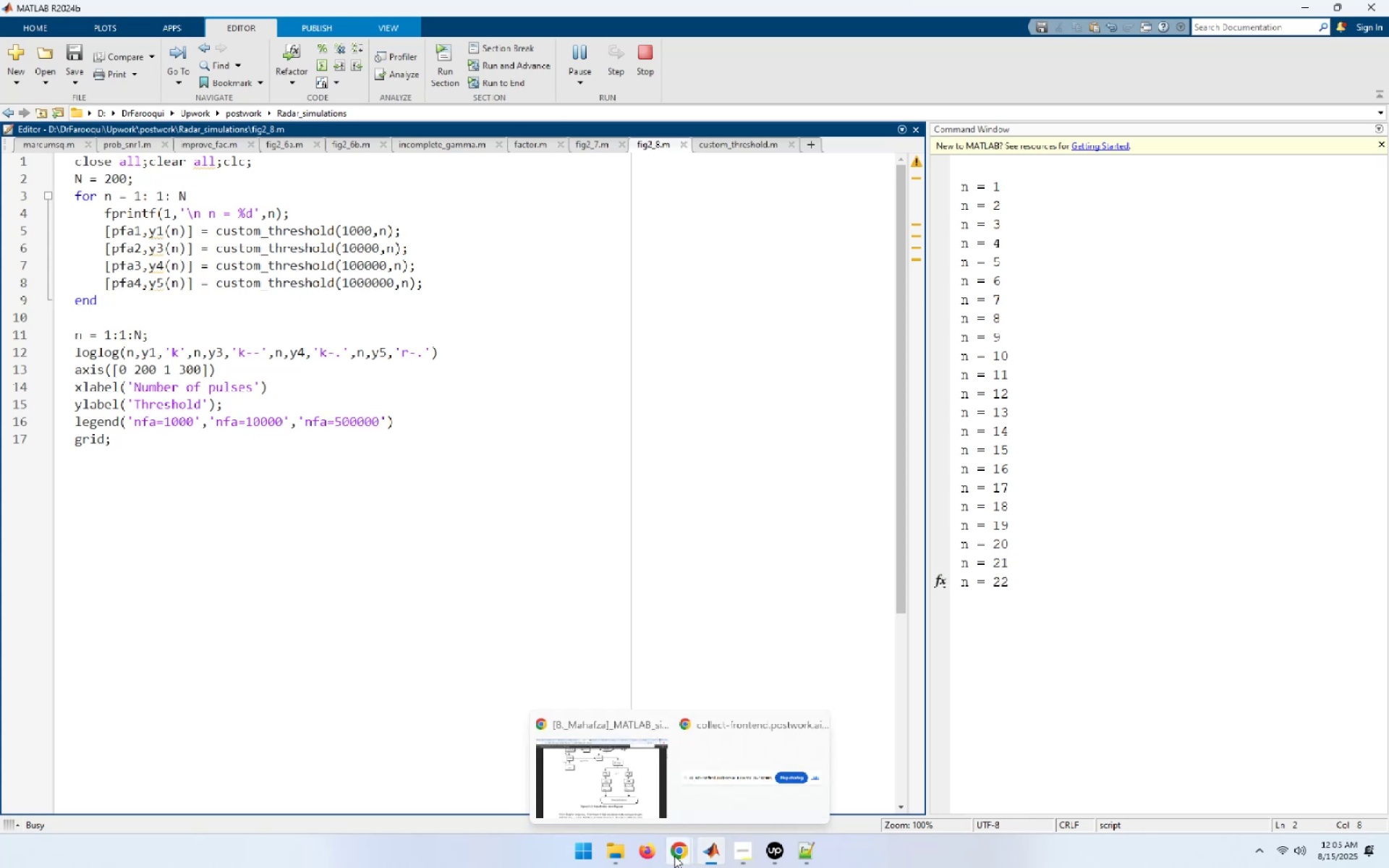 
left_click([624, 792])
 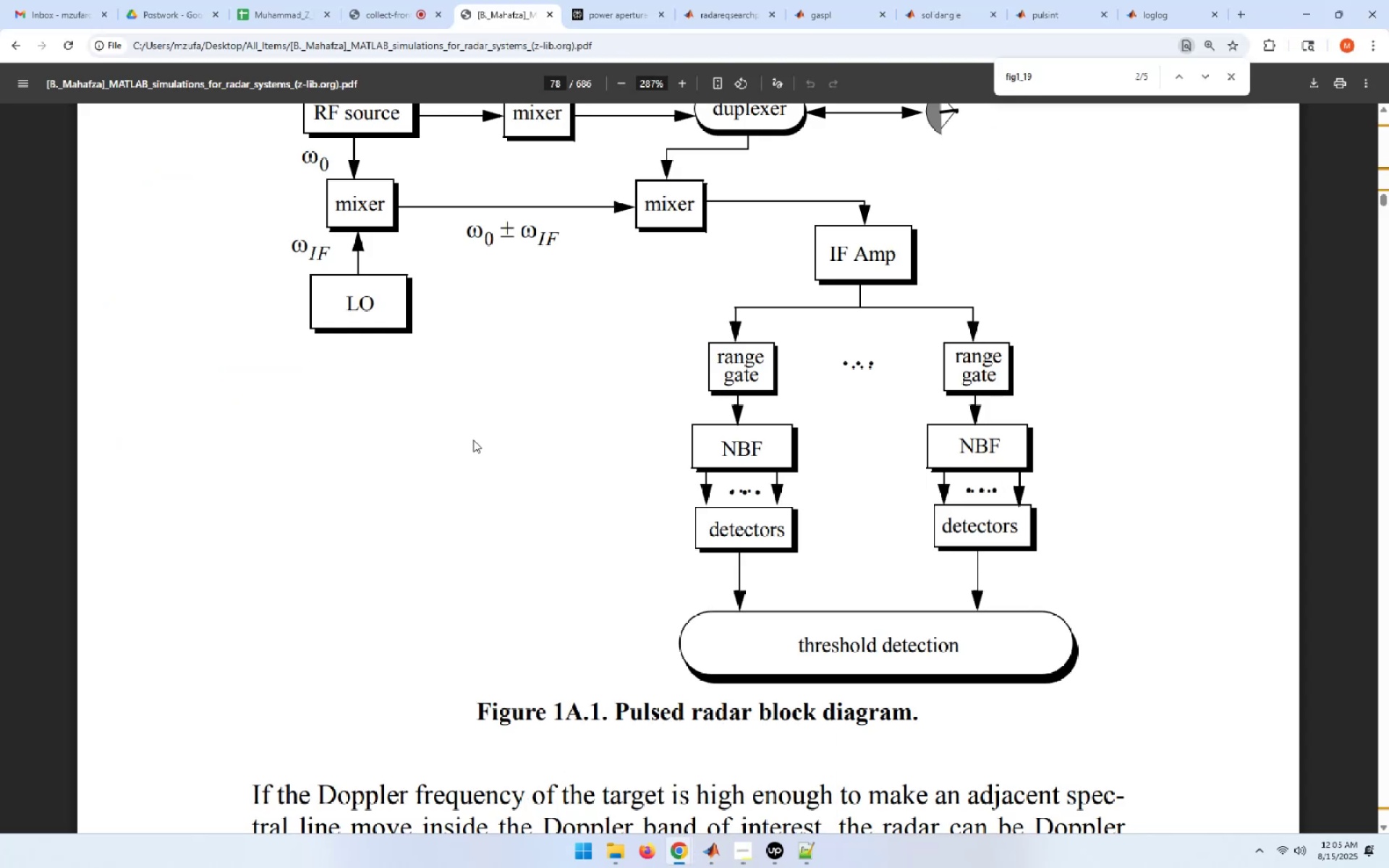 
scroll: coordinate [473, 440], scroll_direction: down, amount: 19.0
 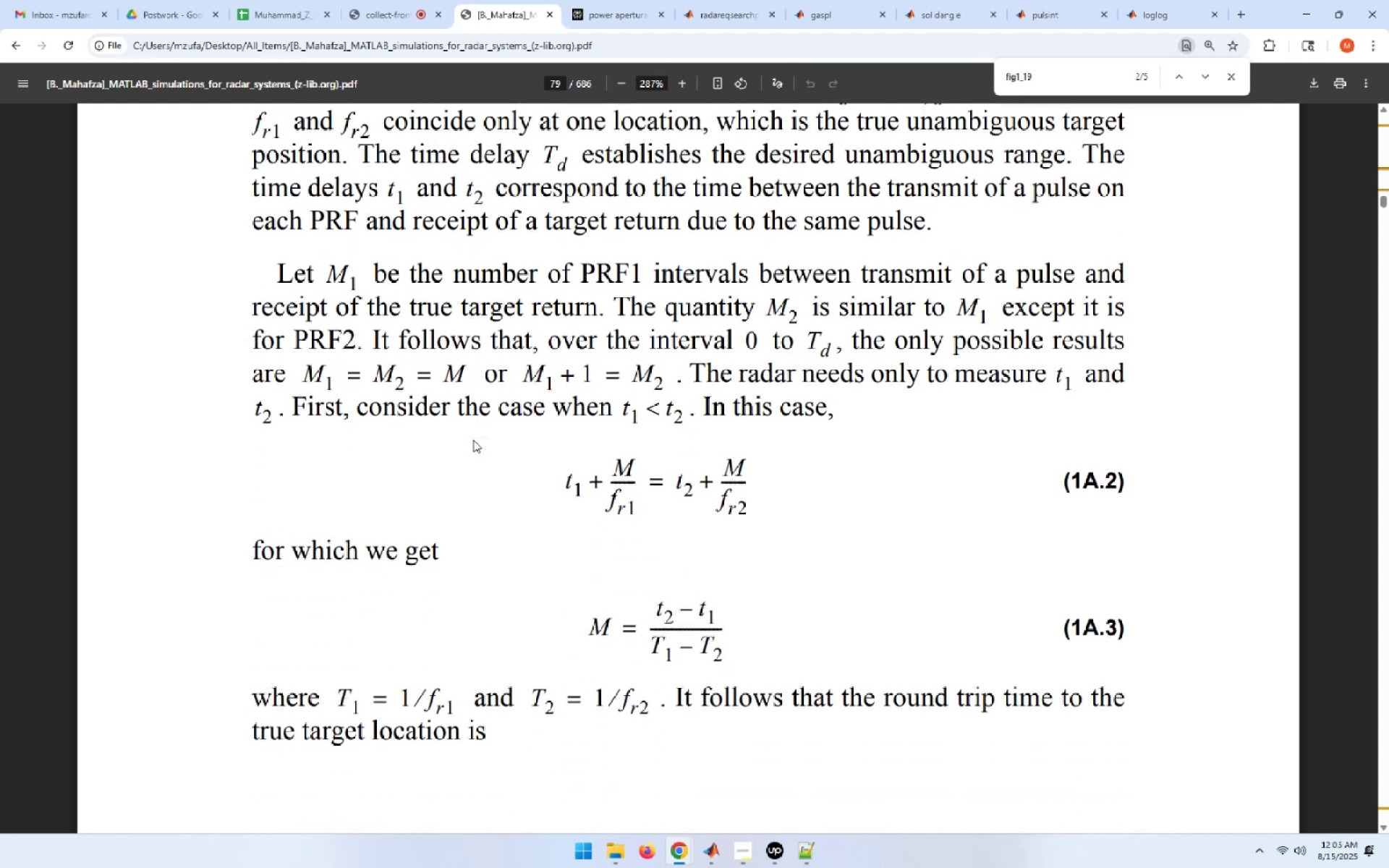 
scroll: coordinate [473, 440], scroll_direction: up, amount: 32.0
 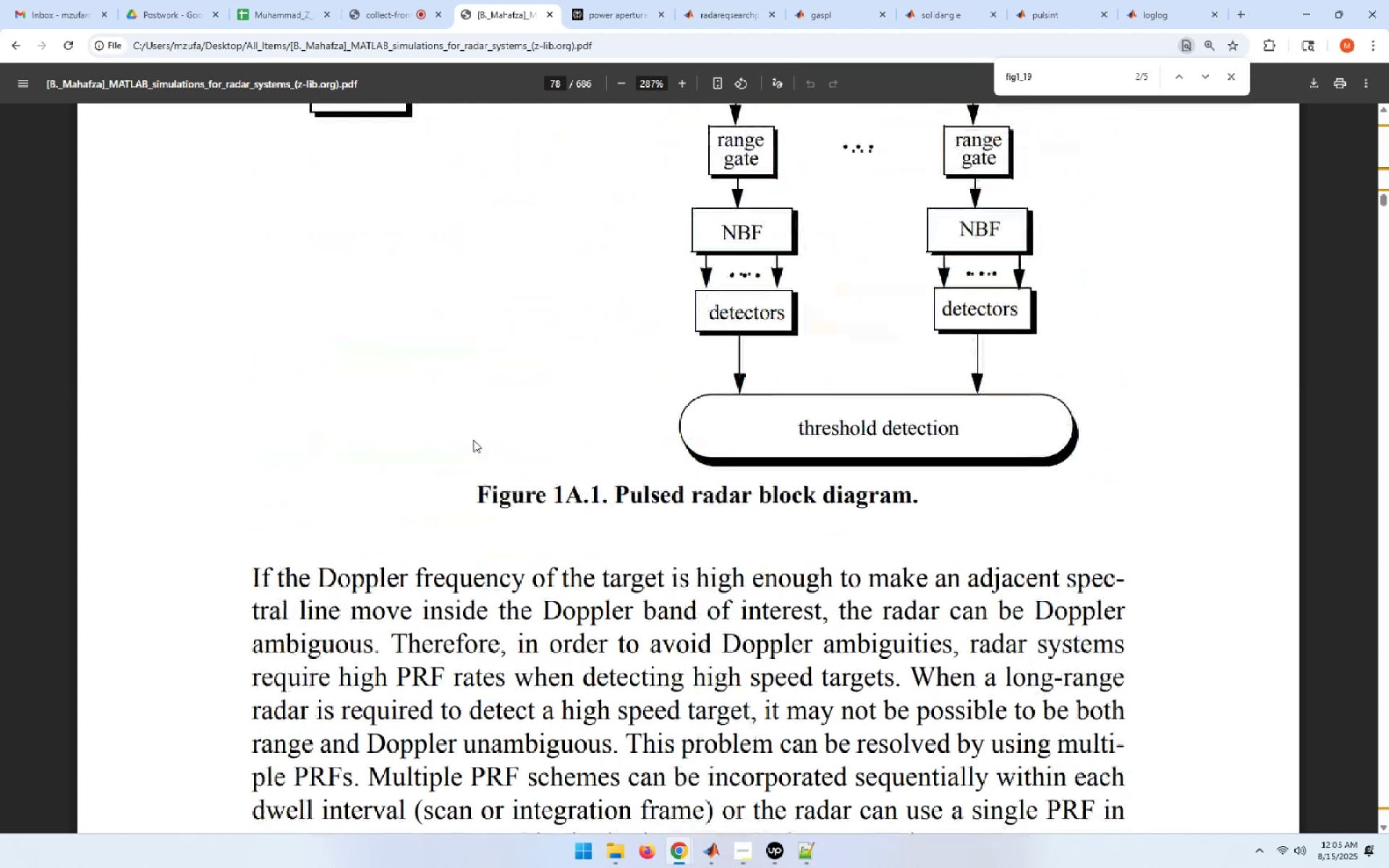 
scroll: coordinate [473, 440], scroll_direction: down, amount: 12.0
 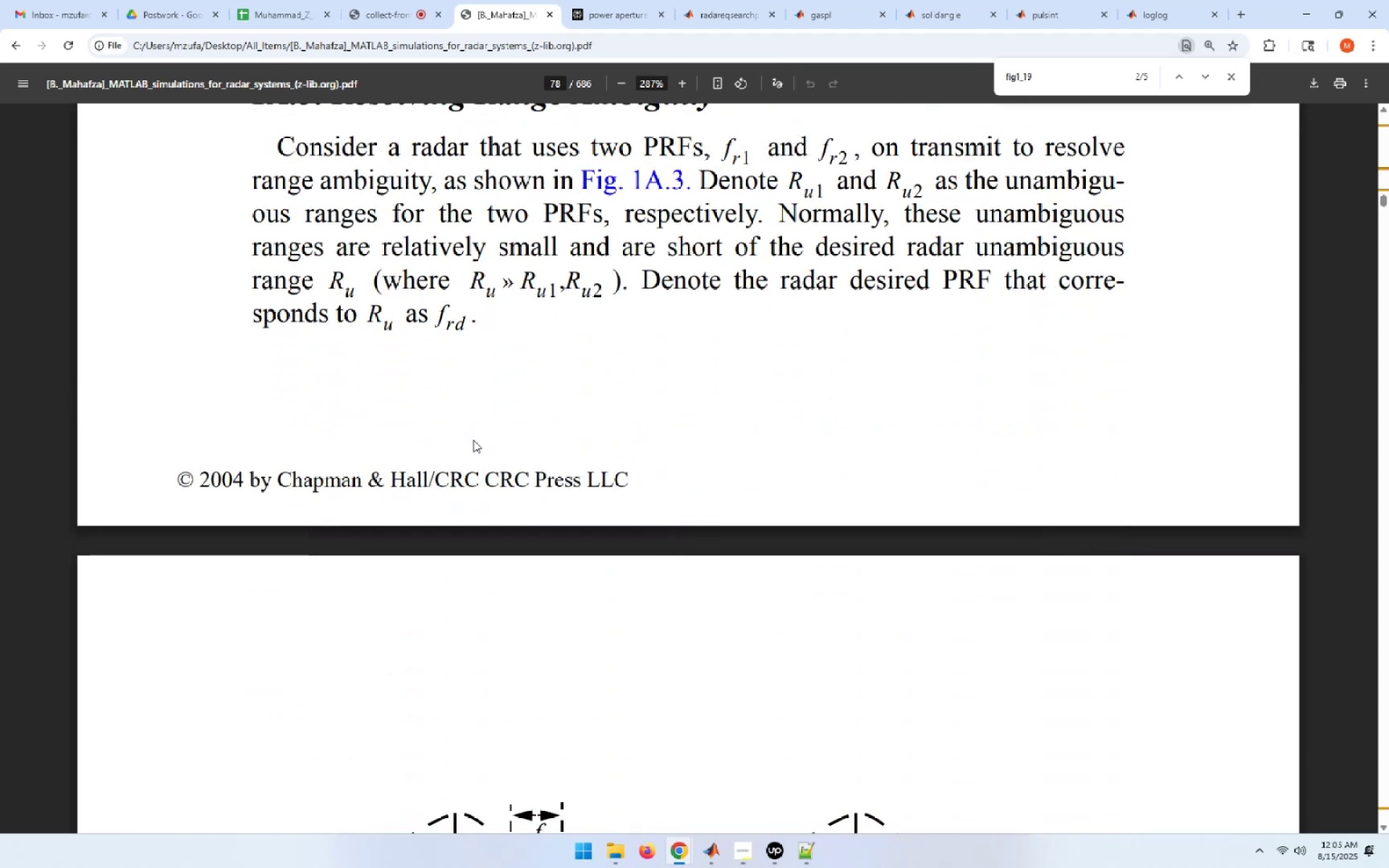 
scroll: coordinate [473, 440], scroll_direction: up, amount: 2.0
 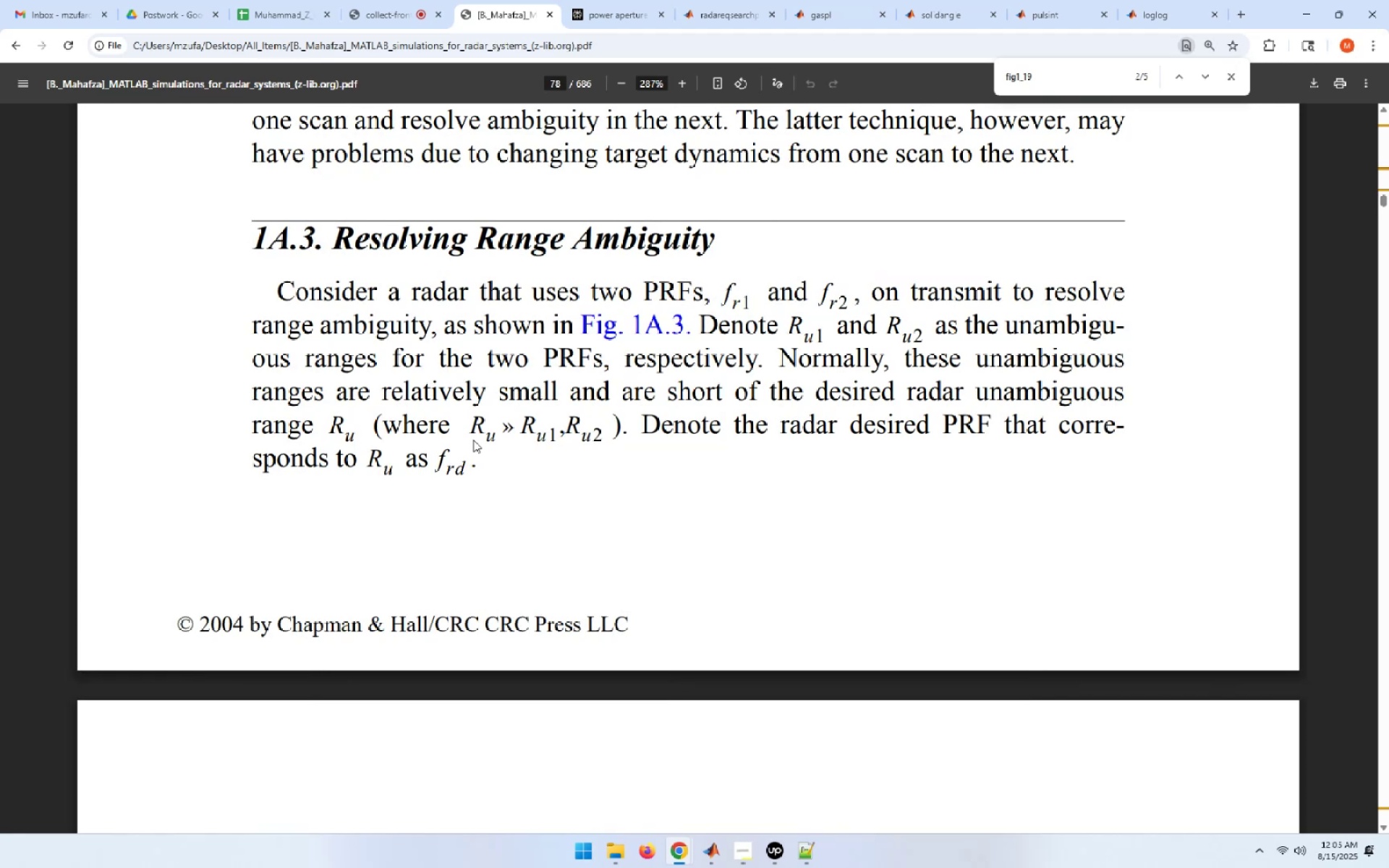 
scroll: coordinate [473, 440], scroll_direction: down, amount: 14.0
 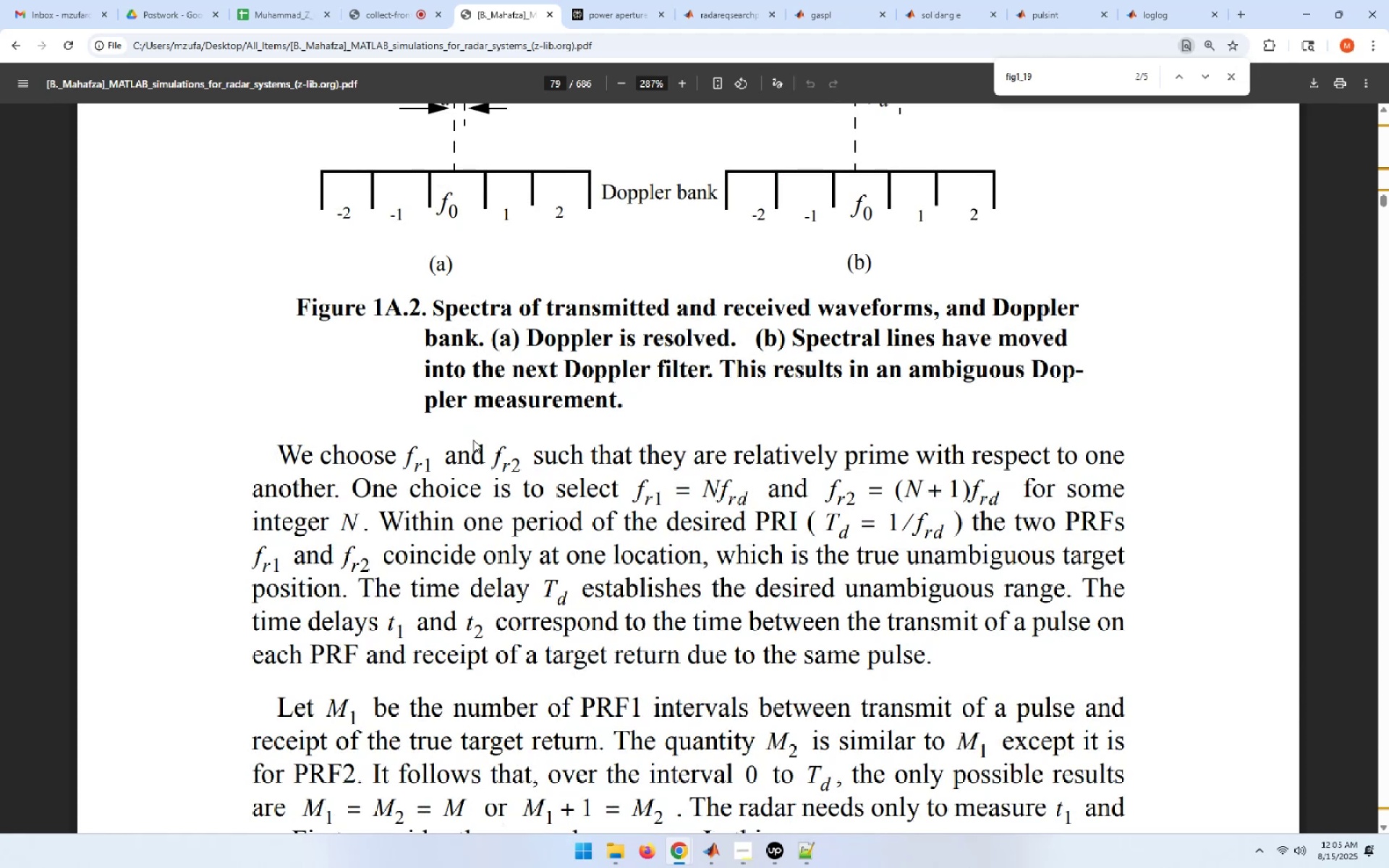 
wait(7.57)
 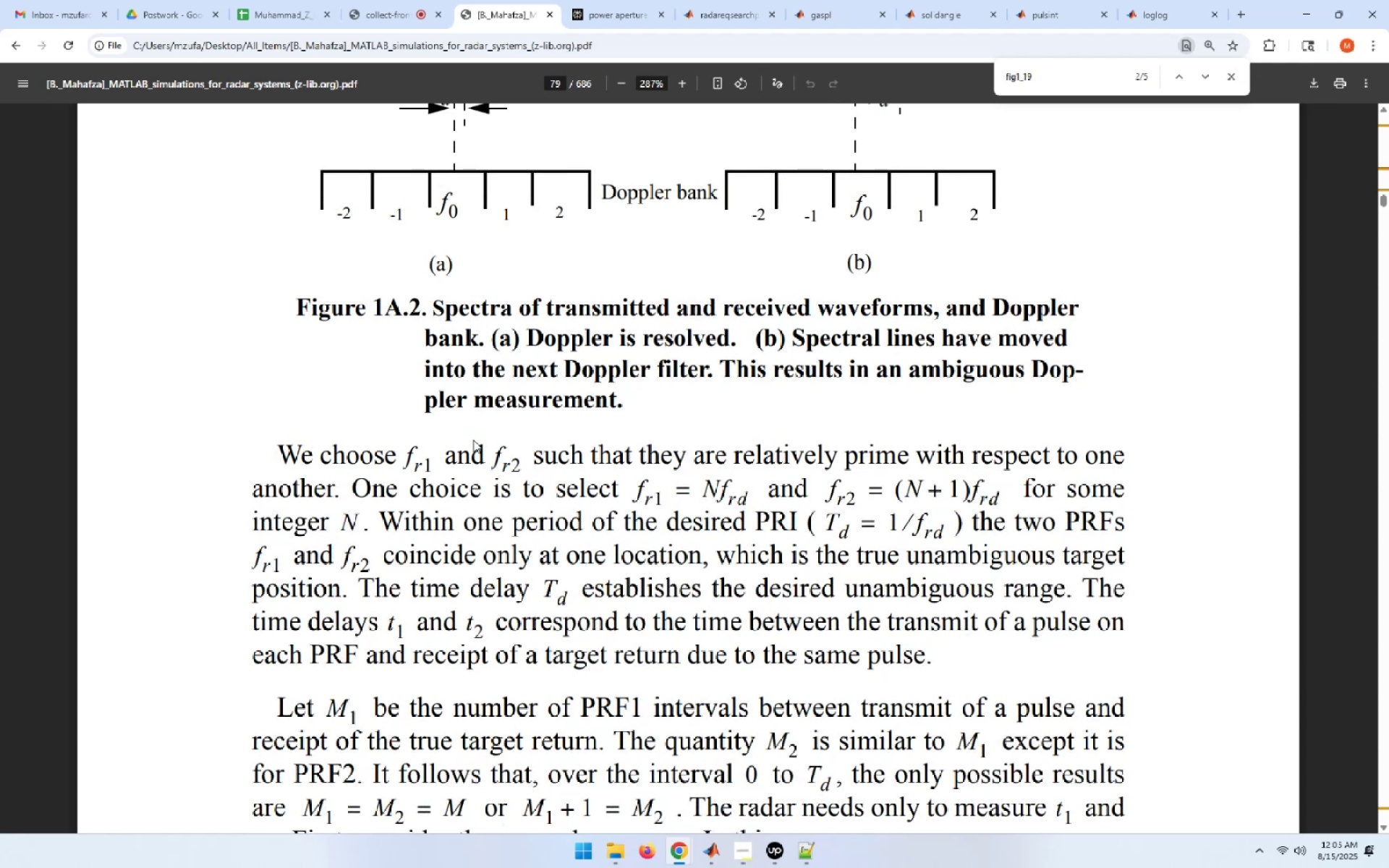 
scroll: coordinate [473, 440], scroll_direction: down, amount: 19.0
 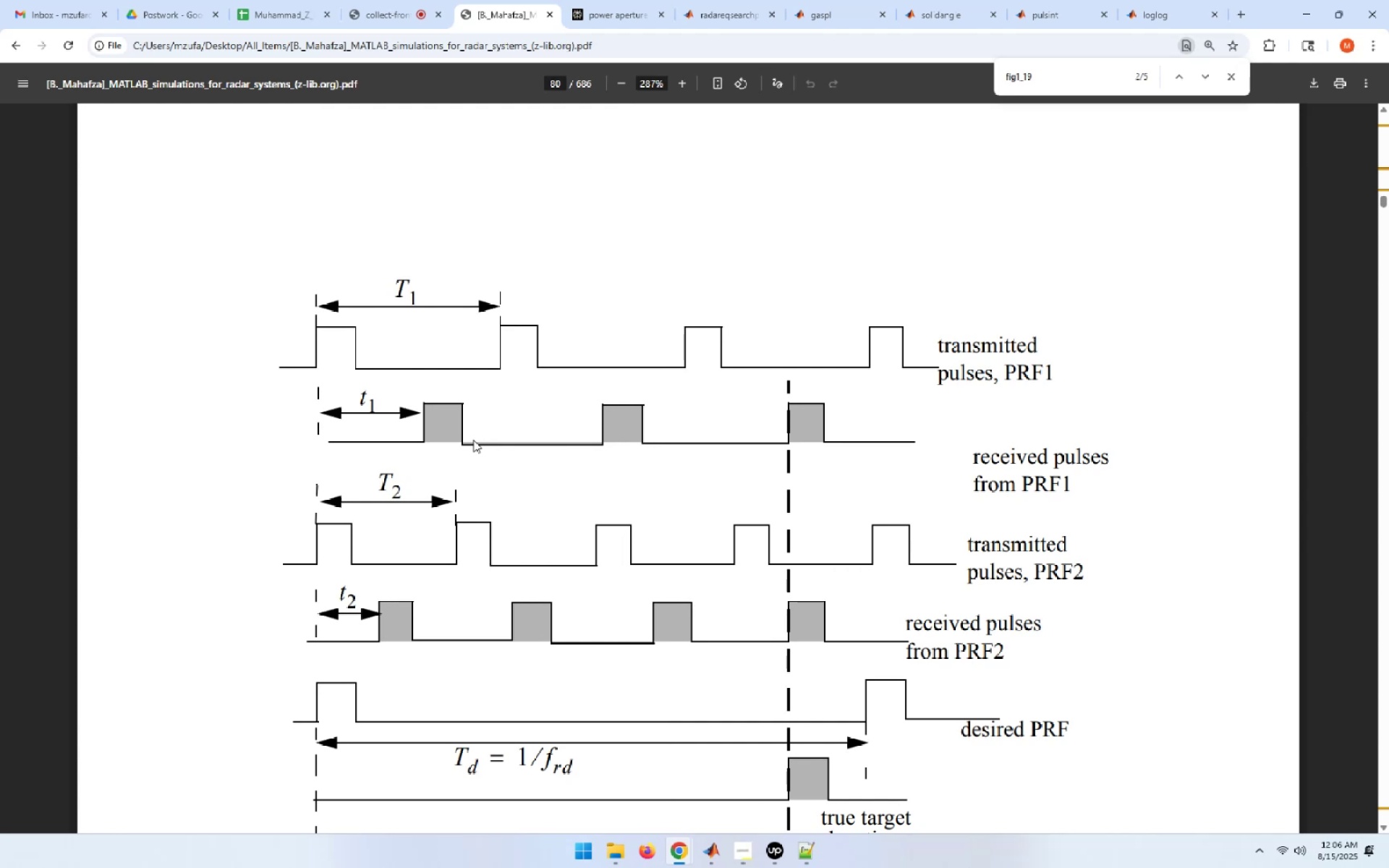 
wait(12.84)
 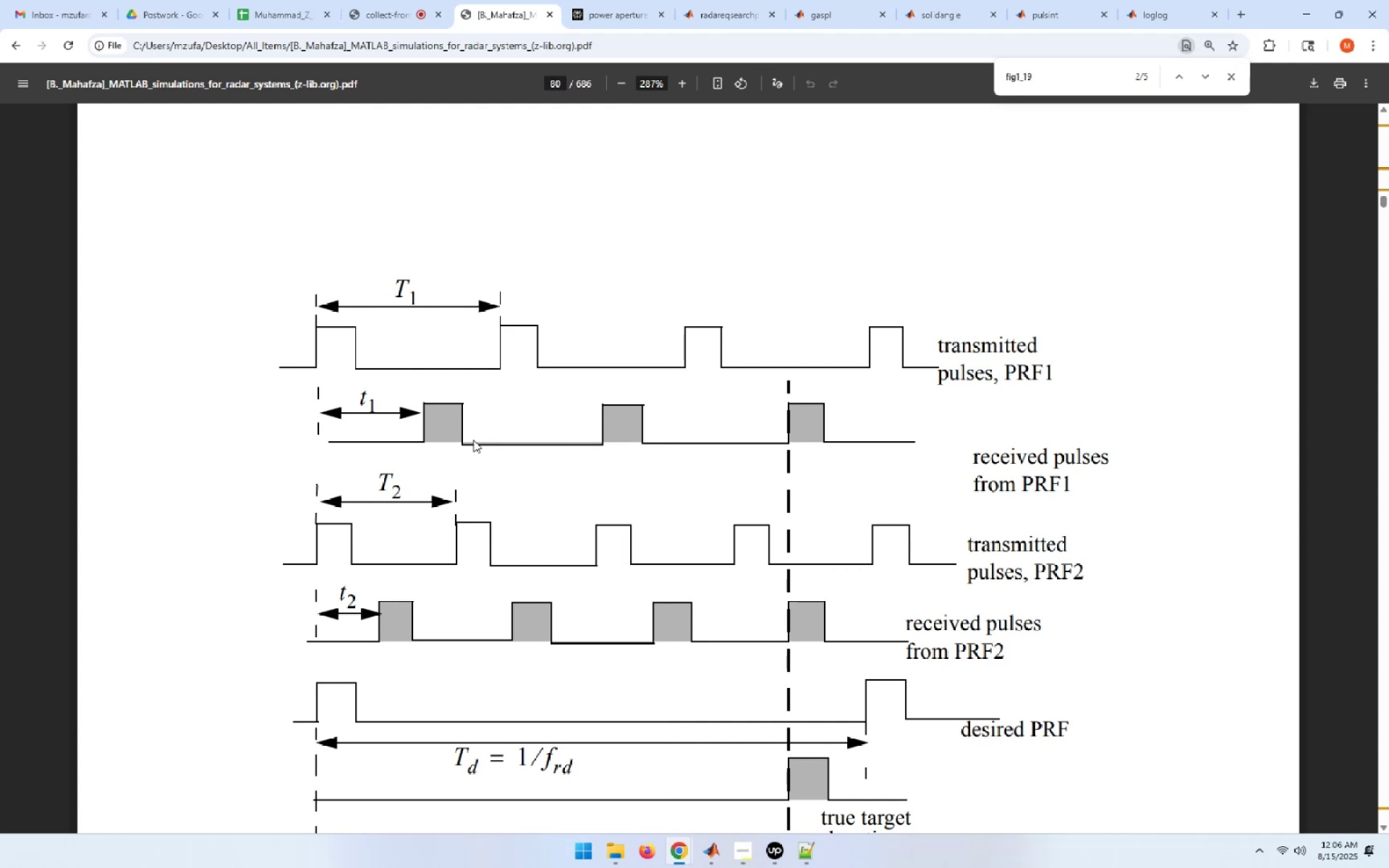 
scroll: coordinate [473, 440], scroll_direction: down, amount: 2.0
 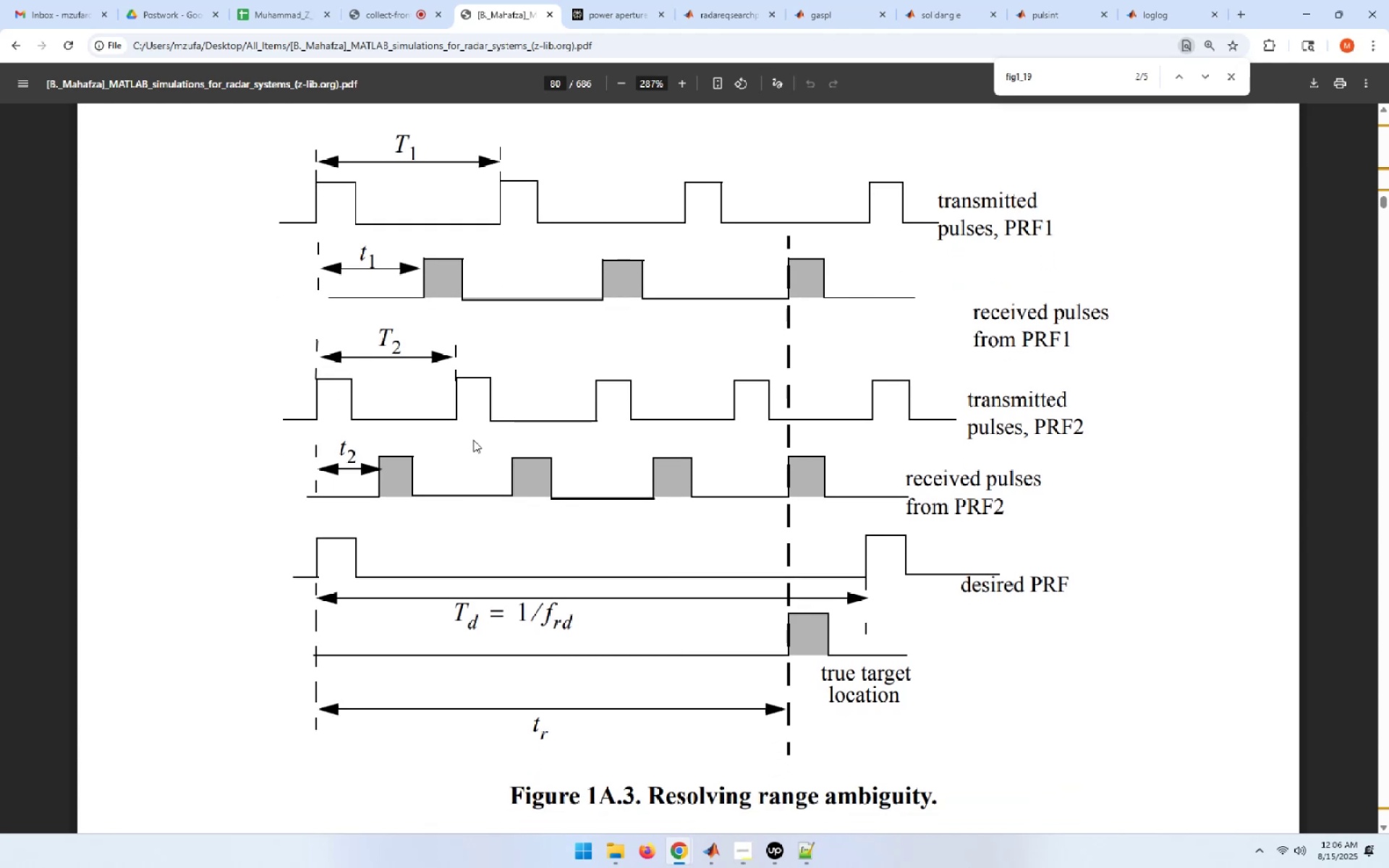 
wait(9.66)
 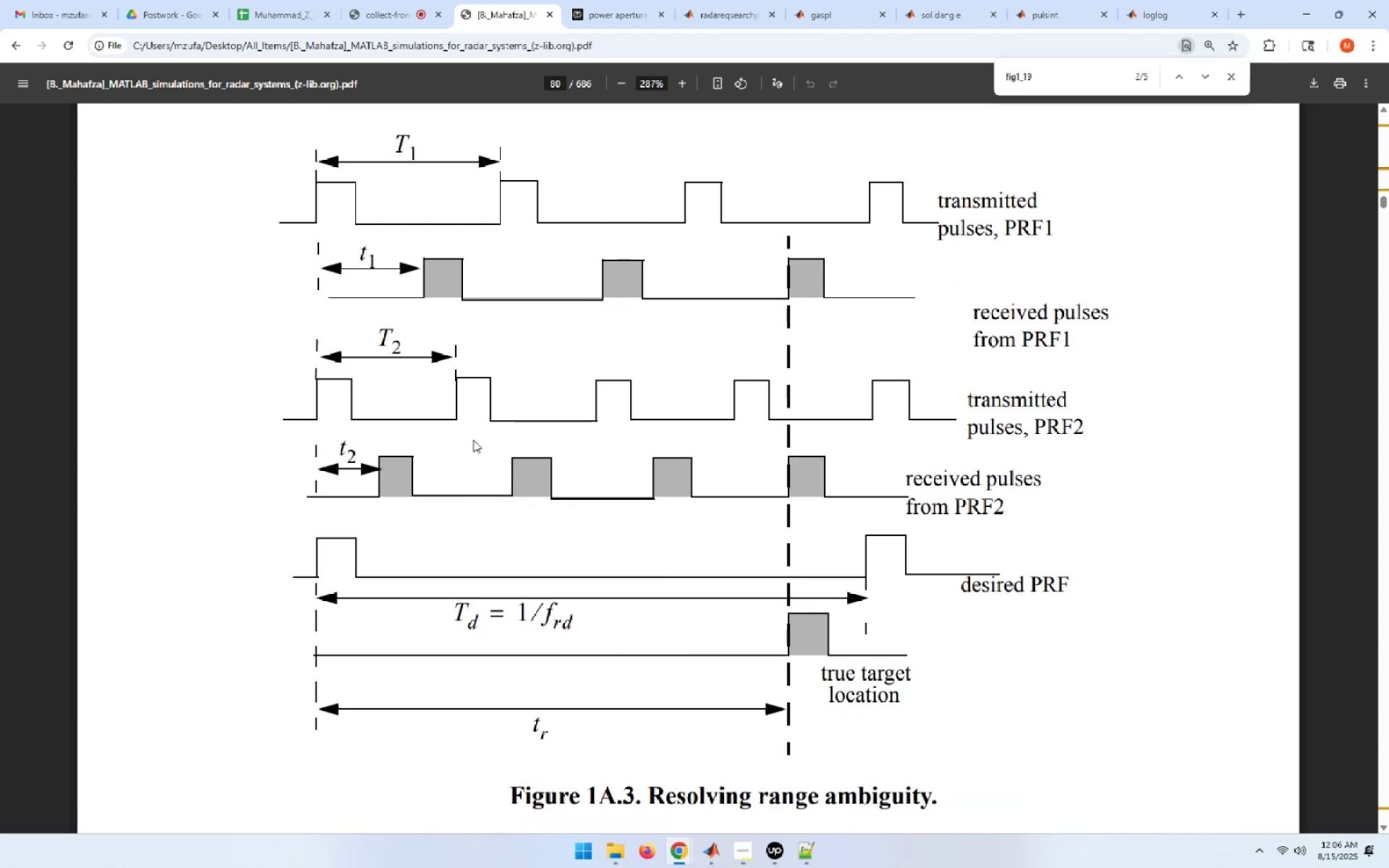 
scroll: coordinate [473, 440], scroll_direction: down, amount: 3.0
 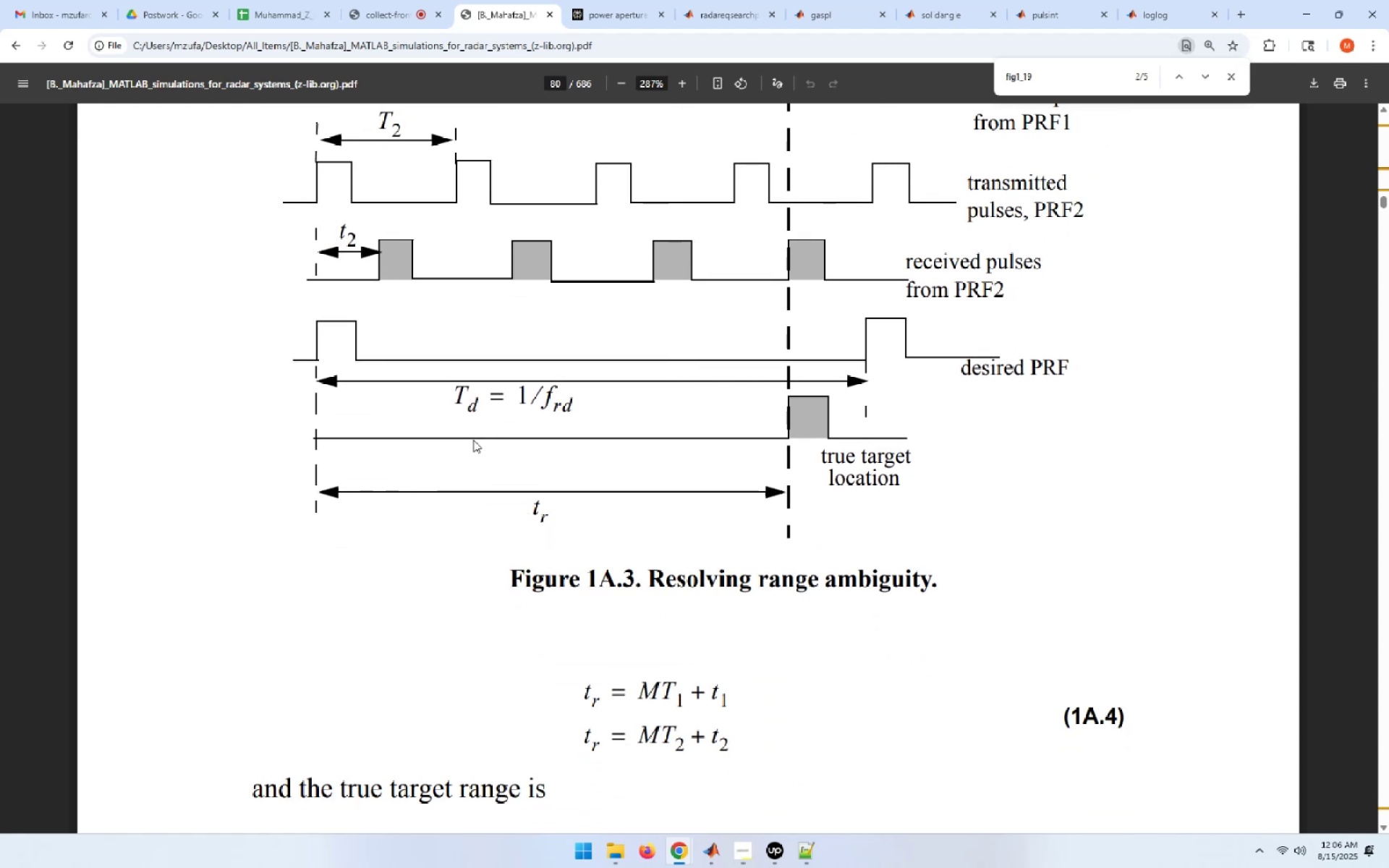 
scroll: coordinate [473, 440], scroll_direction: up, amount: 4.0
 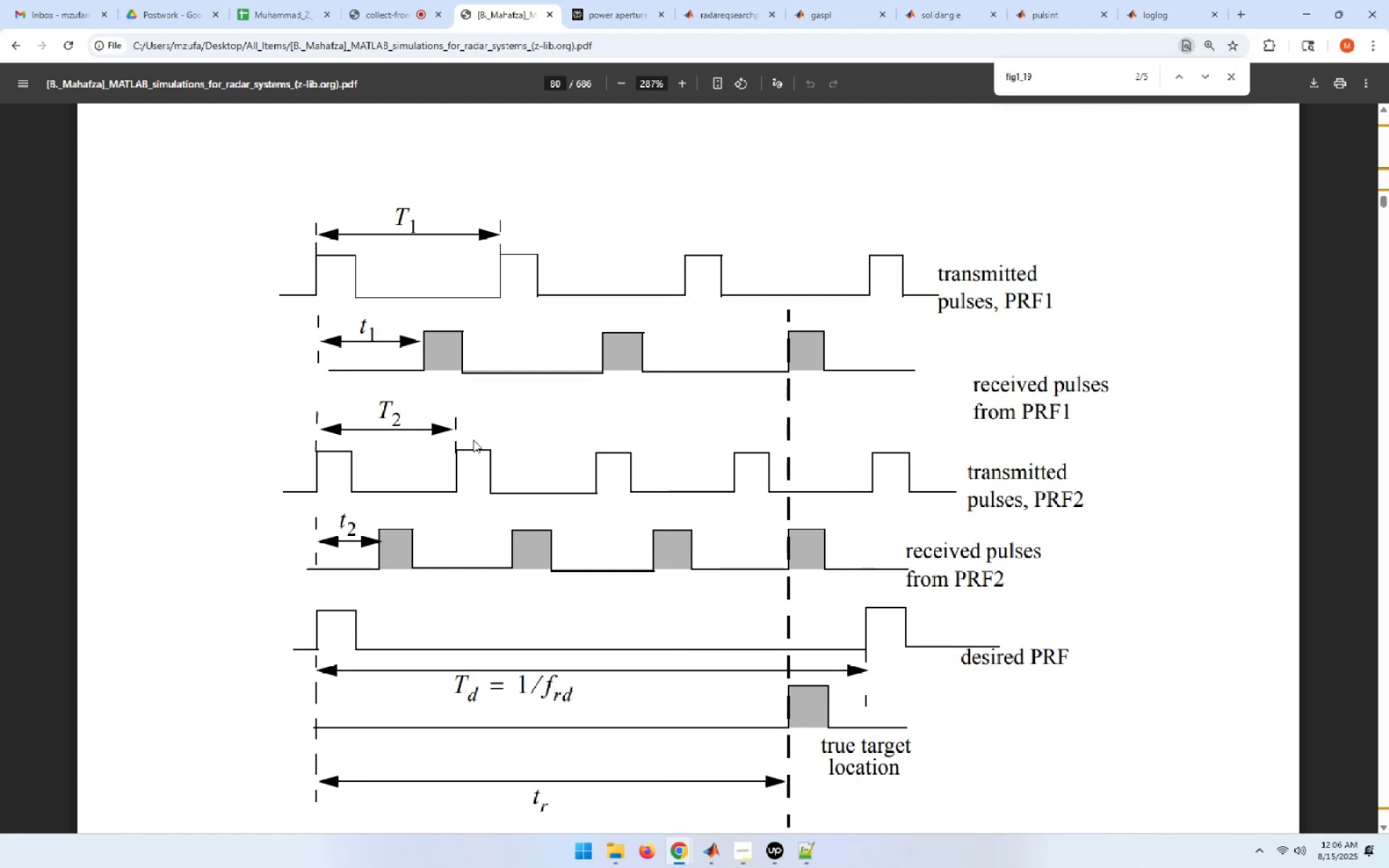 
scroll: coordinate [470, 440], scroll_direction: down, amount: 18.0
 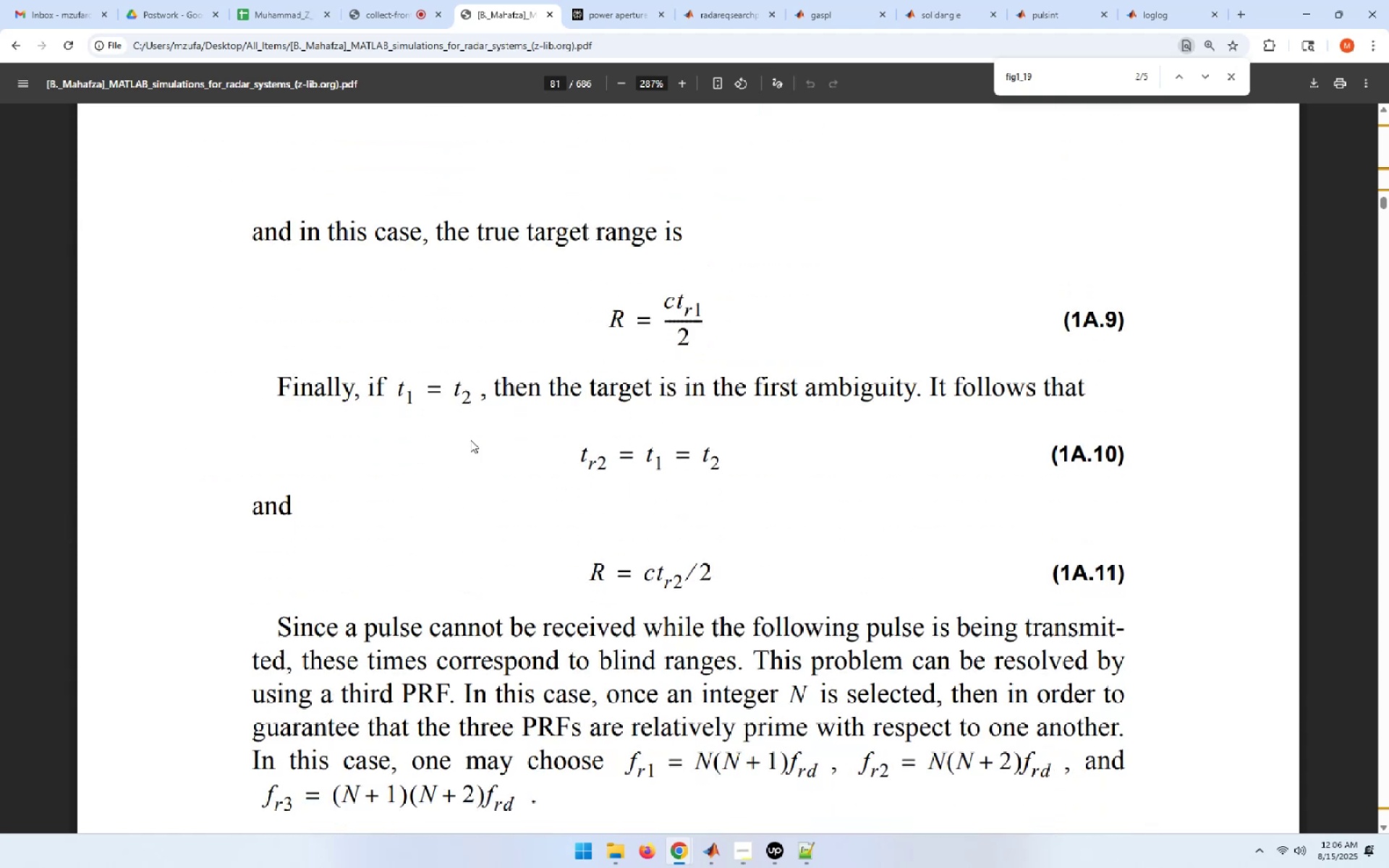 
scroll: coordinate [470, 440], scroll_direction: down, amount: 19.0
 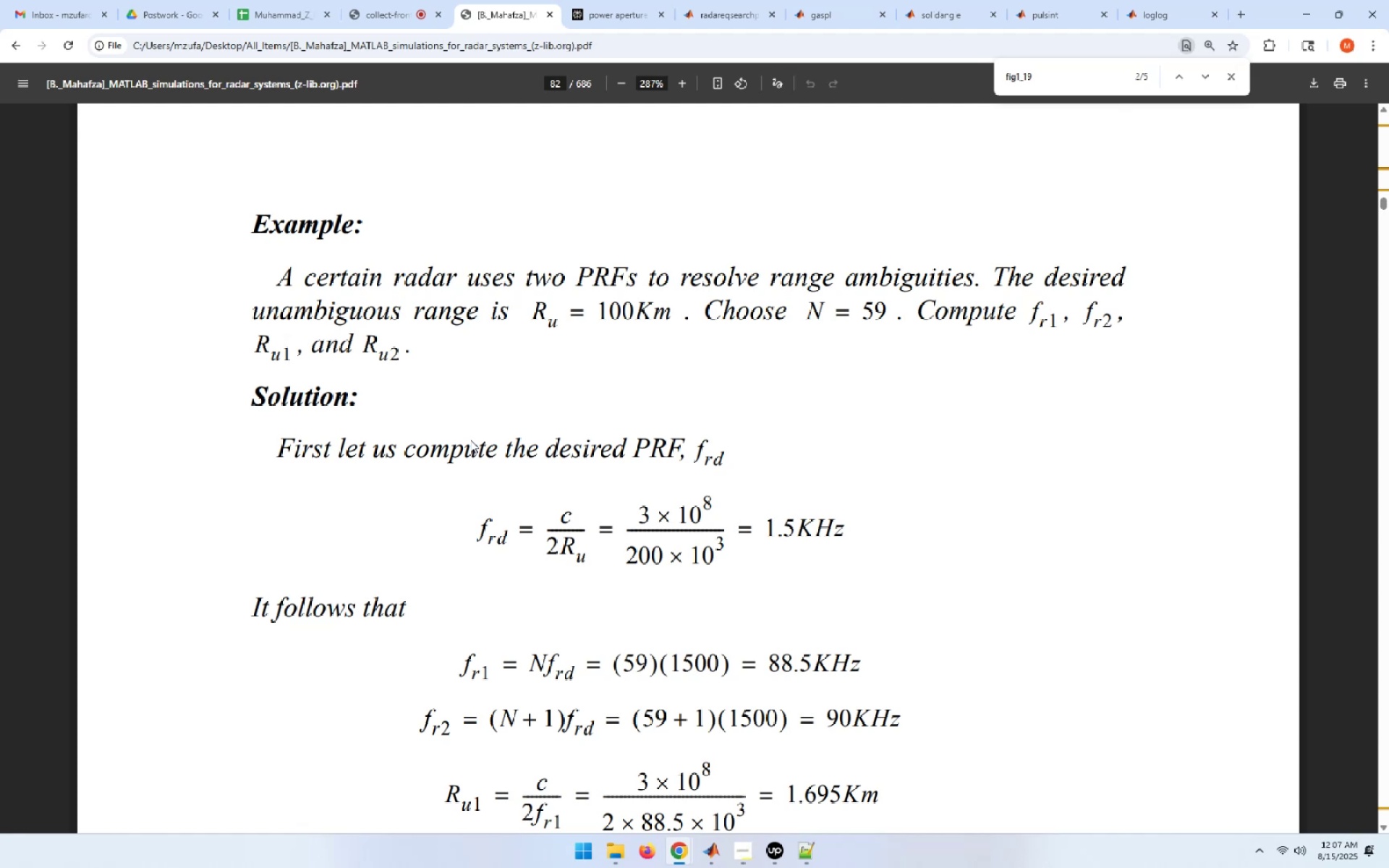 
wait(34.58)
 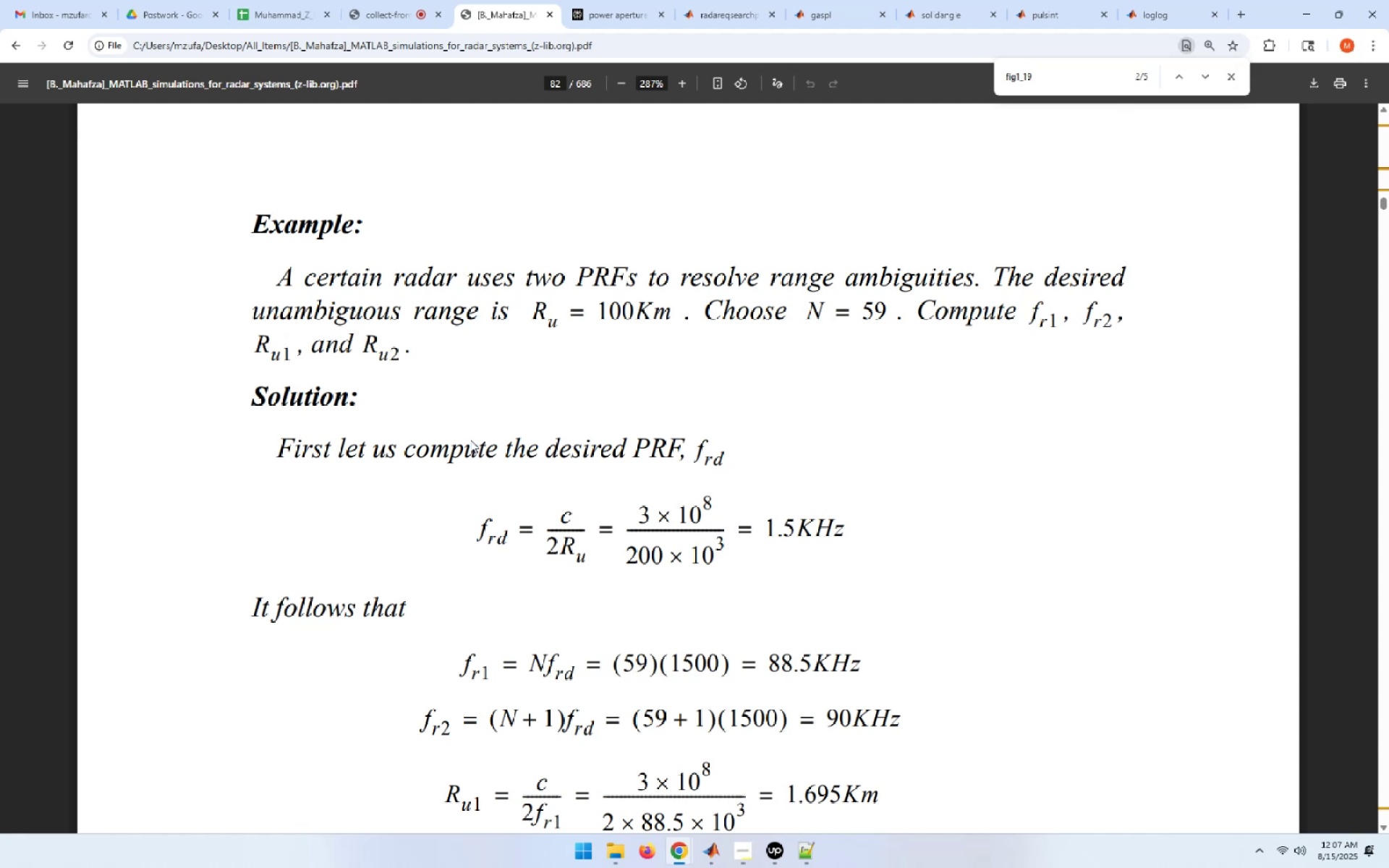 
scroll: coordinate [470, 440], scroll_direction: down, amount: 9.0
 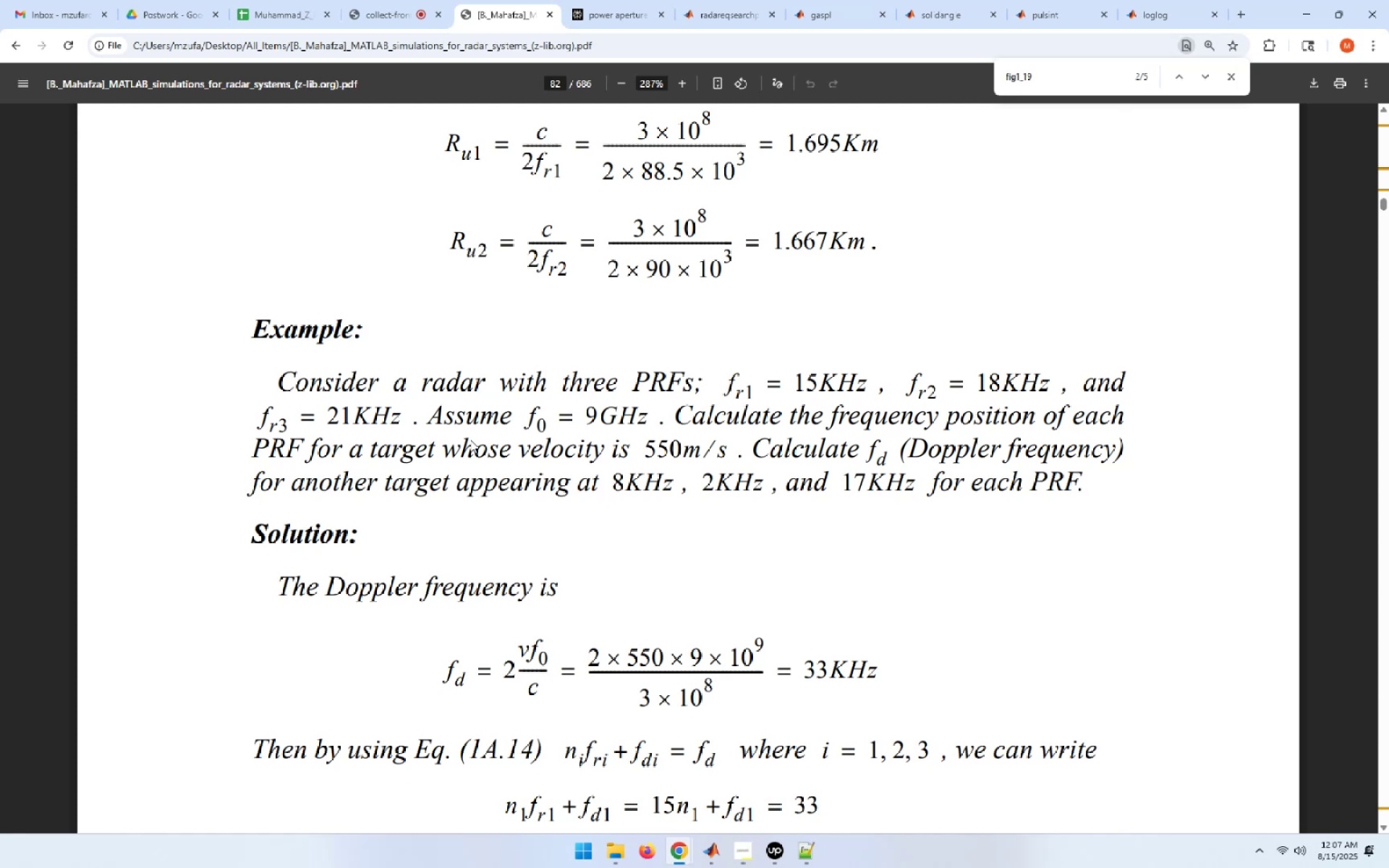 
wait(6.03)
 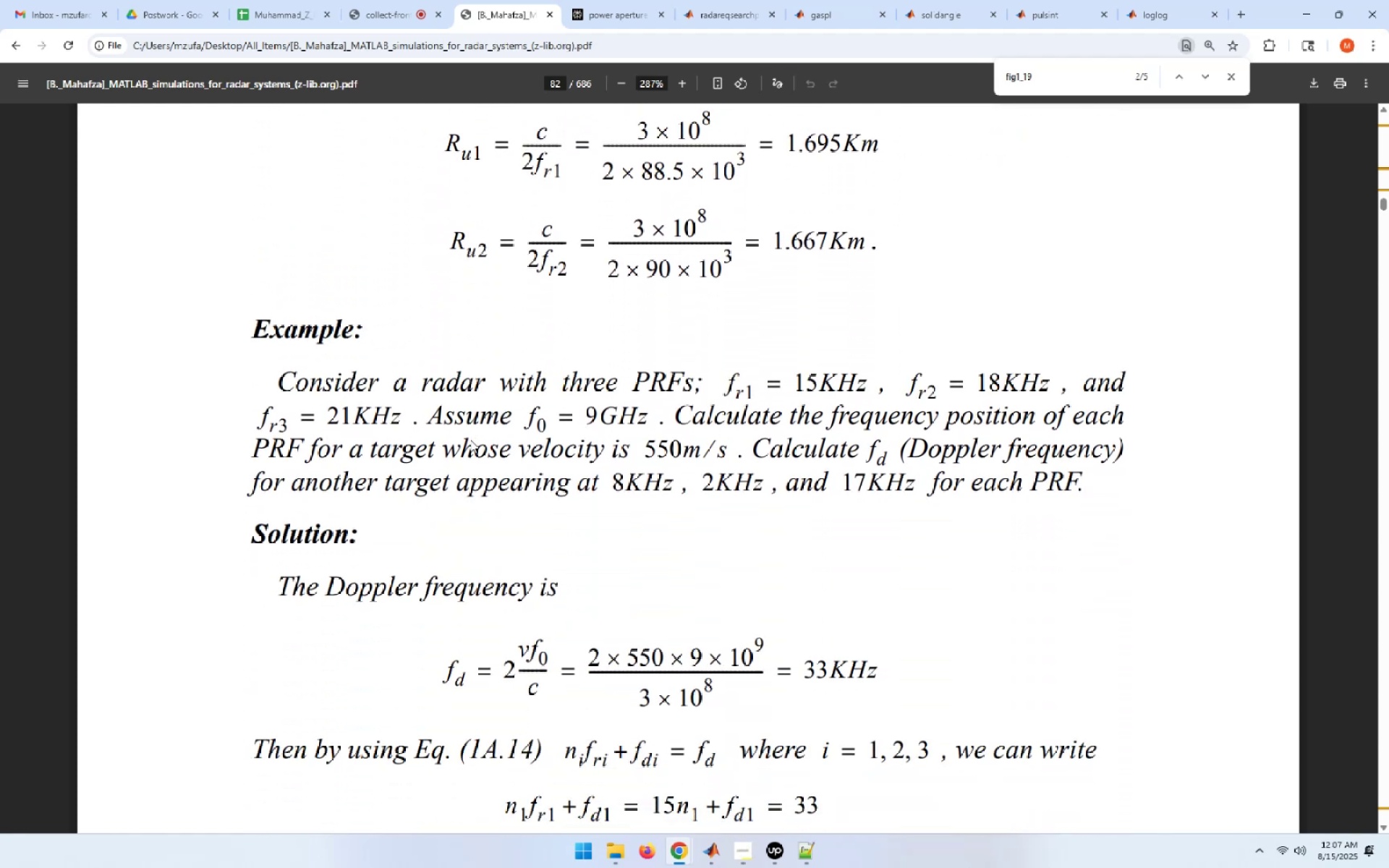 
scroll: coordinate [470, 440], scroll_direction: down, amount: 13.0
 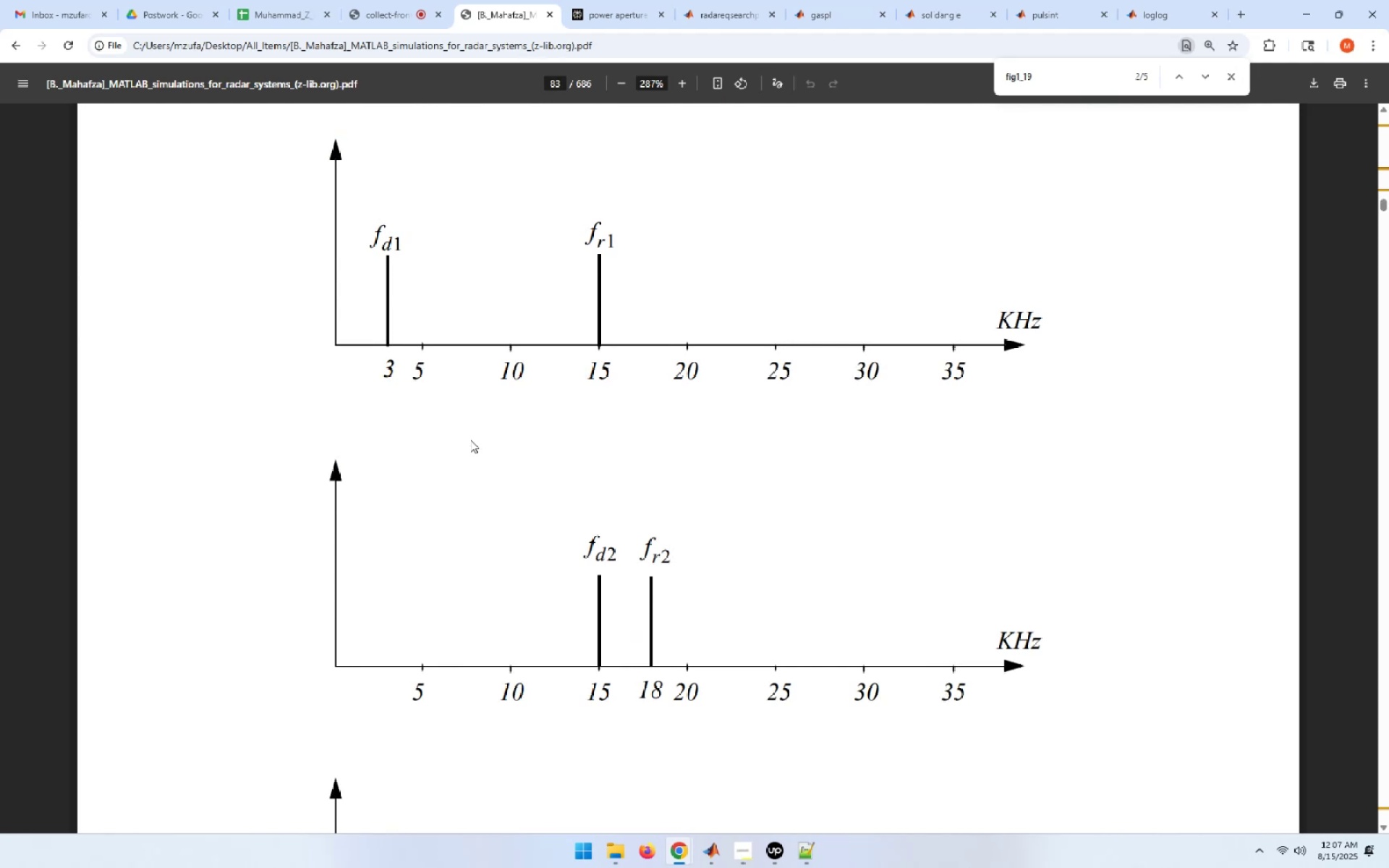 
wait(7.06)
 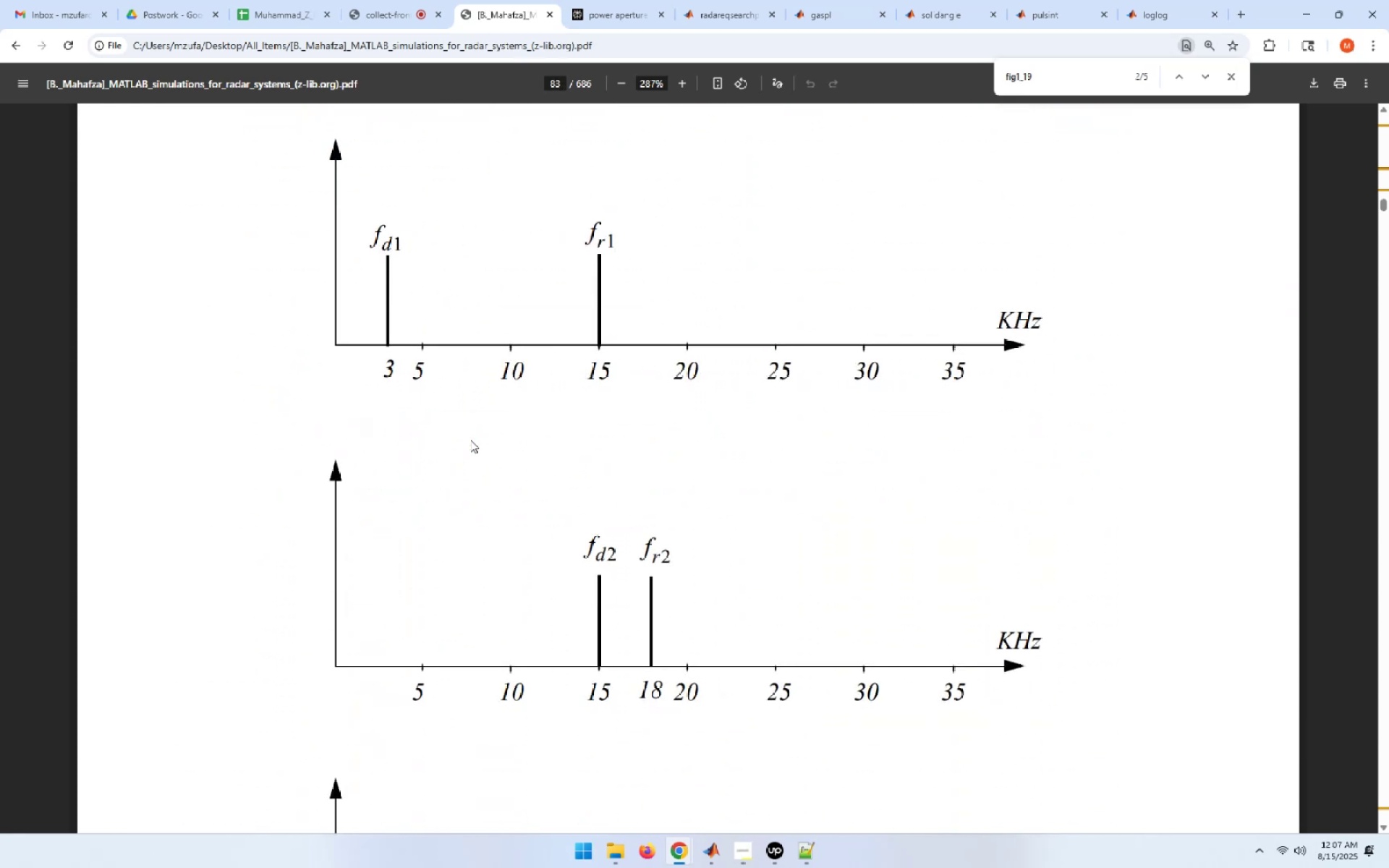 
scroll: coordinate [470, 440], scroll_direction: down, amount: 5.0
 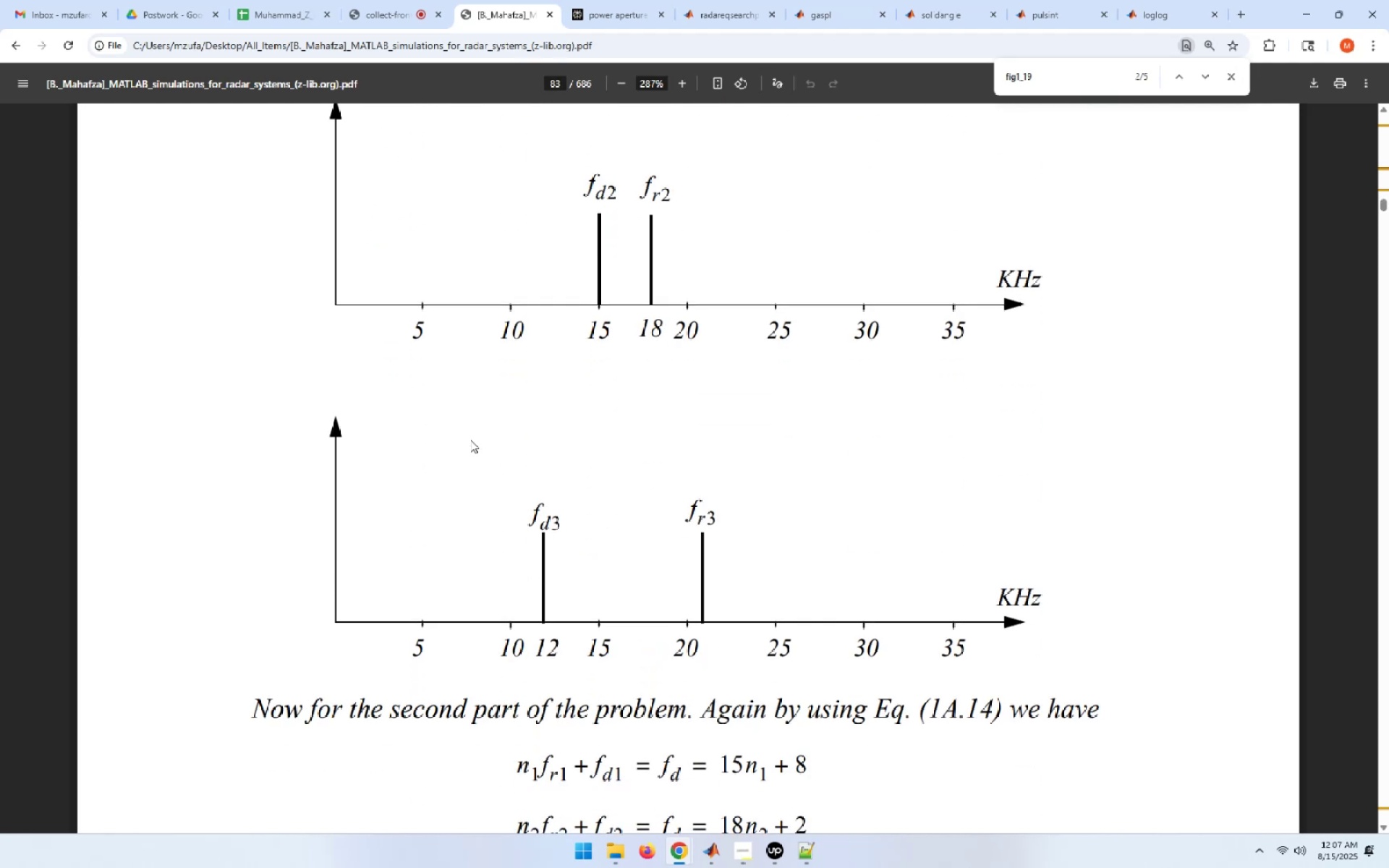 
scroll: coordinate [470, 440], scroll_direction: up, amount: 3.0
 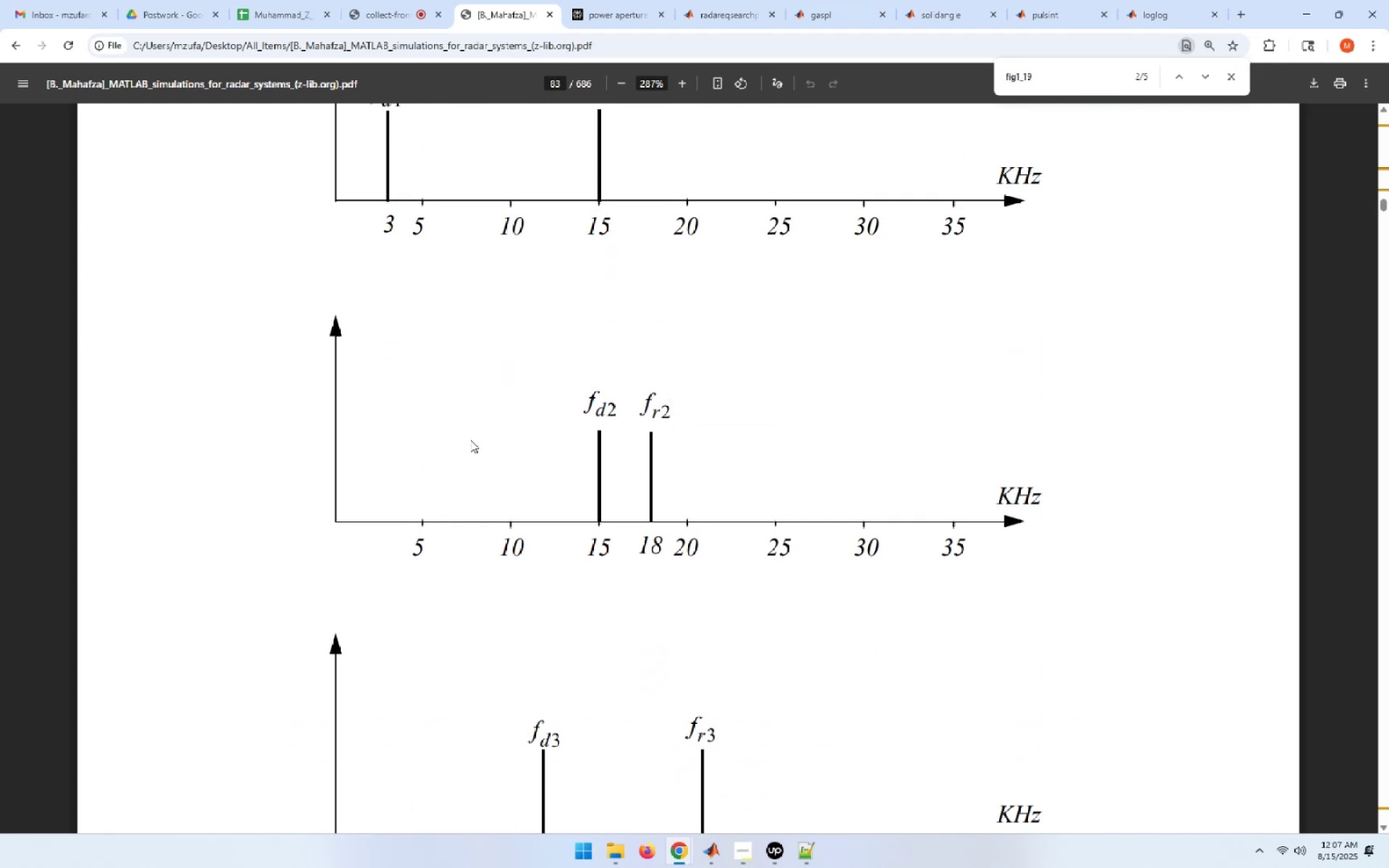 
scroll: coordinate [470, 440], scroll_direction: down, amount: 24.0
 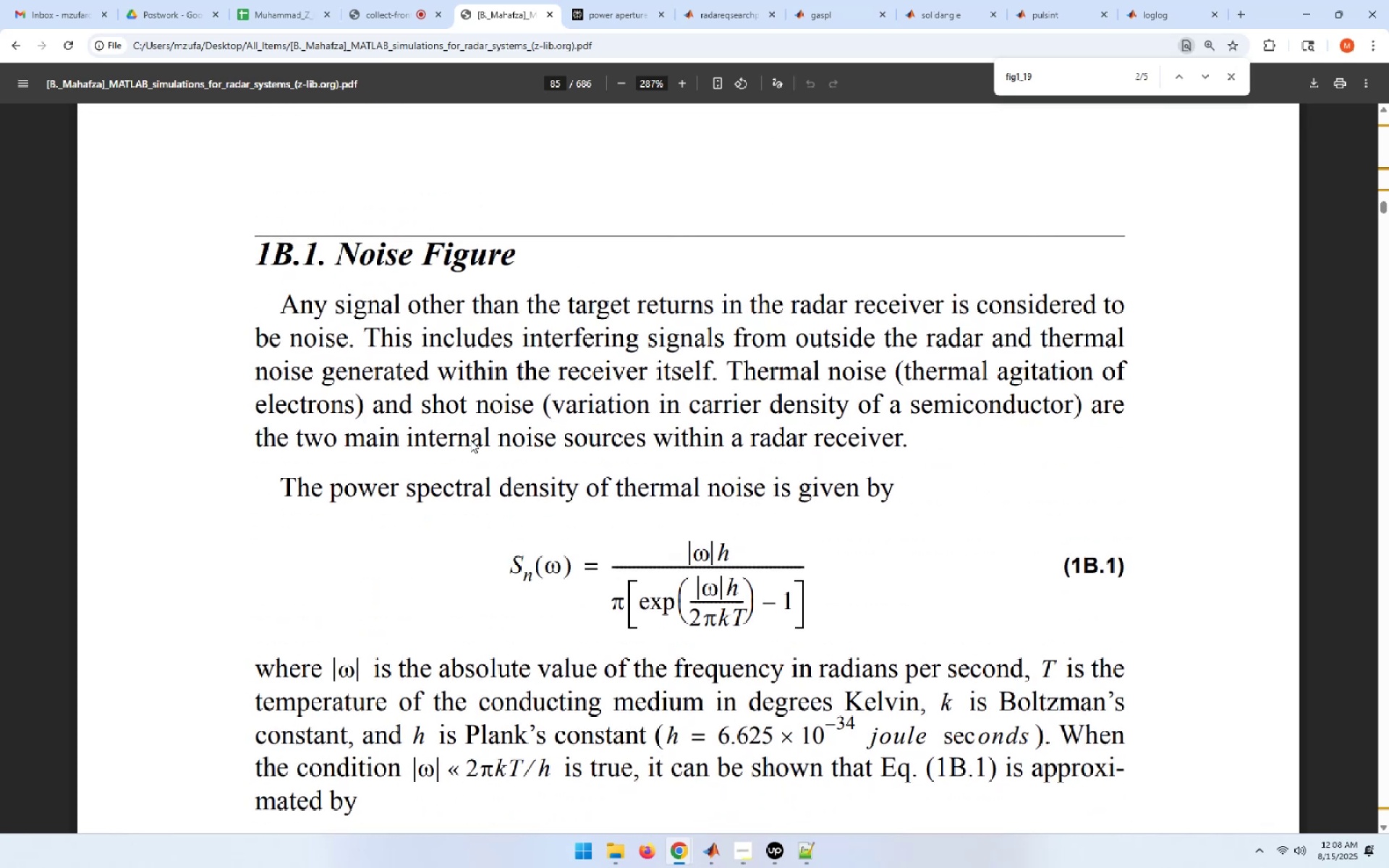 
scroll: coordinate [470, 440], scroll_direction: up, amount: 5.0
 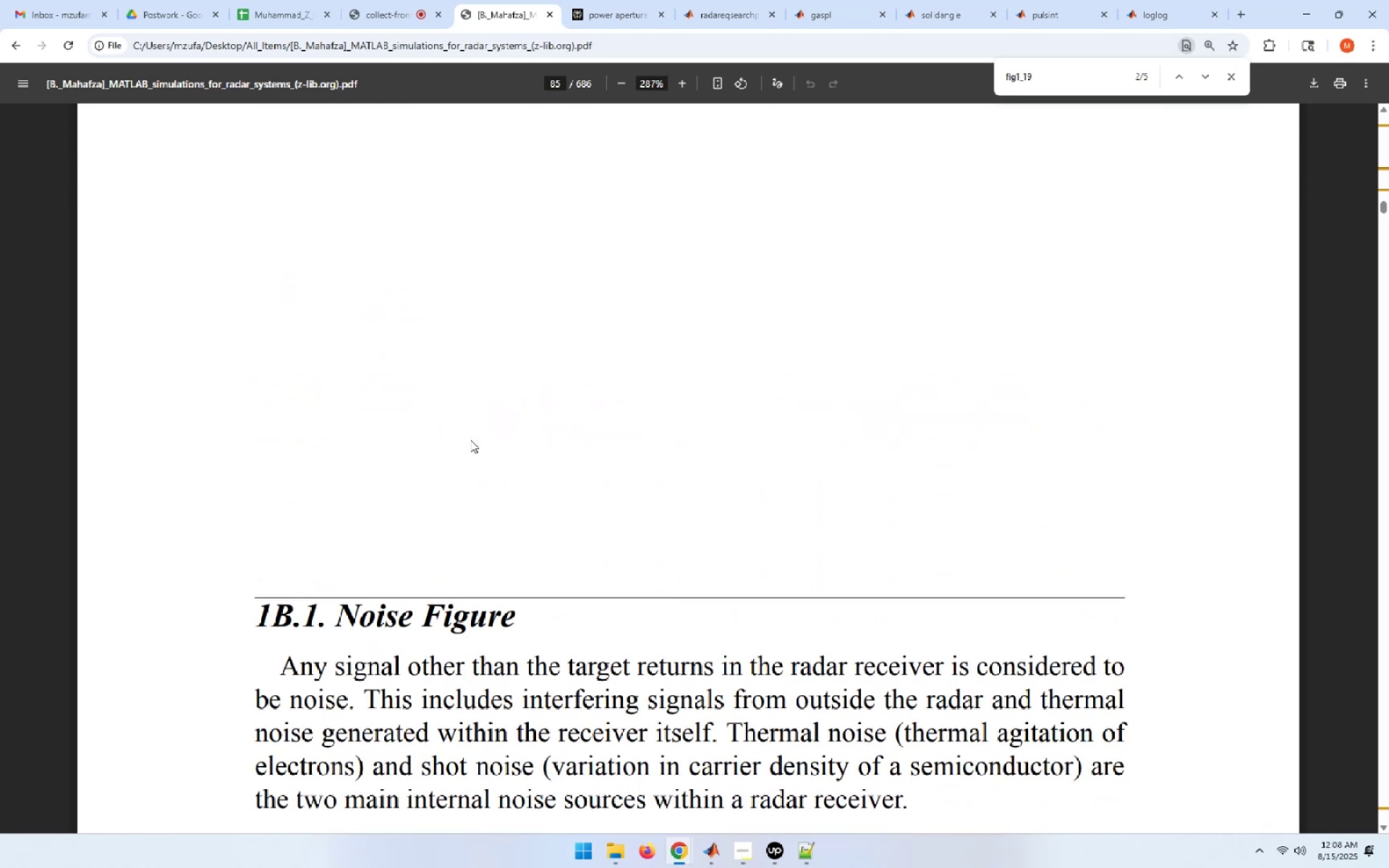 
scroll: coordinate [470, 440], scroll_direction: down, amount: 75.0
 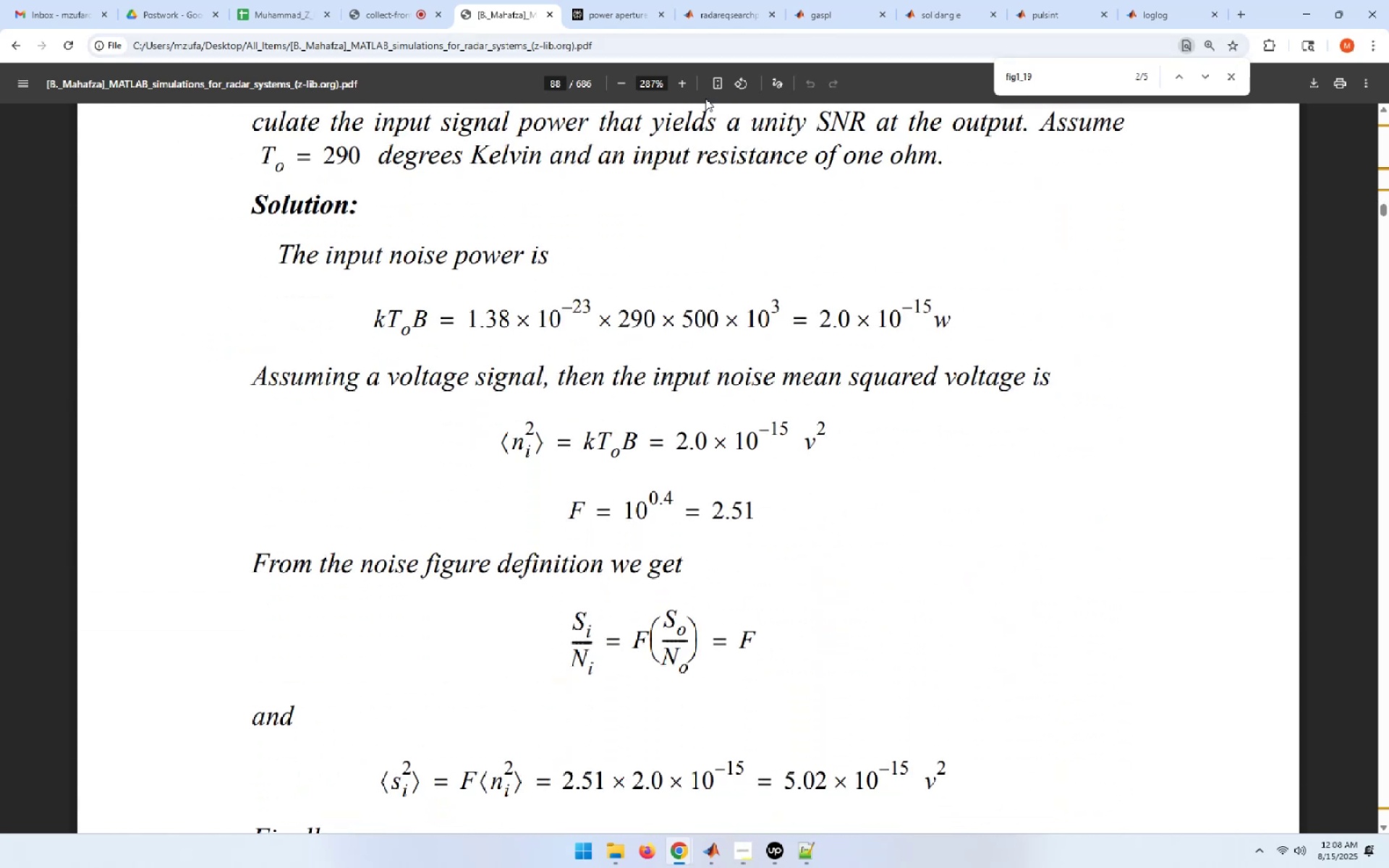 
left_click([719, 81])
 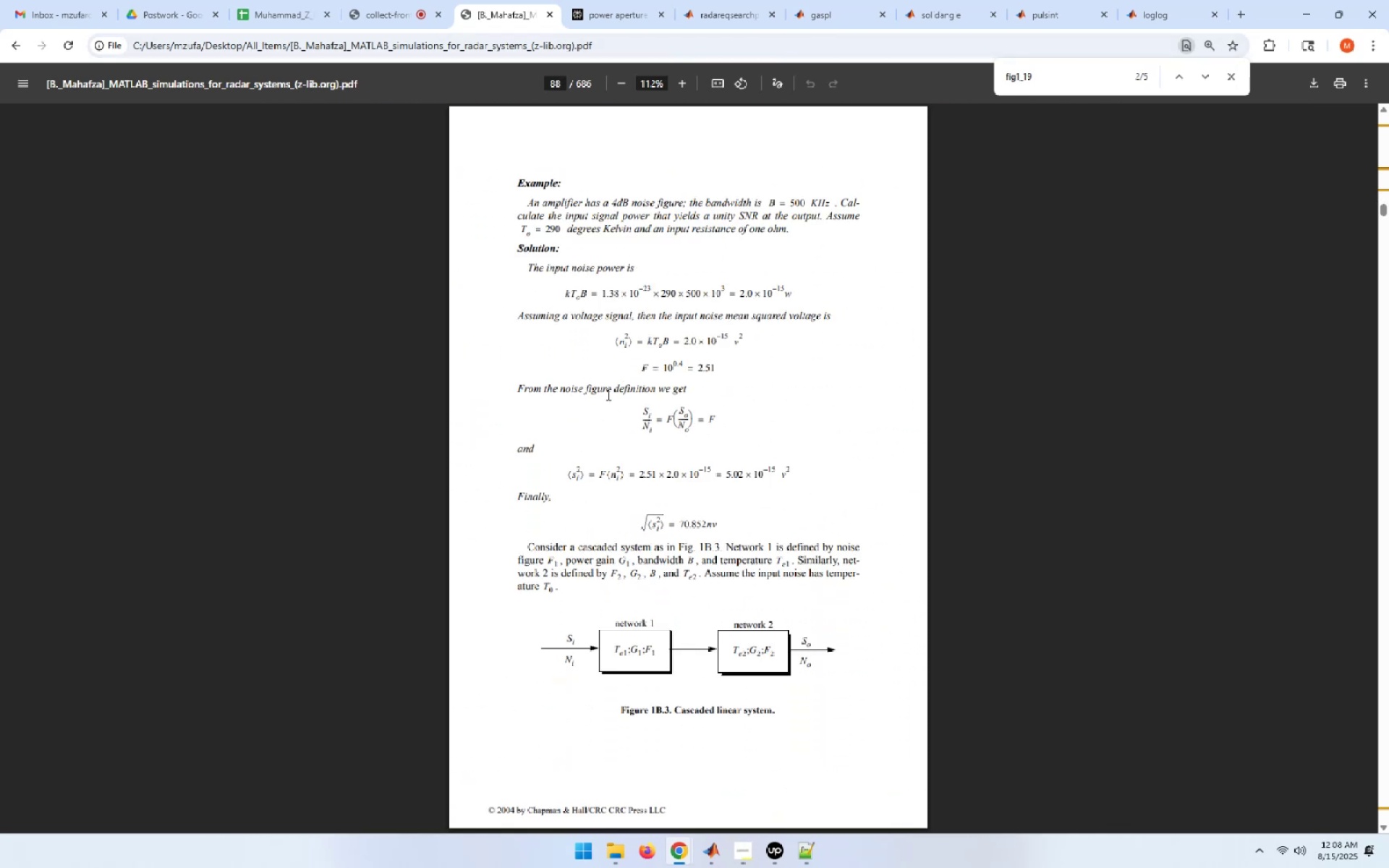 
scroll: coordinate [607, 394], scroll_direction: down, amount: 30.0
 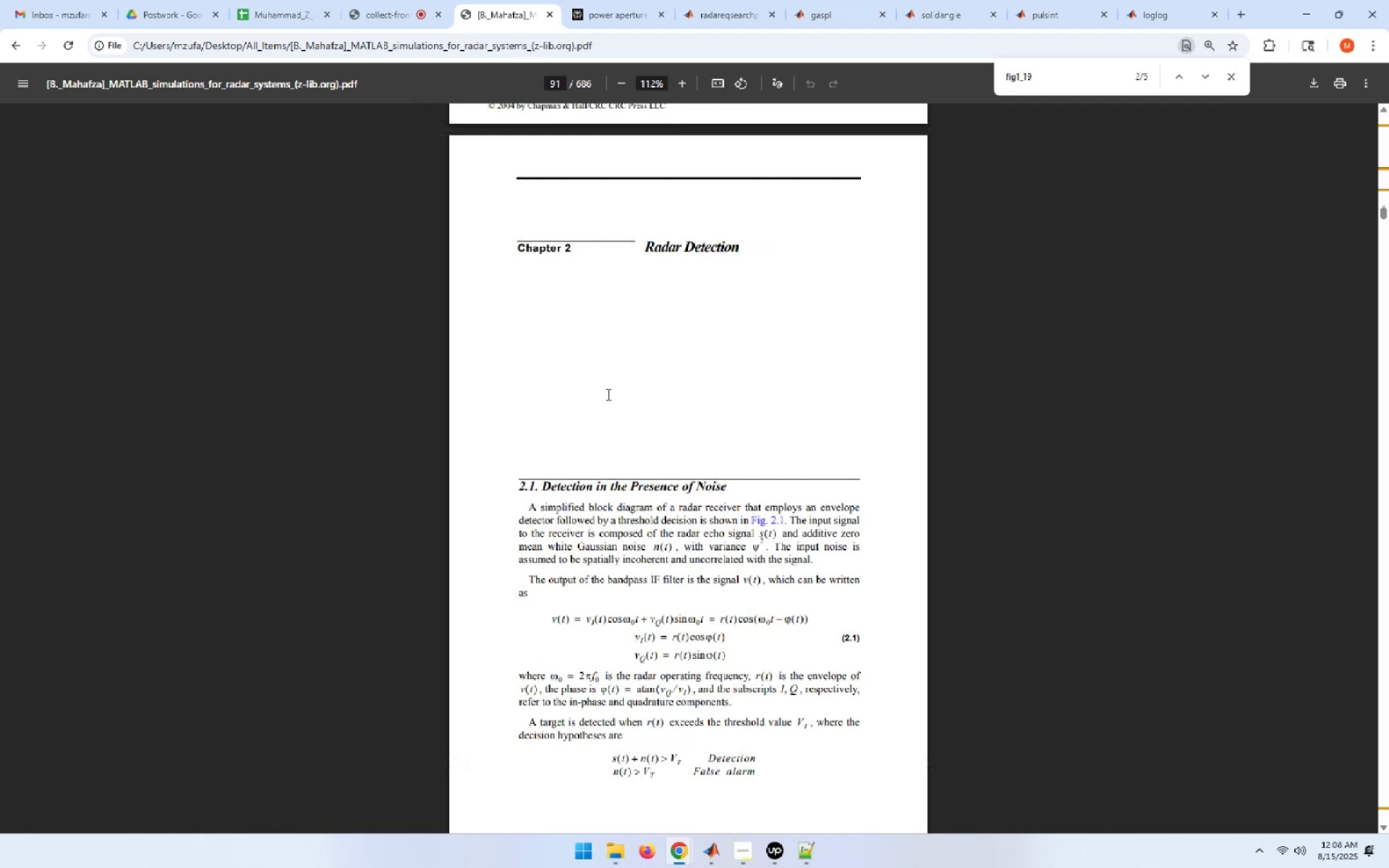 
wait(6.24)
 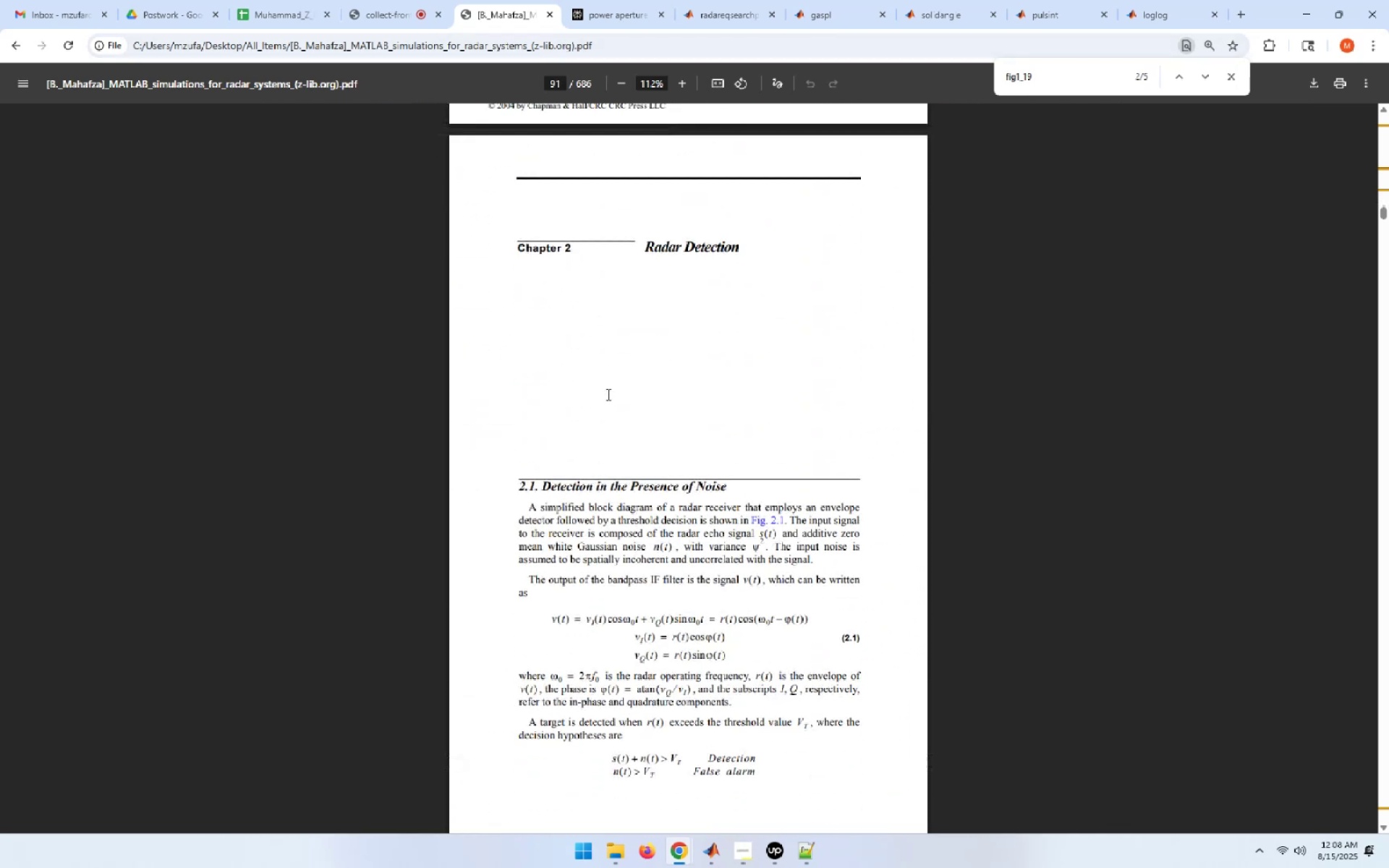 
scroll: coordinate [600, 348], scroll_direction: down, amount: 1.0
 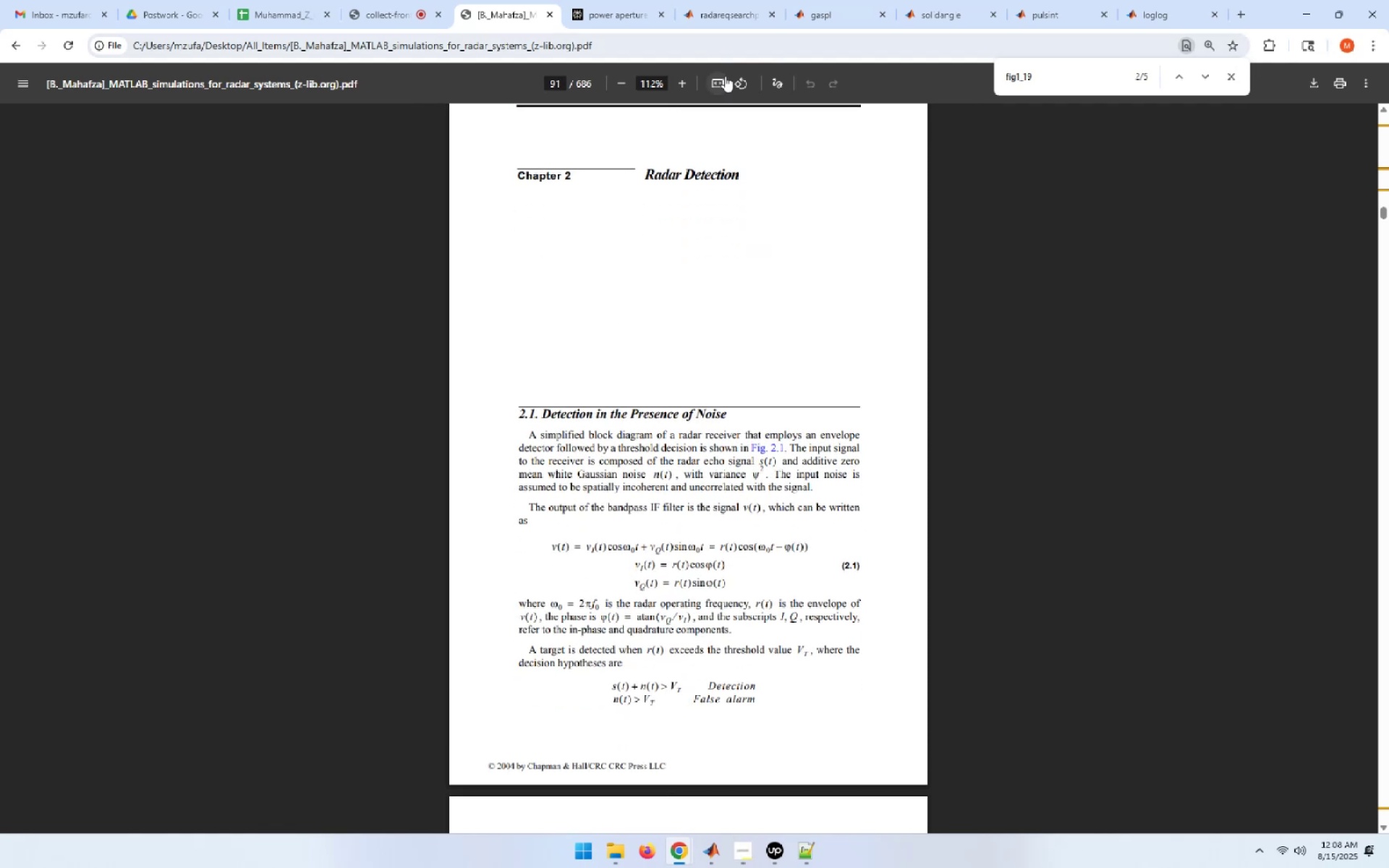 
left_click([720, 83])
 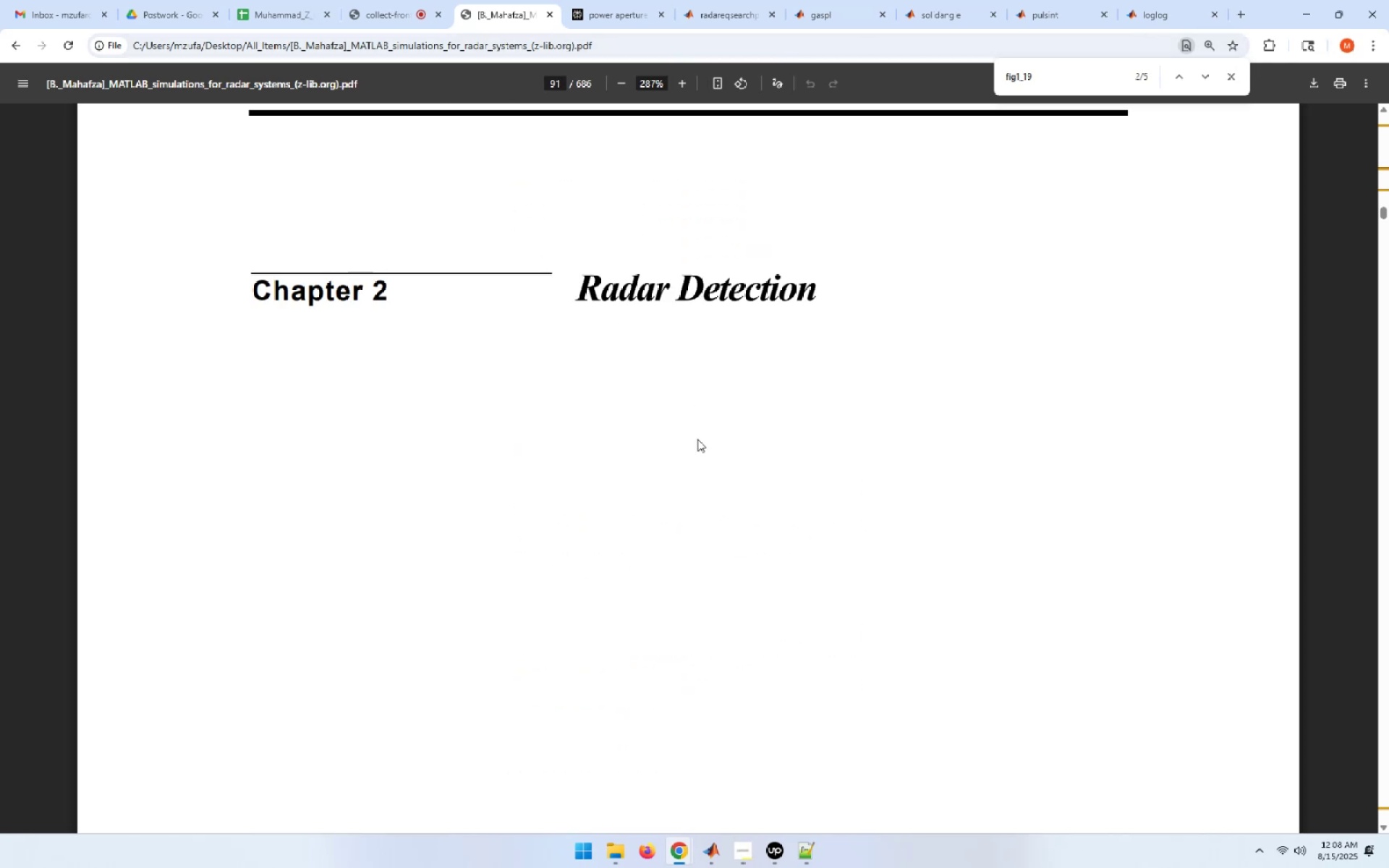 
scroll: coordinate [701, 446], scroll_direction: down, amount: 11.0
 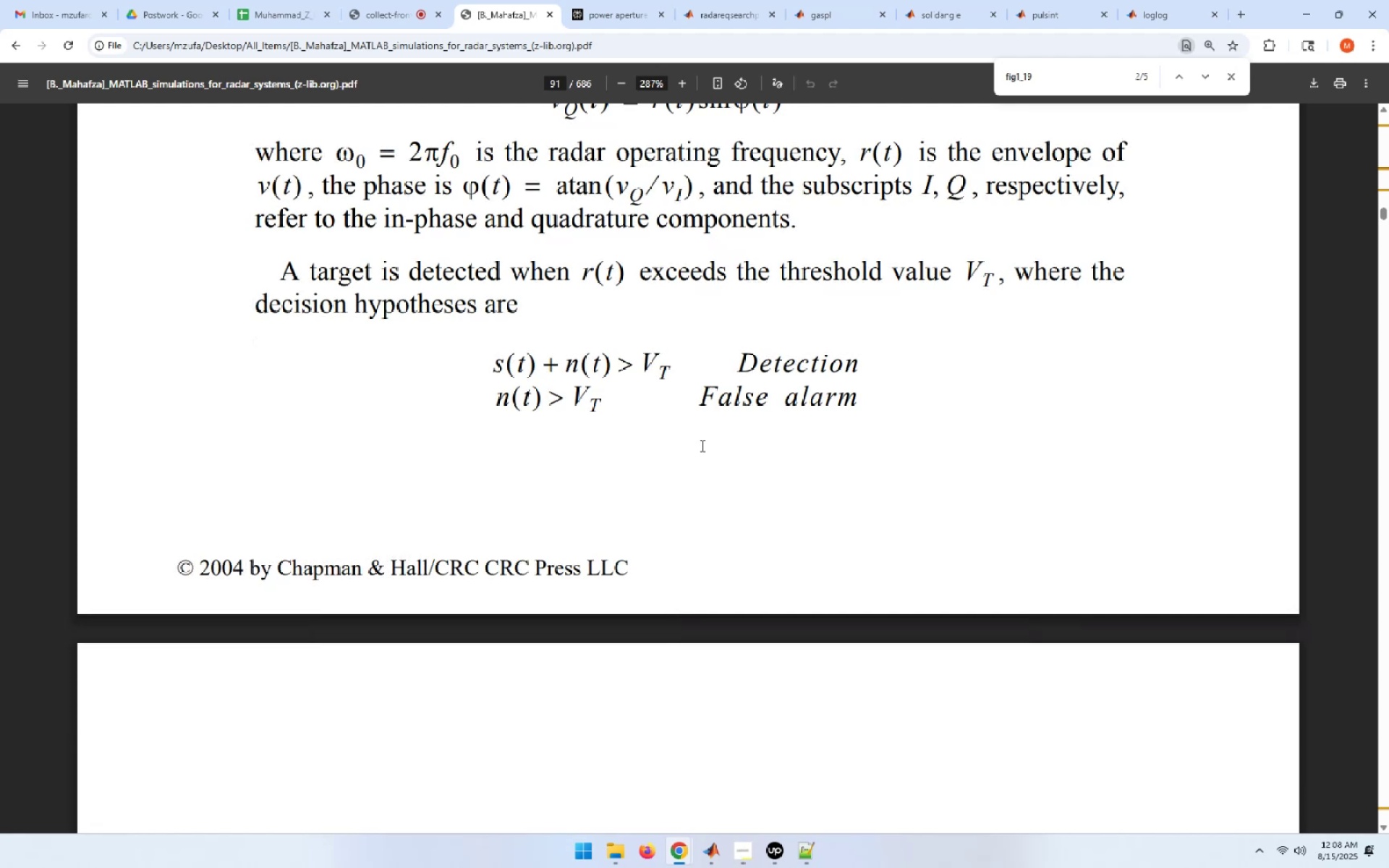 
wait(12.02)
 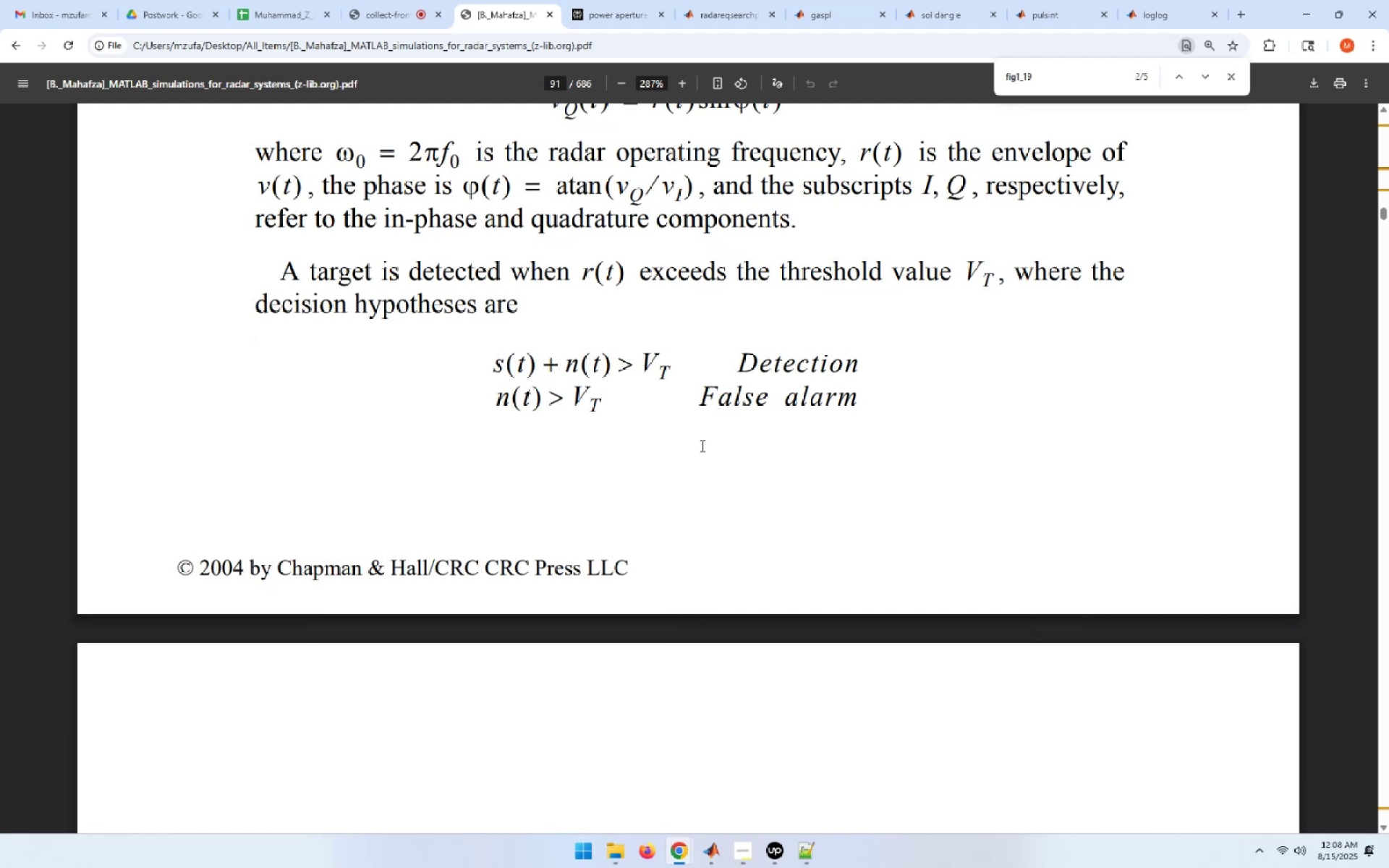 
scroll: coordinate [700, 476], scroll_direction: down, amount: 44.0
 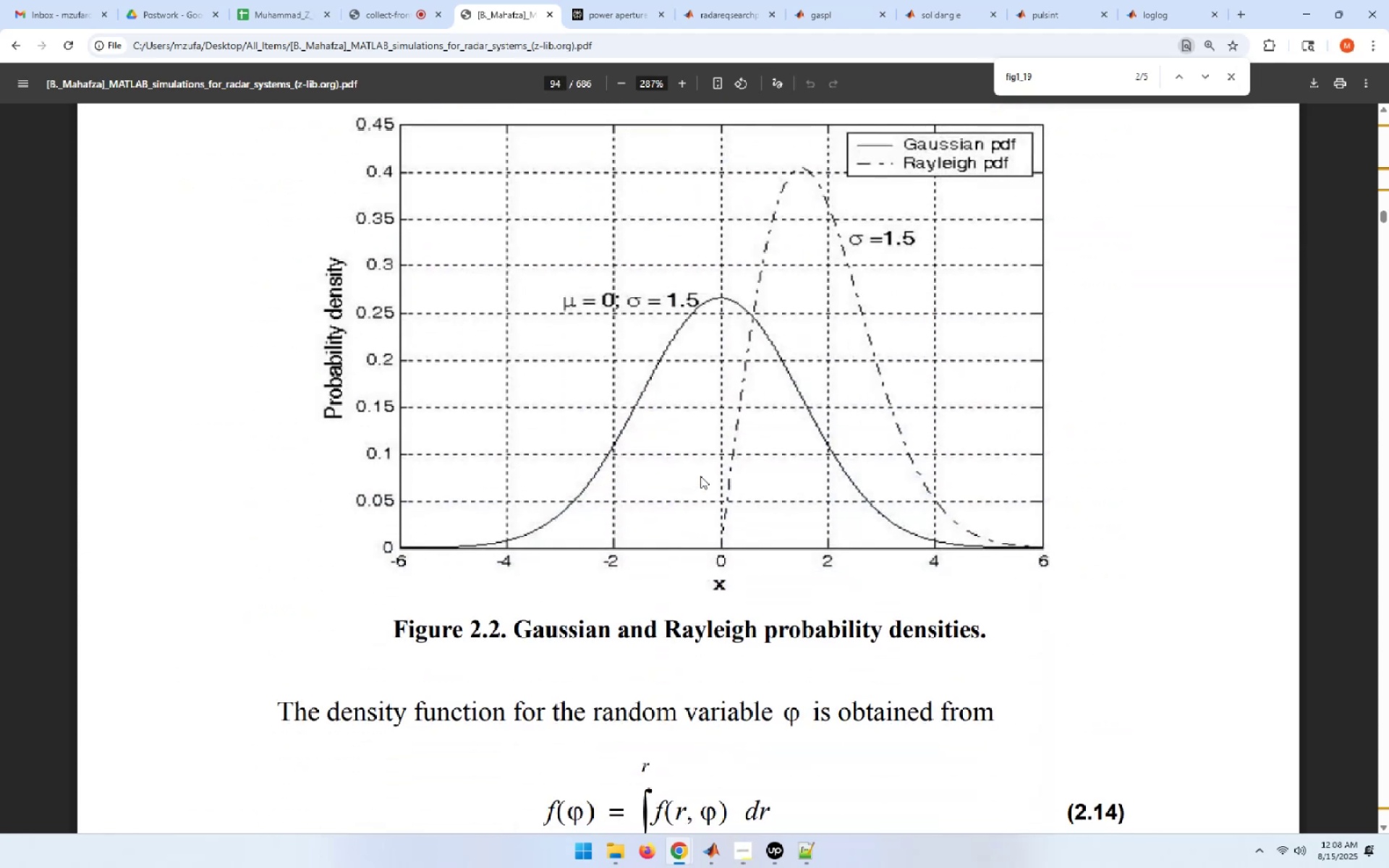 
scroll: coordinate [700, 476], scroll_direction: down, amount: 17.0
 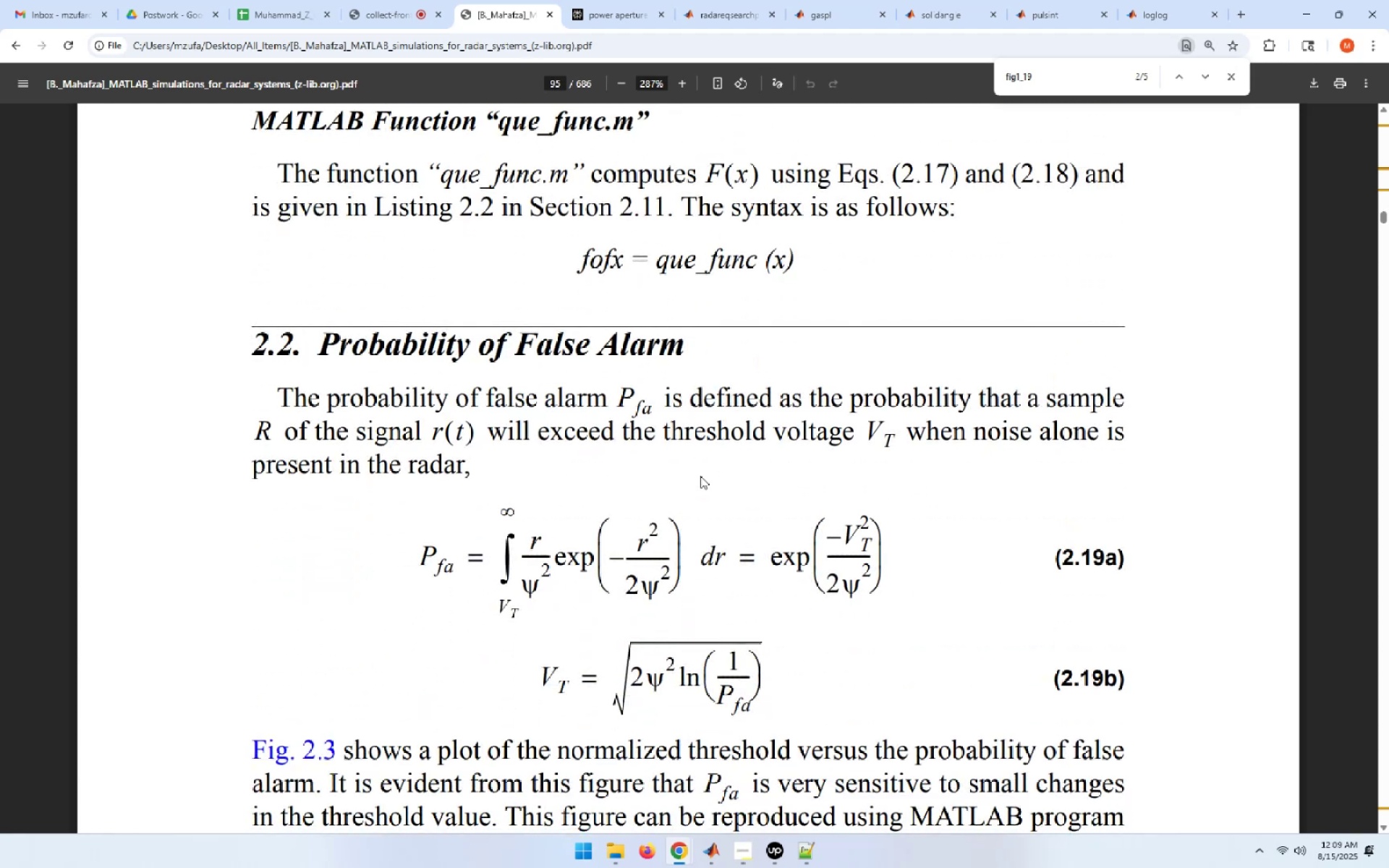 
wait(6.1)
 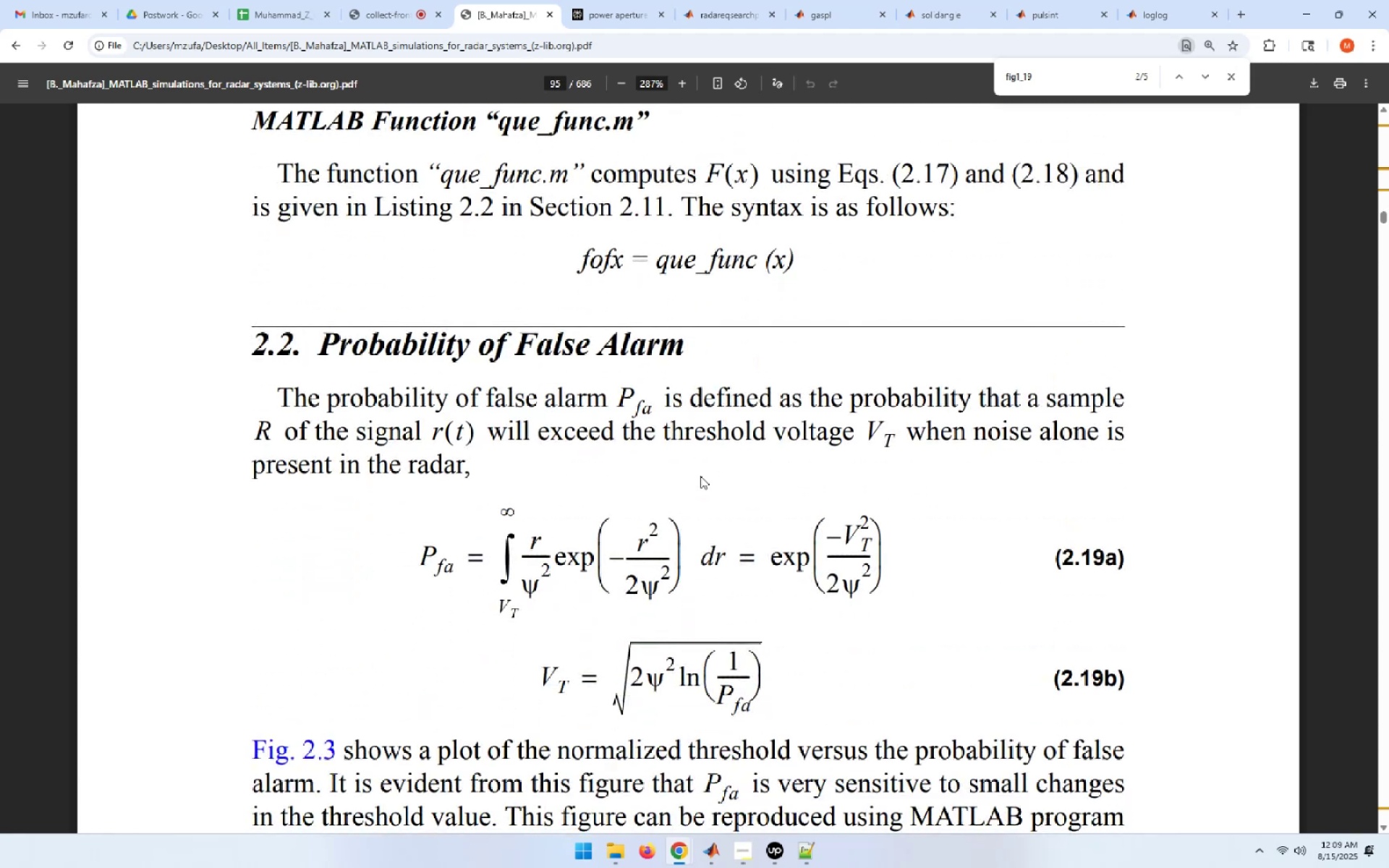 
scroll: coordinate [700, 476], scroll_direction: down, amount: 40.0
 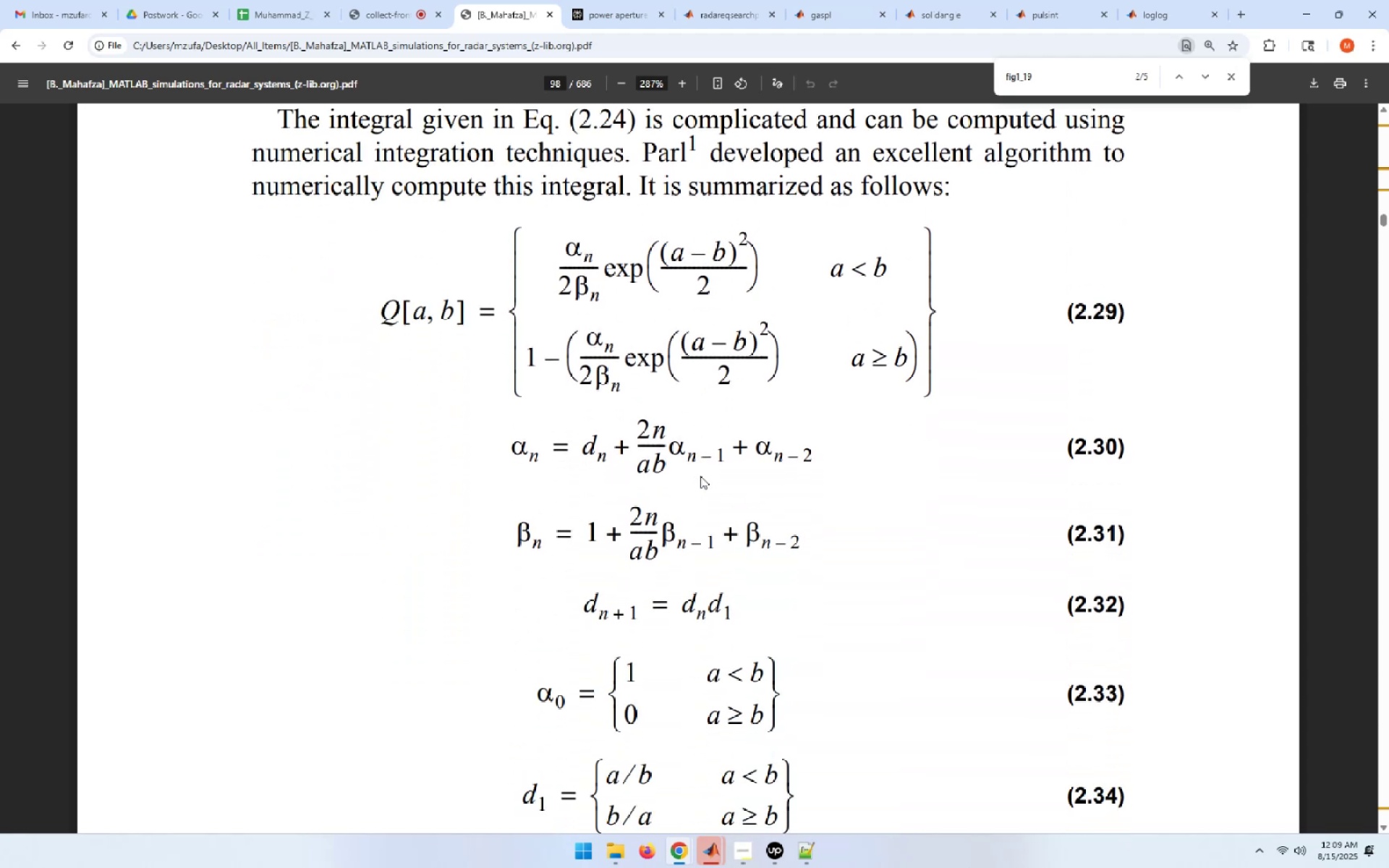 
scroll: coordinate [700, 476], scroll_direction: down, amount: 27.0
 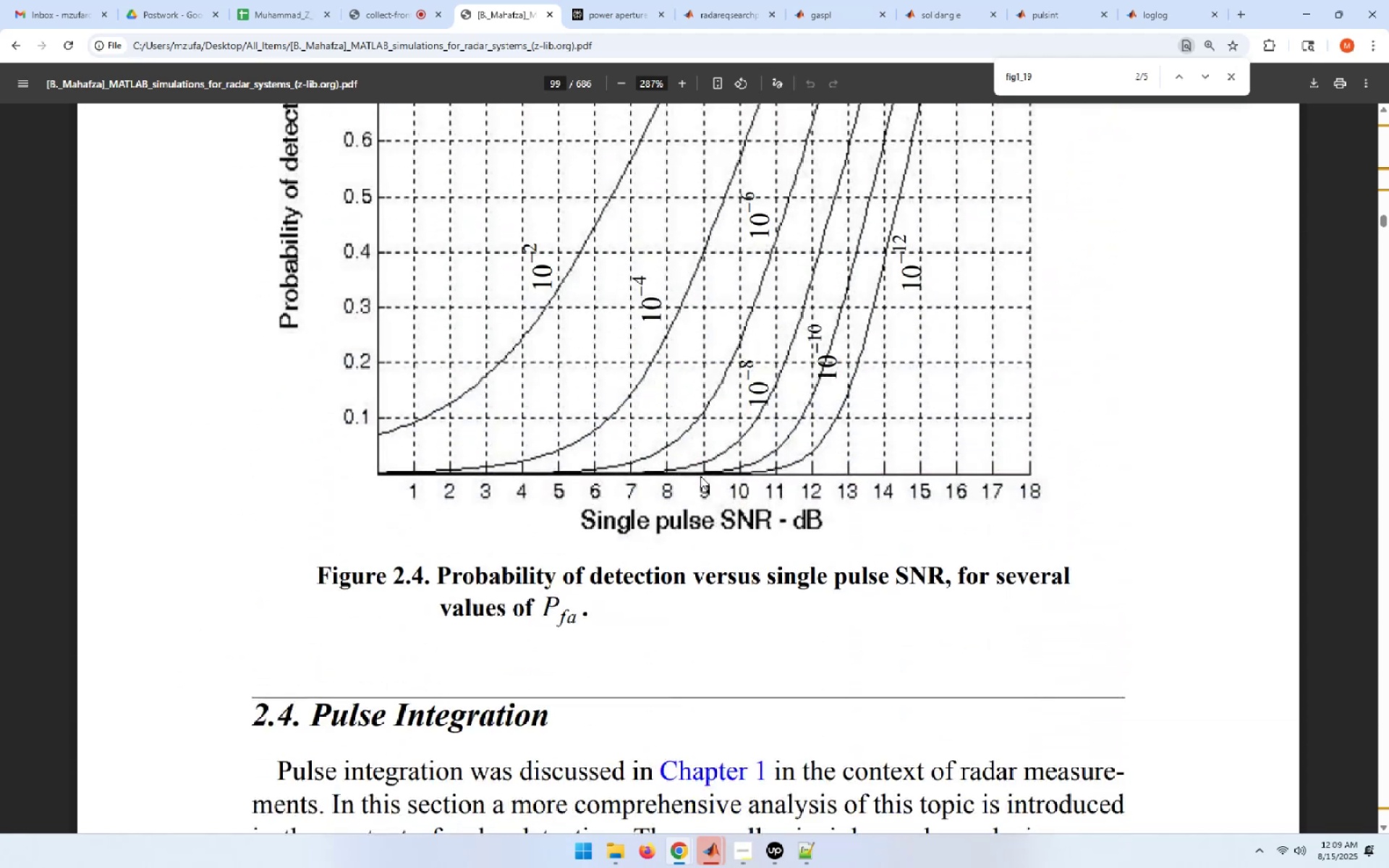 
scroll: coordinate [700, 476], scroll_direction: up, amount: 6.0
 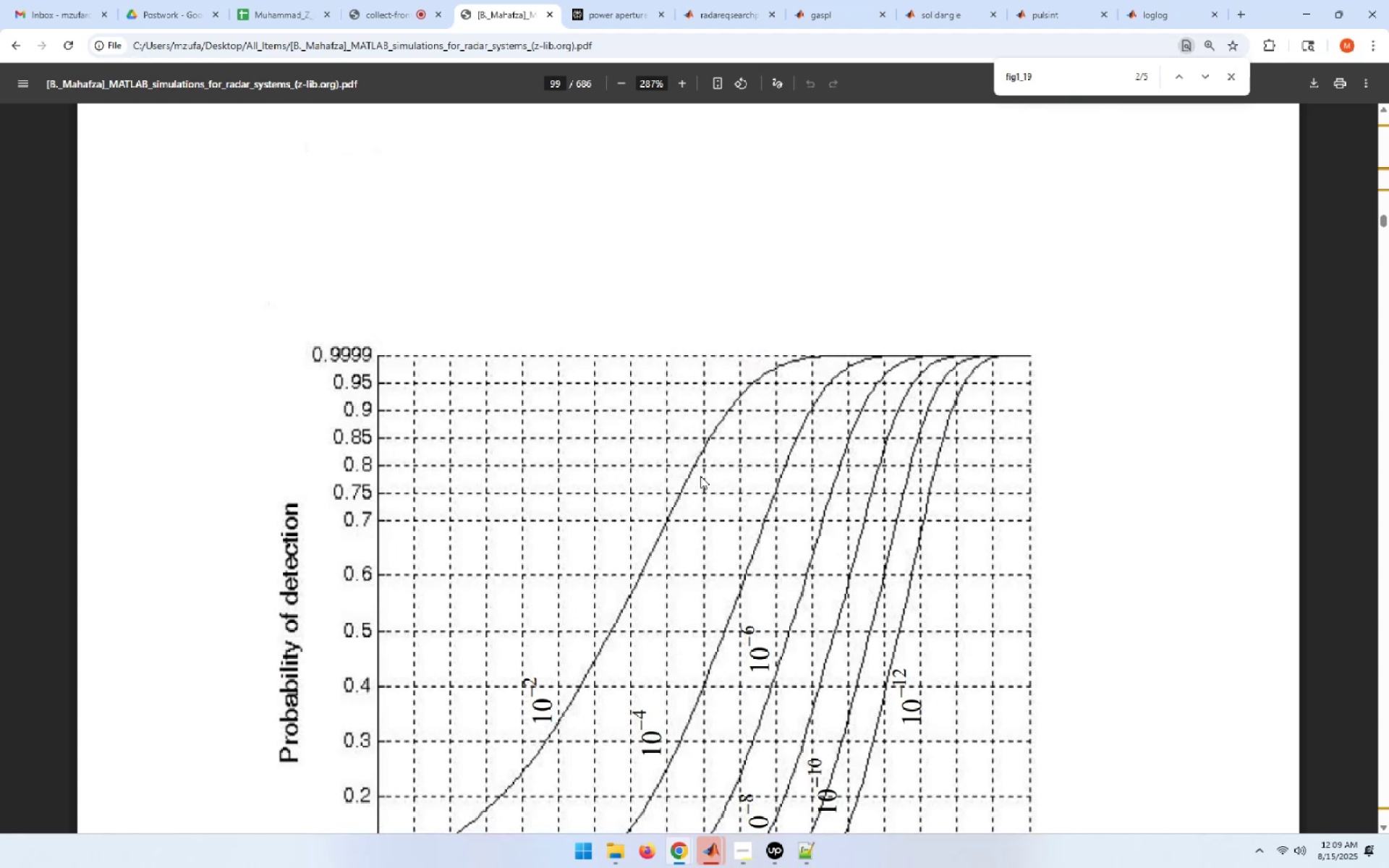 
scroll: coordinate [700, 476], scroll_direction: down, amount: 34.0
 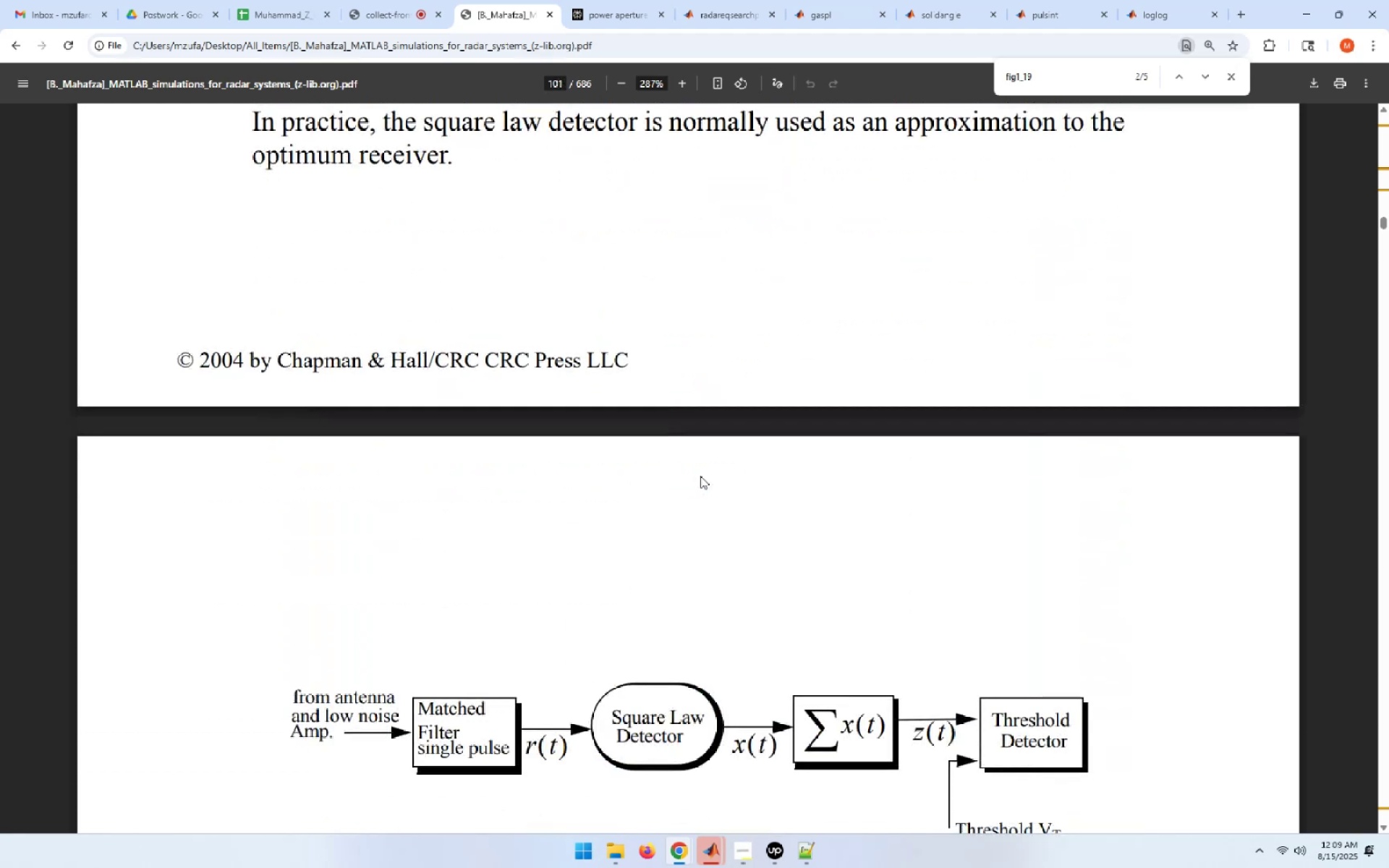 
scroll: coordinate [700, 476], scroll_direction: up, amount: 4.0
 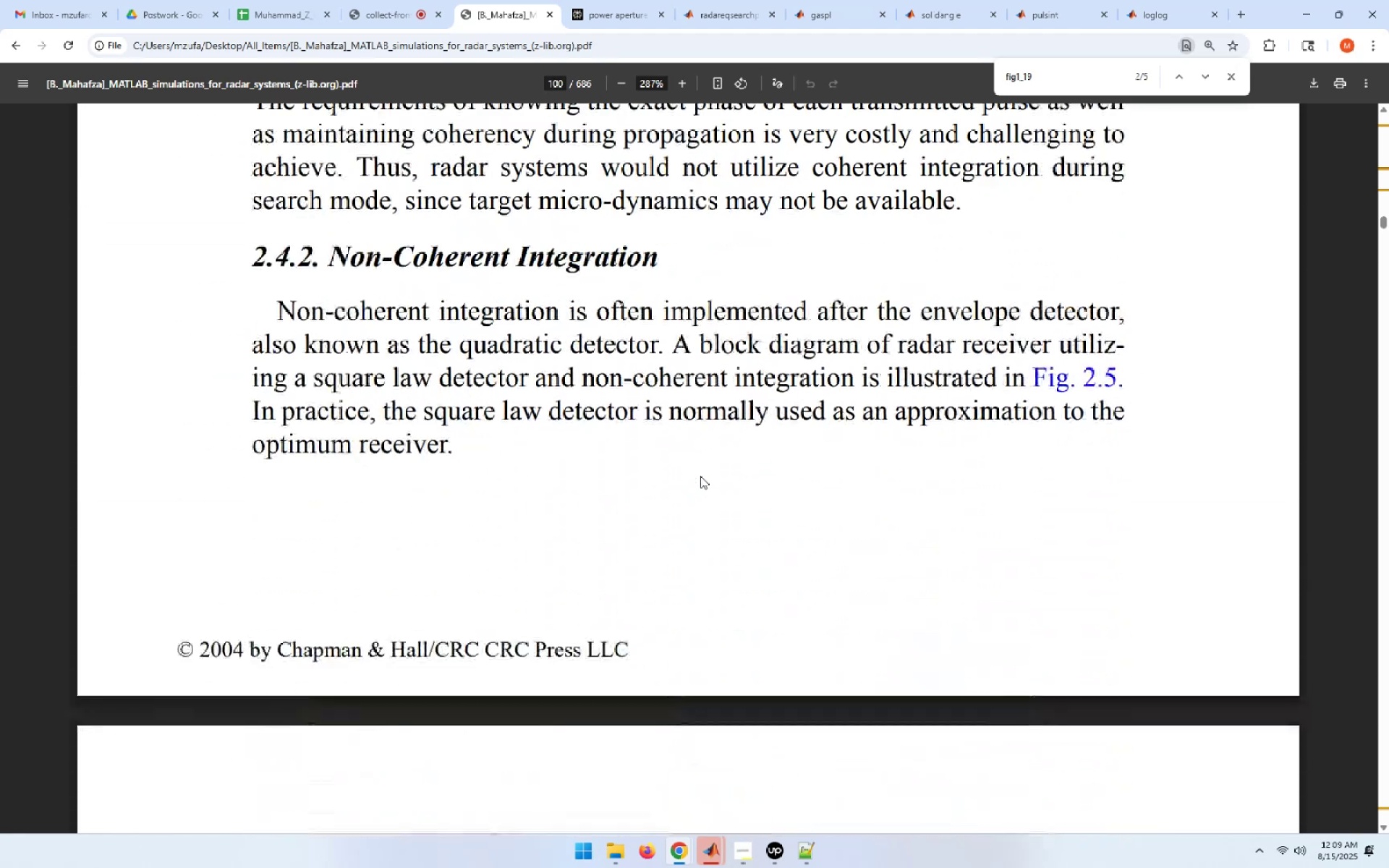 
scroll: coordinate [700, 476], scroll_direction: down, amount: 8.0
 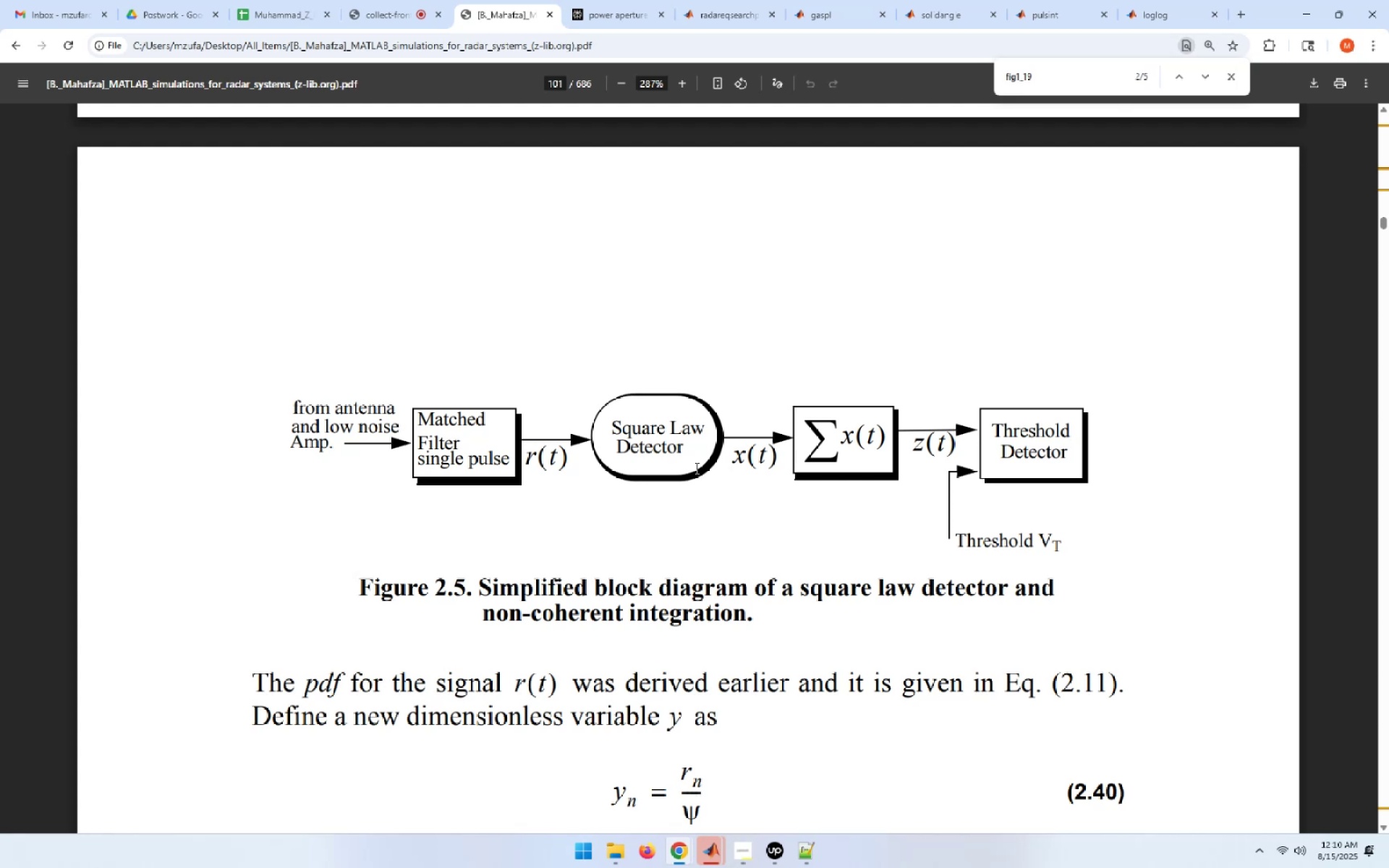 
wait(21.49)
 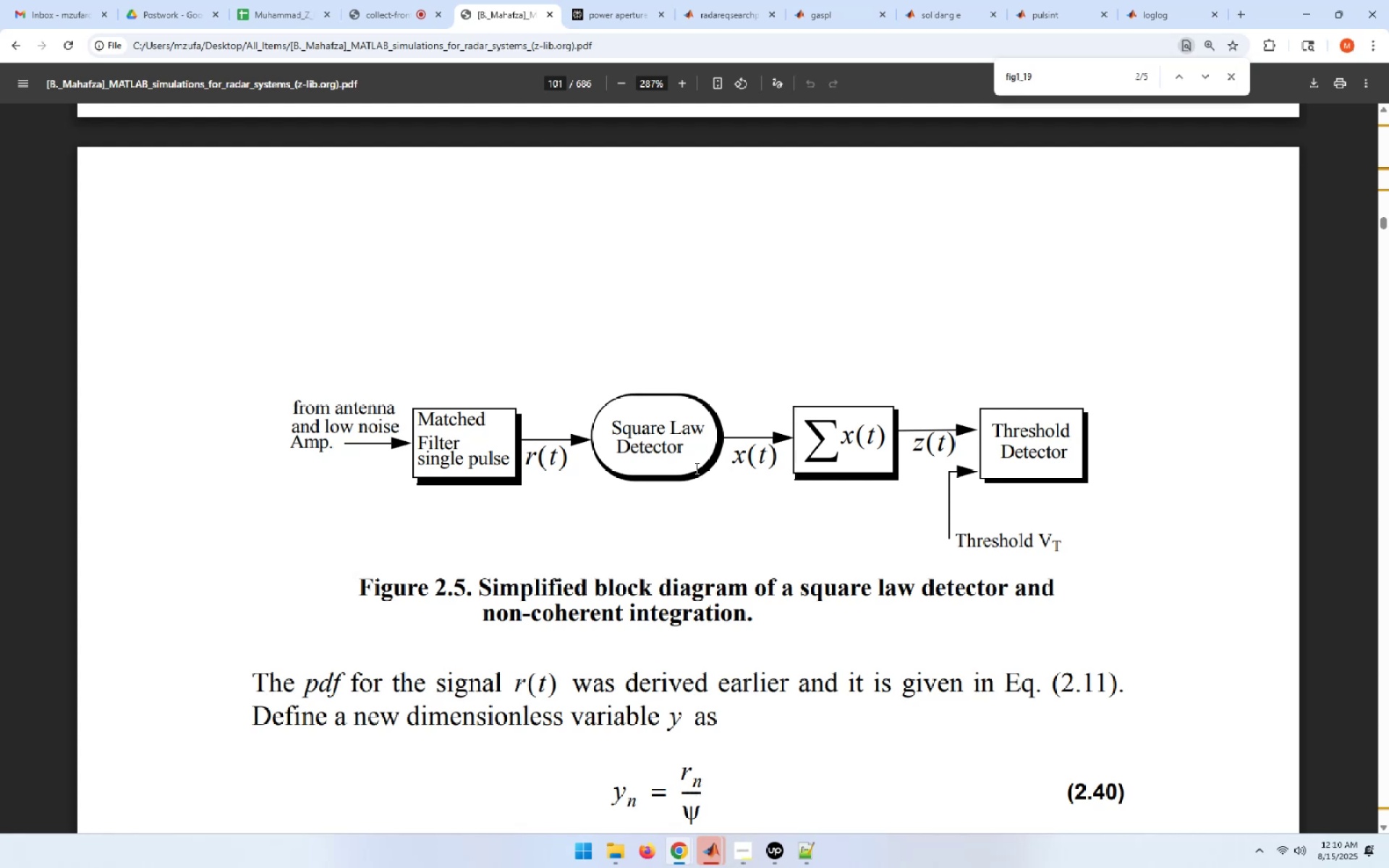 
scroll: coordinate [649, 412], scroll_direction: down, amount: 44.0
 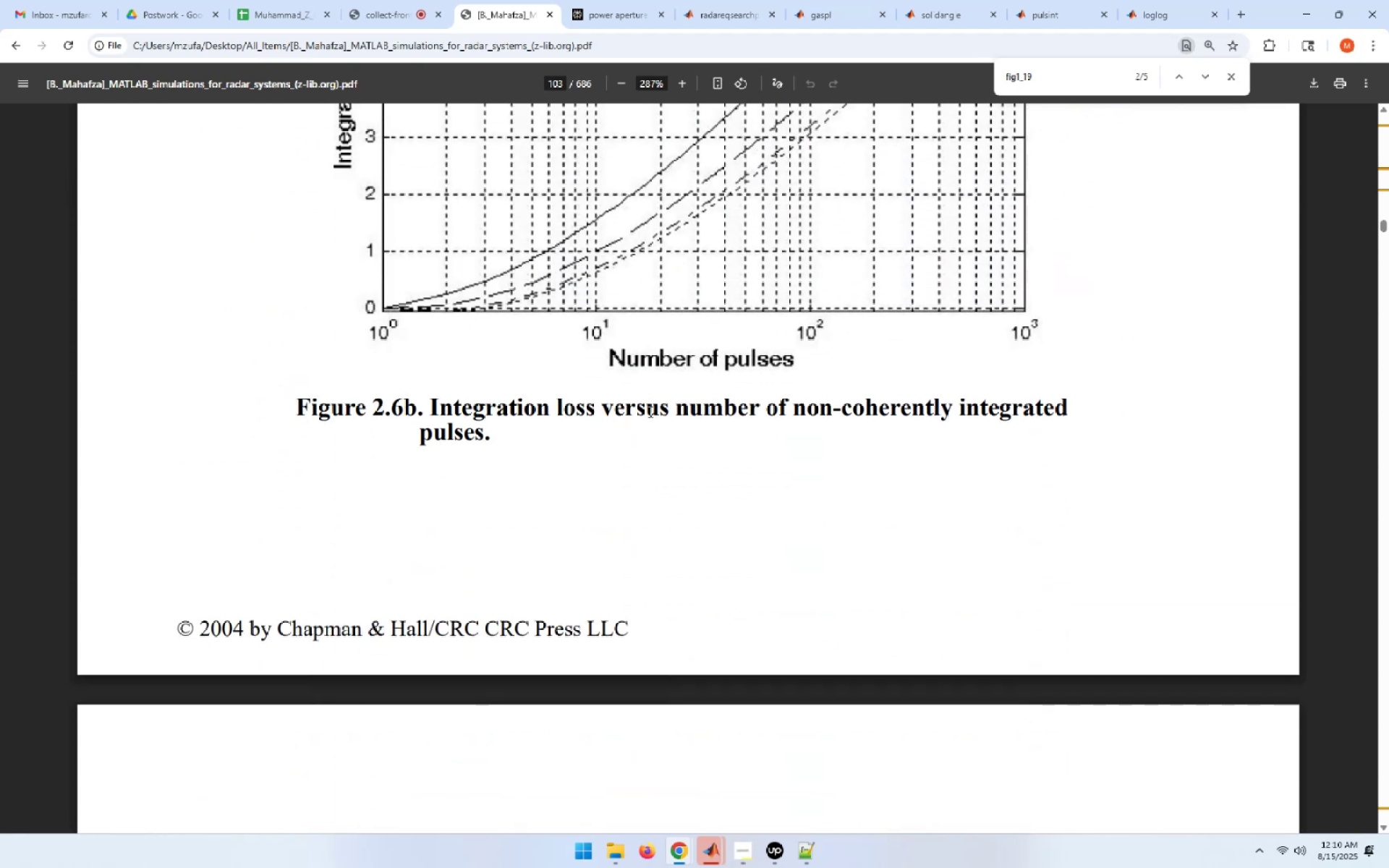 
scroll: coordinate [667, 553], scroll_direction: down, amount: 94.0
 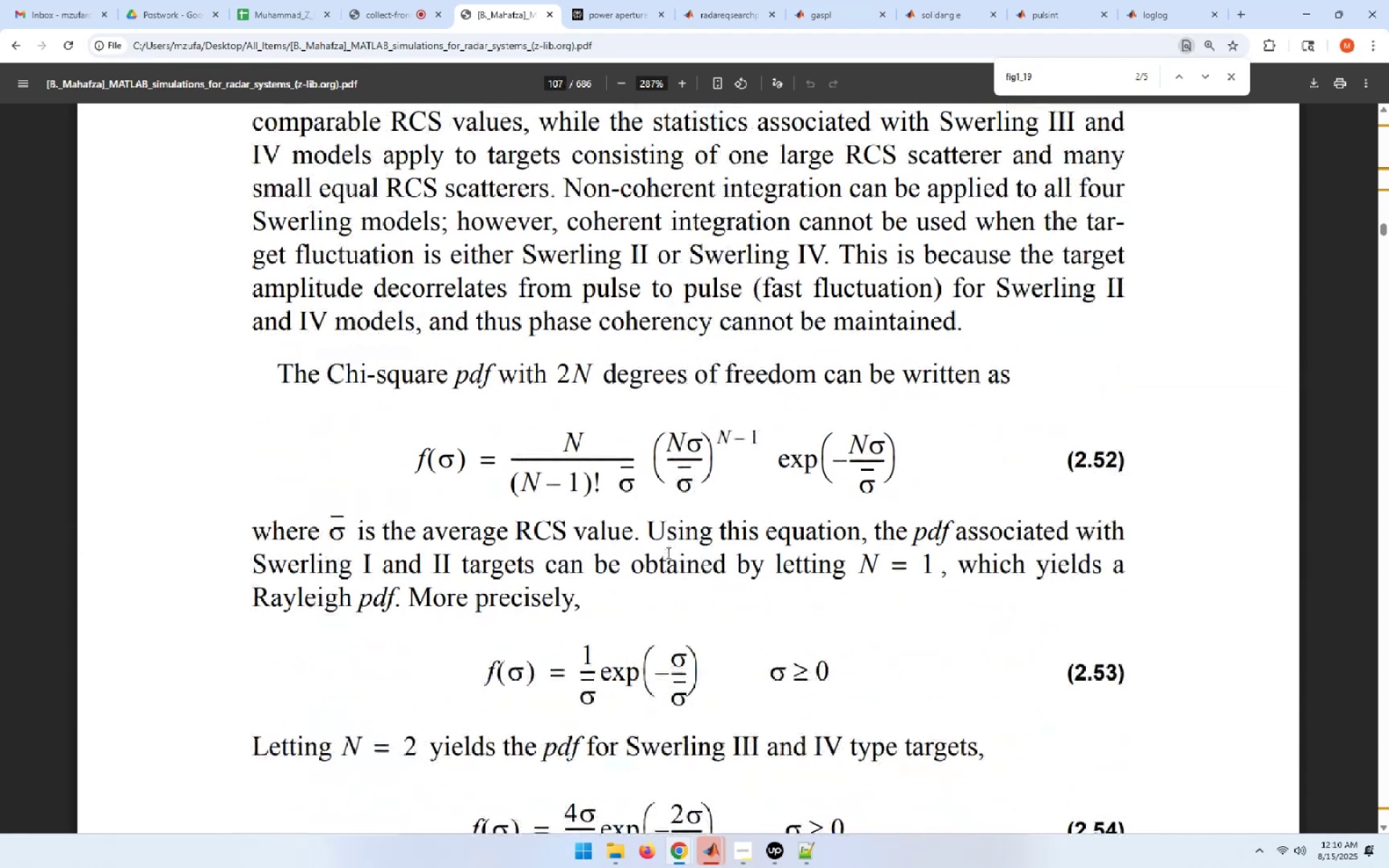 
scroll: coordinate [667, 553], scroll_direction: down, amount: 80.0
 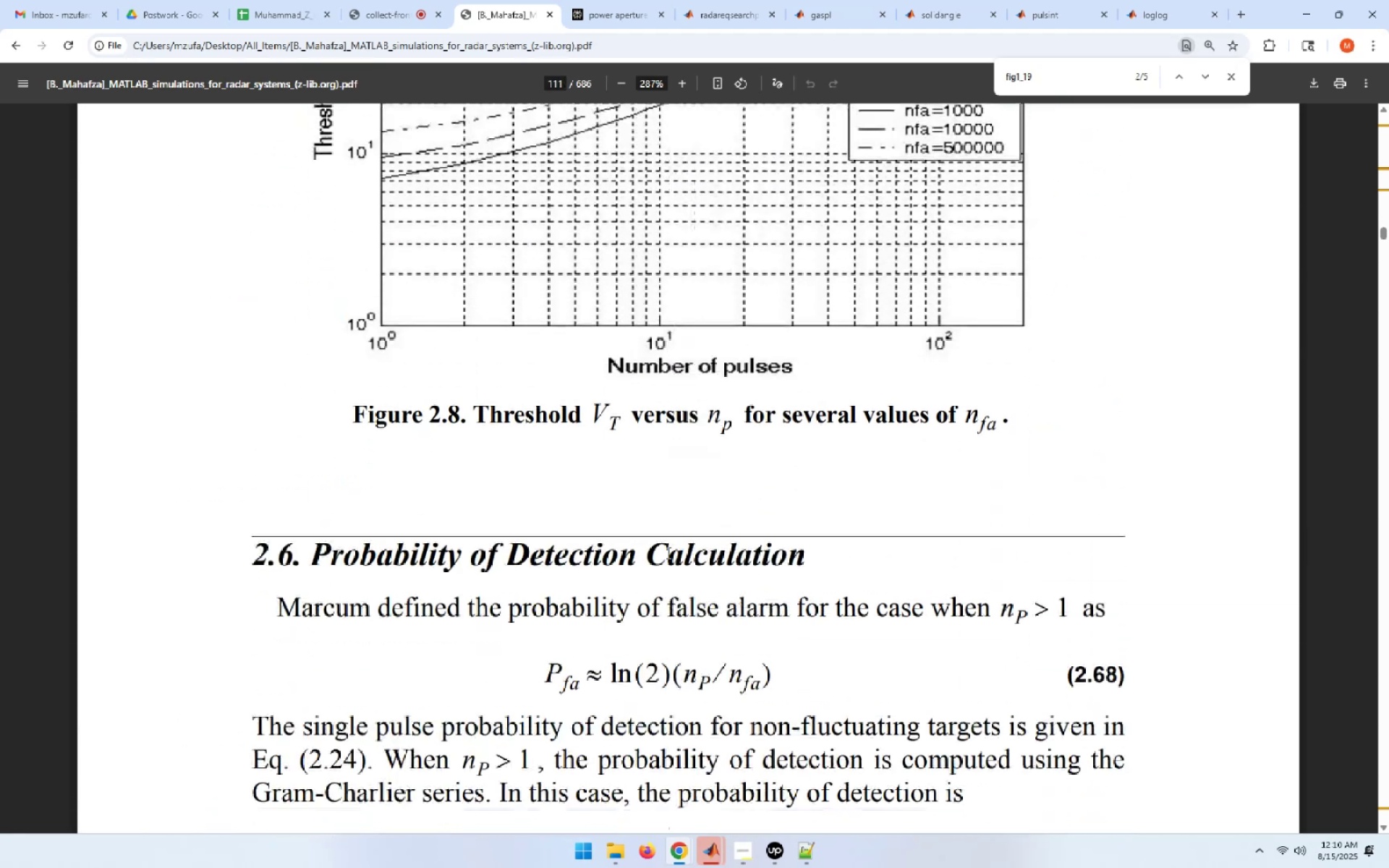 
scroll: coordinate [667, 553], scroll_direction: up, amount: 6.0
 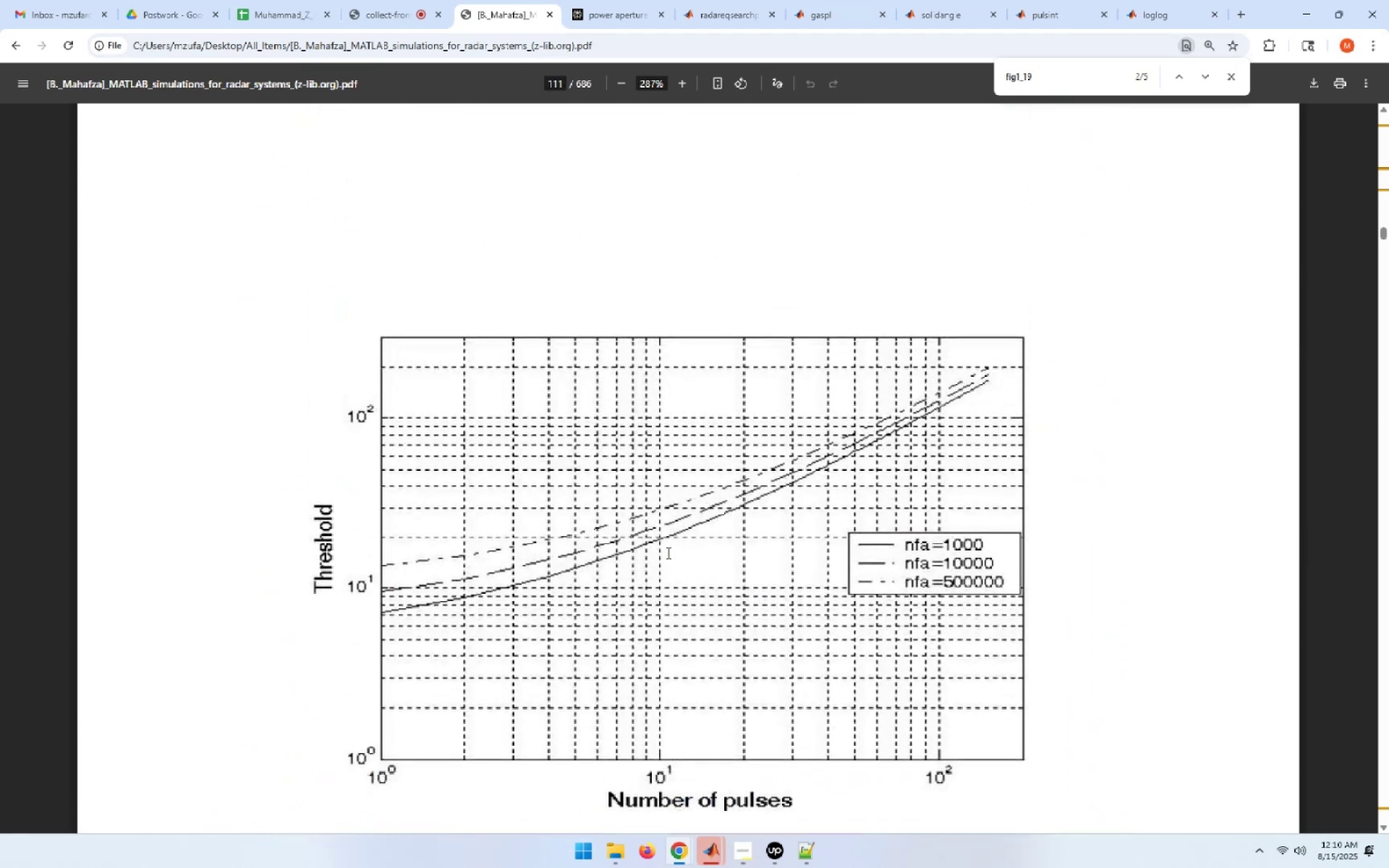 
scroll: coordinate [667, 553], scroll_direction: down, amount: 2.0
 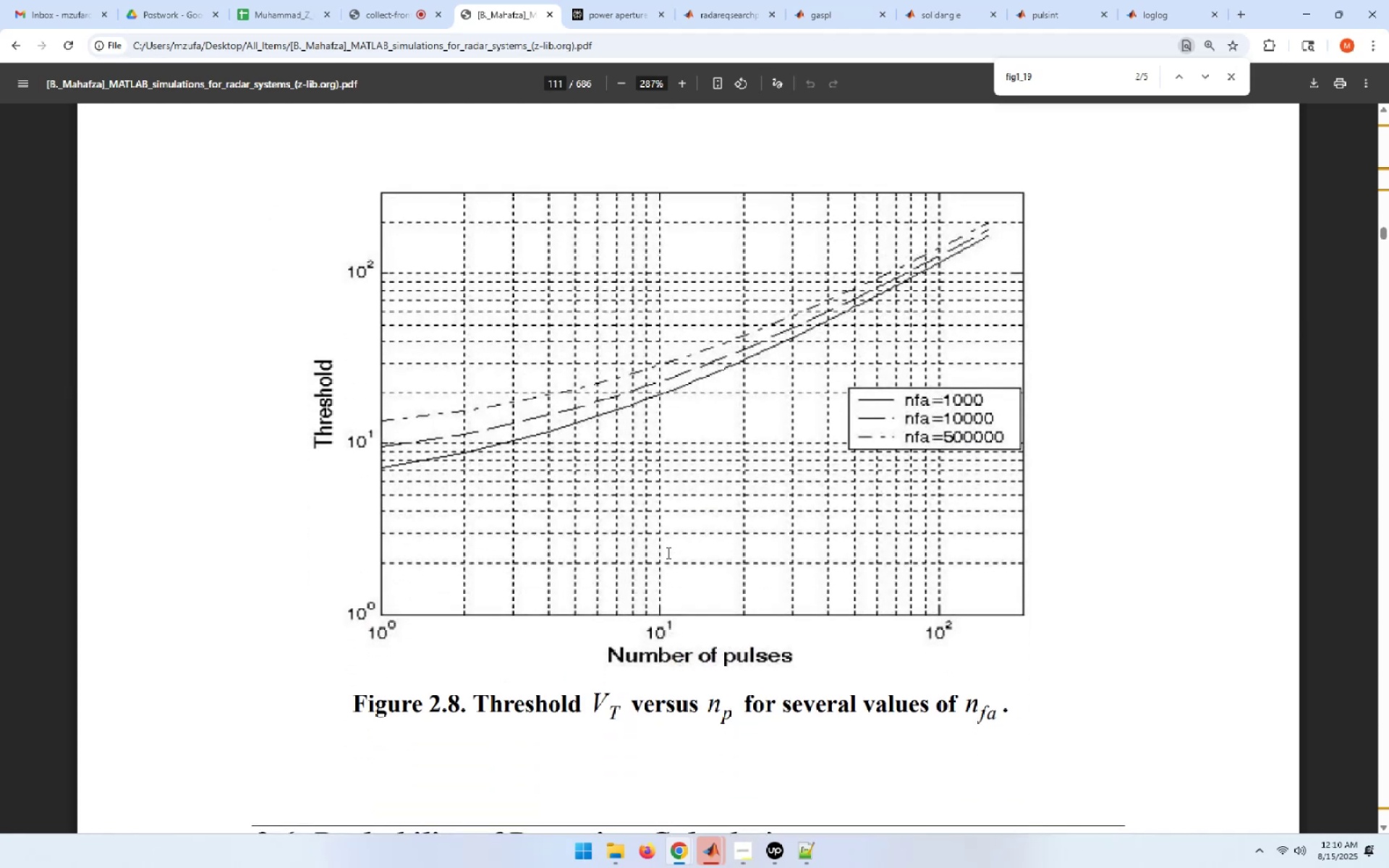 
wait(6.58)
 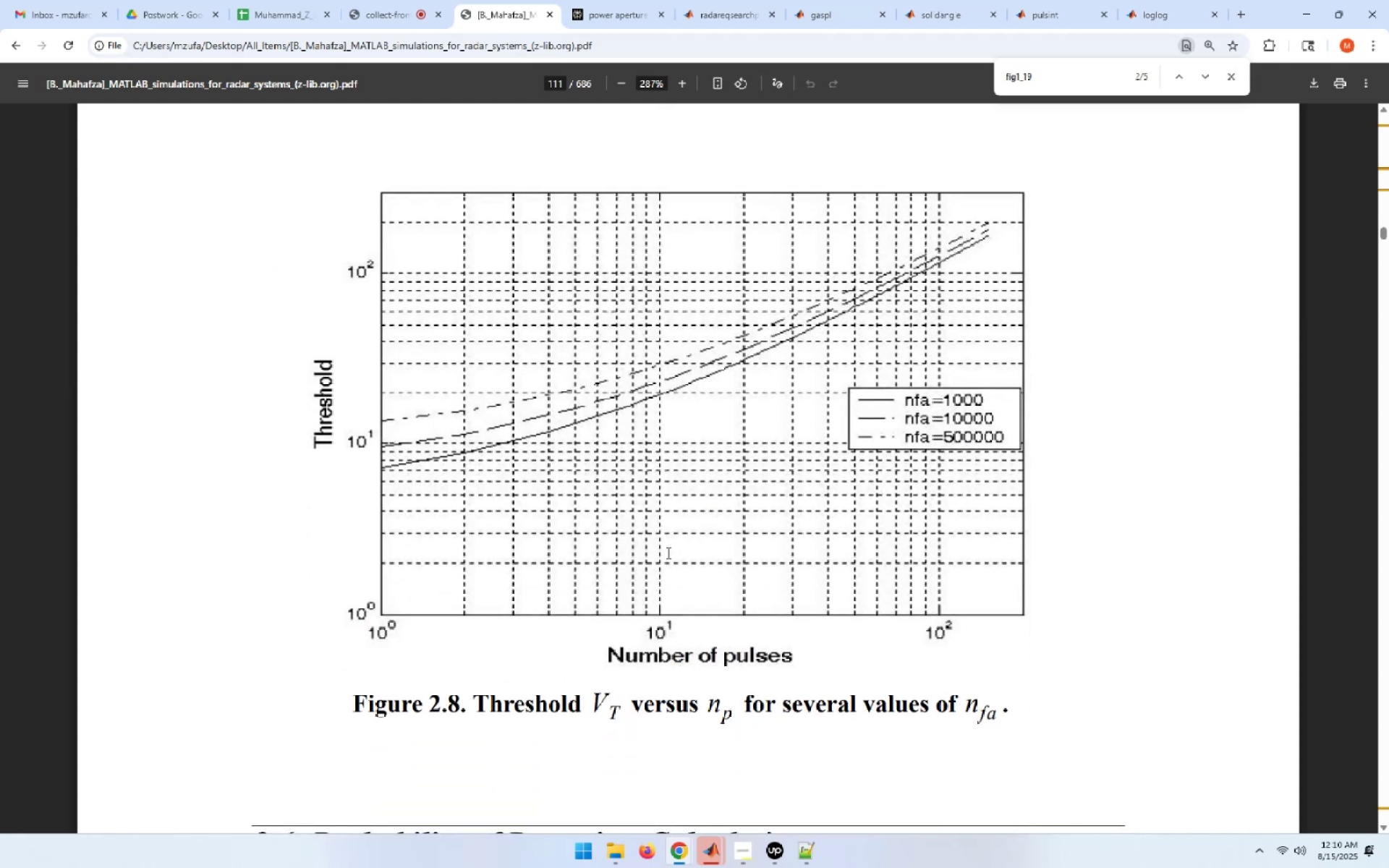 
scroll: coordinate [667, 553], scroll_direction: down, amount: 33.0
 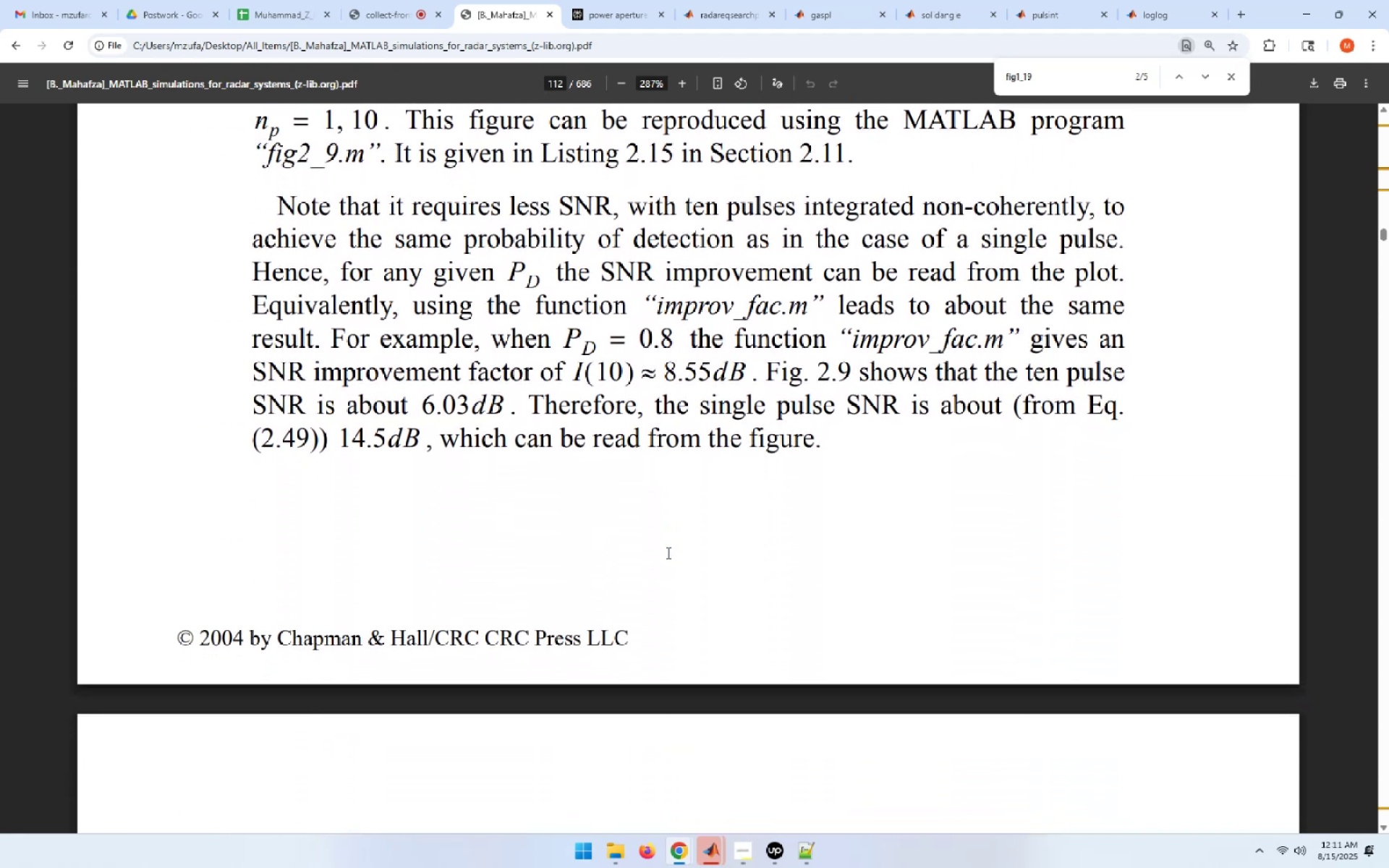 
scroll: coordinate [667, 553], scroll_direction: up, amount: 7.0
 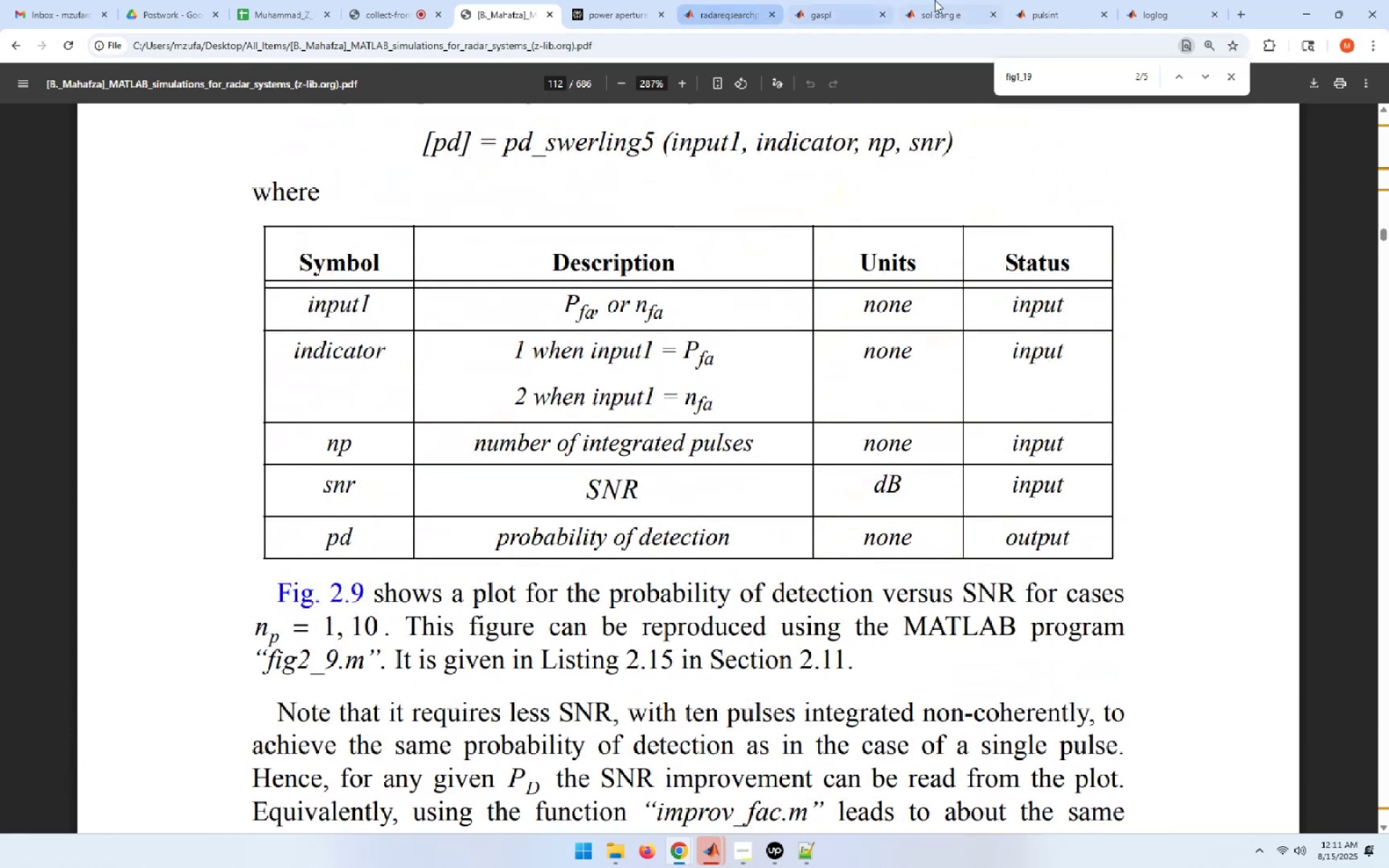 
left_click([943, 0])
 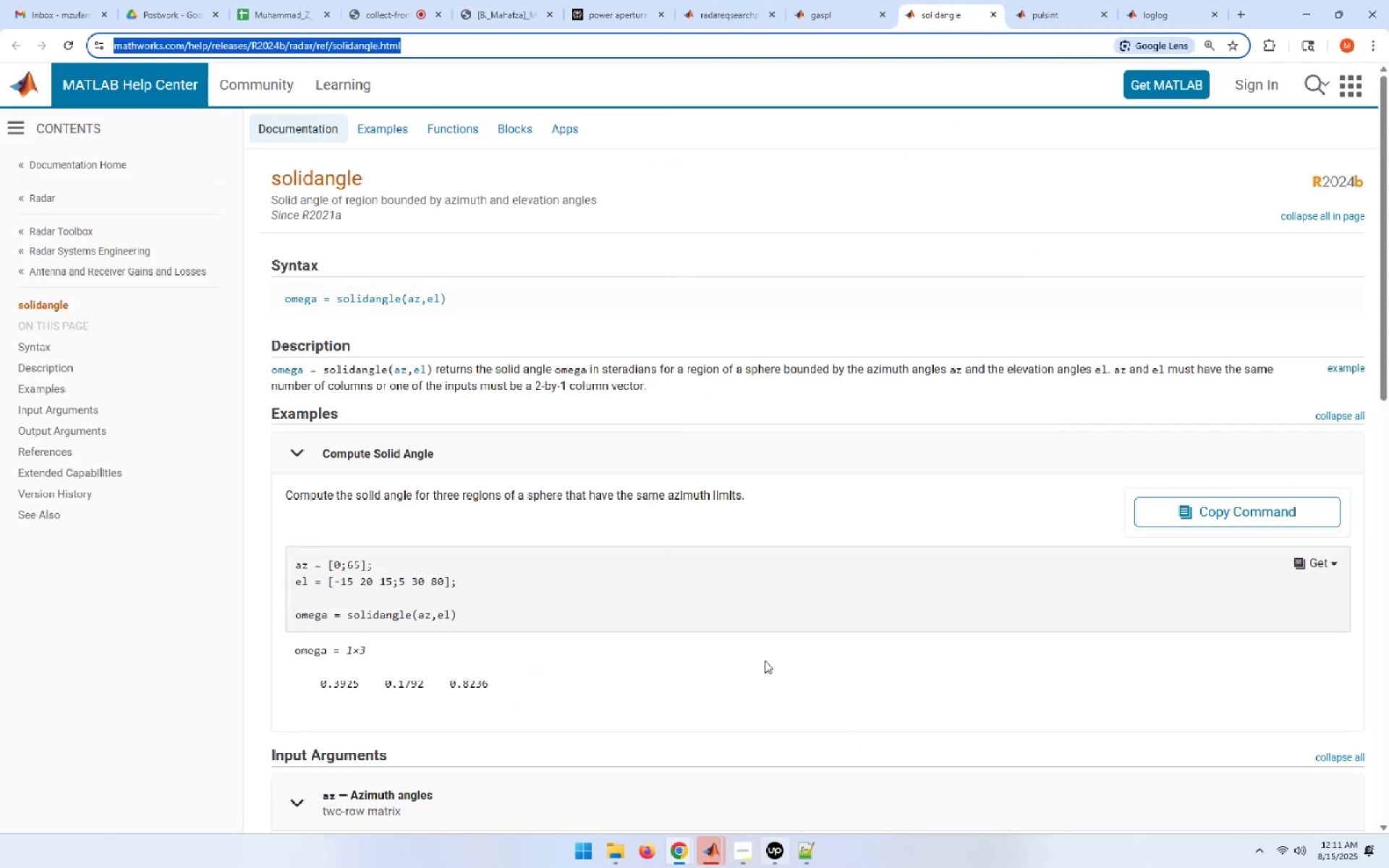 